 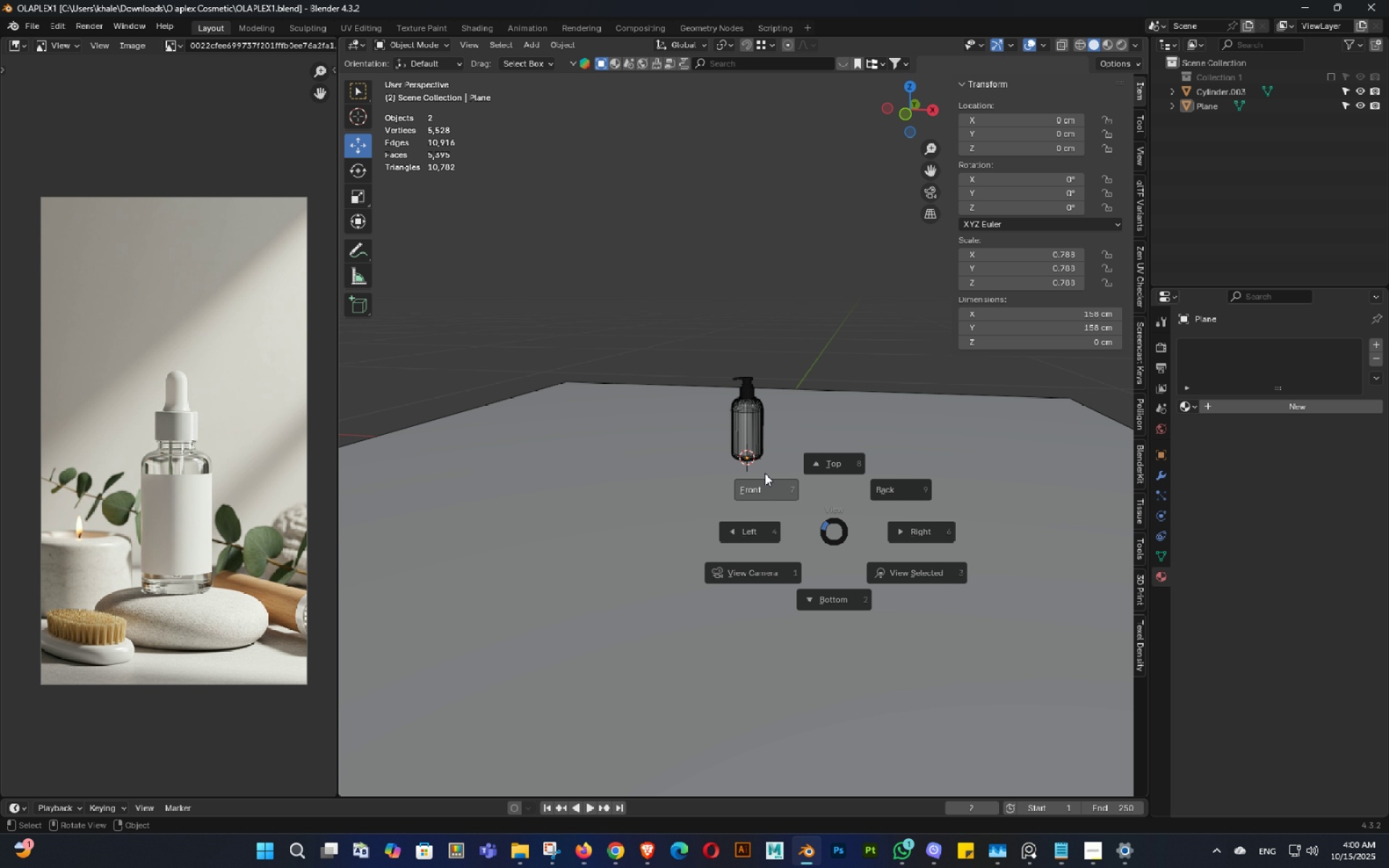 
key(Backquote)
 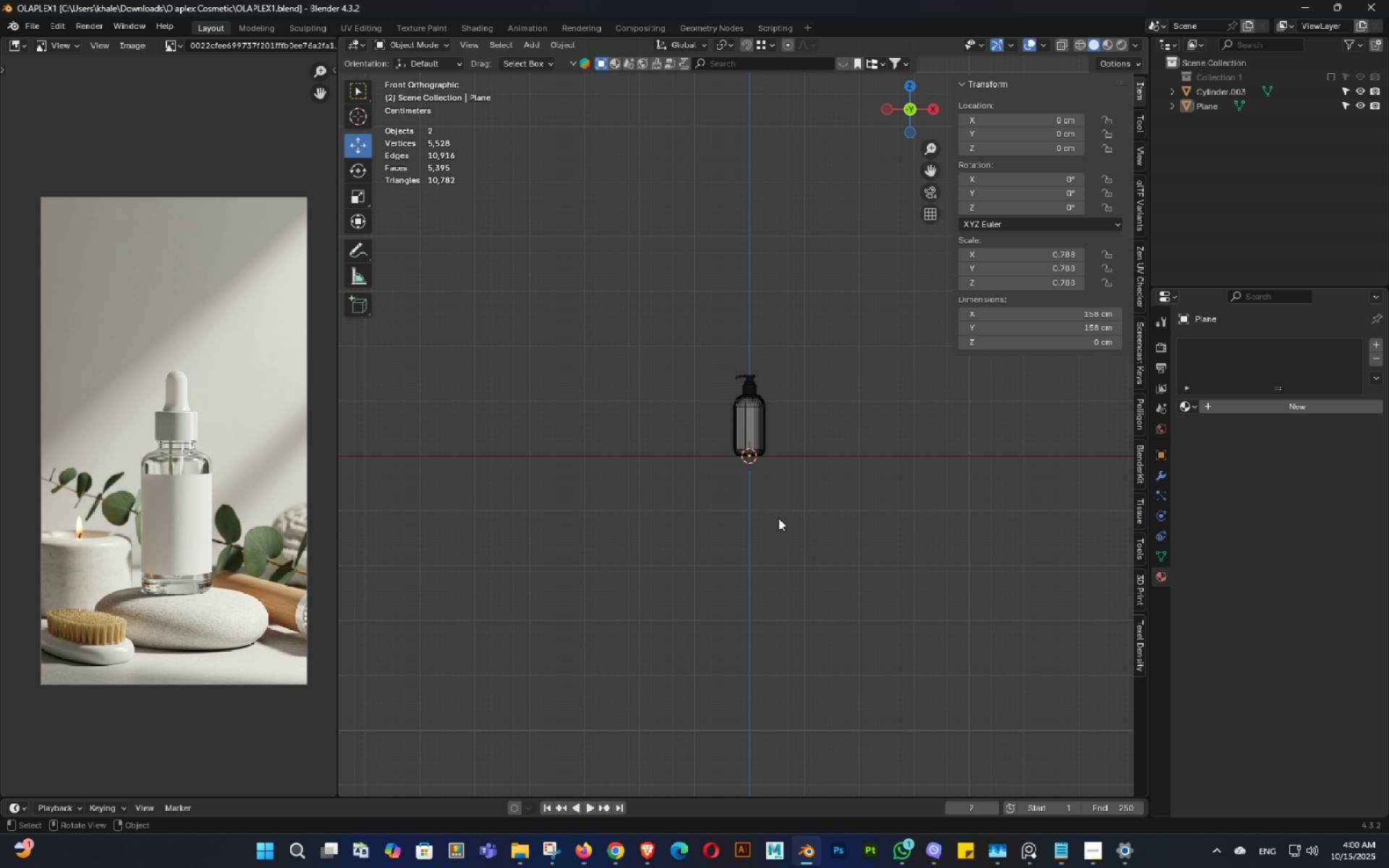 
scroll: coordinate [799, 407], scroll_direction: up, amount: 11.0
 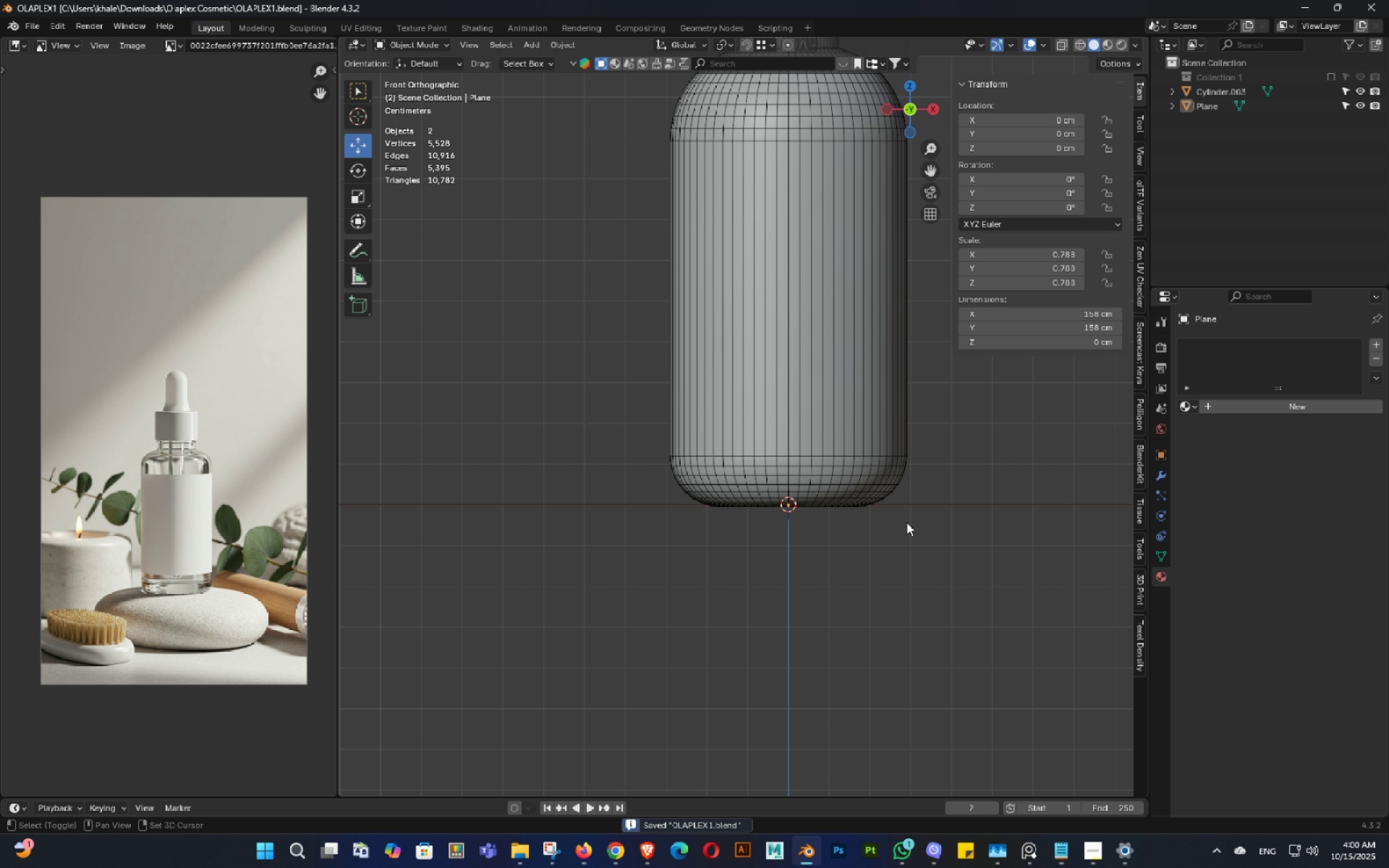 
key(Shift+ShiftLeft)
 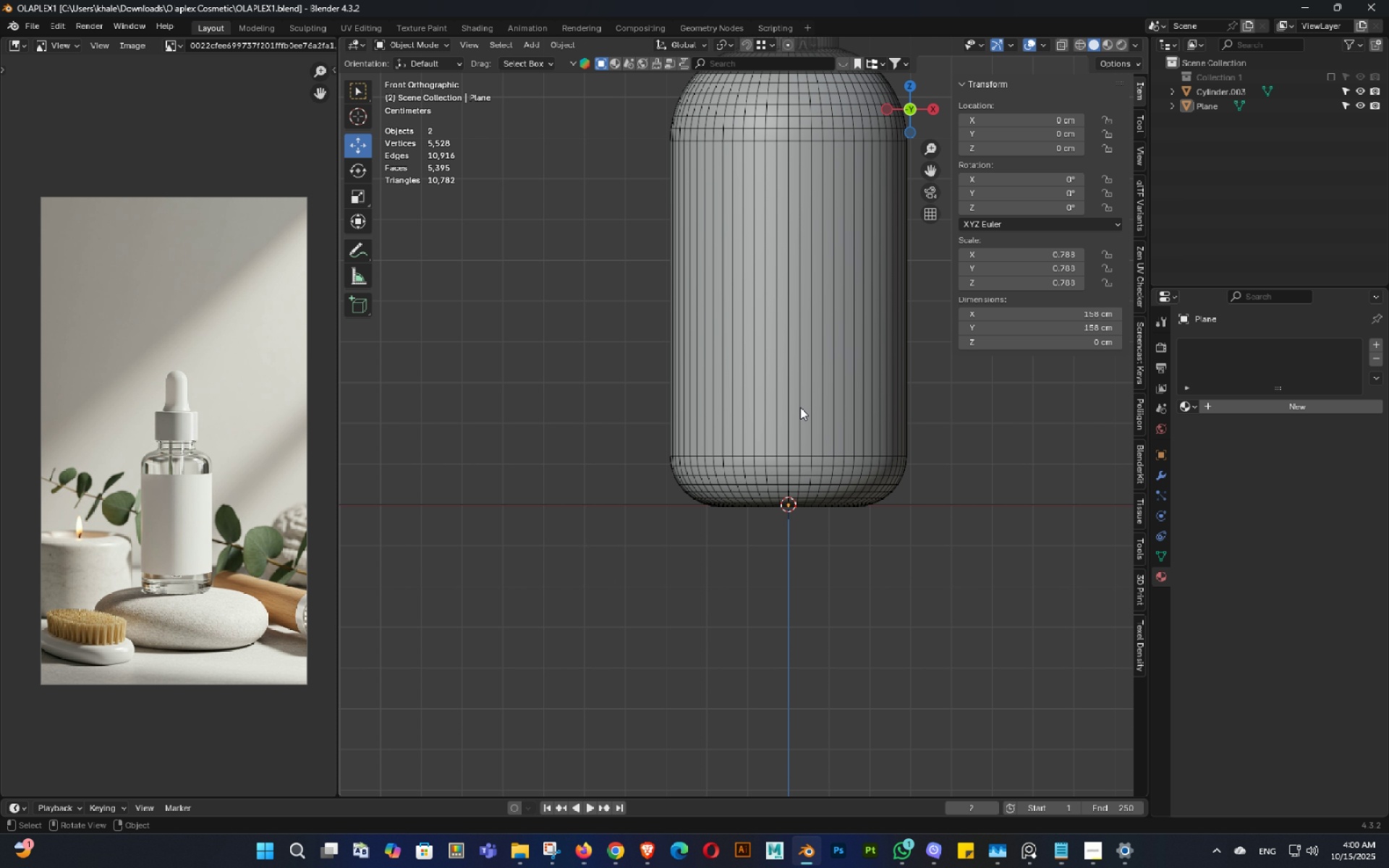 
key(Control+ControlLeft)
 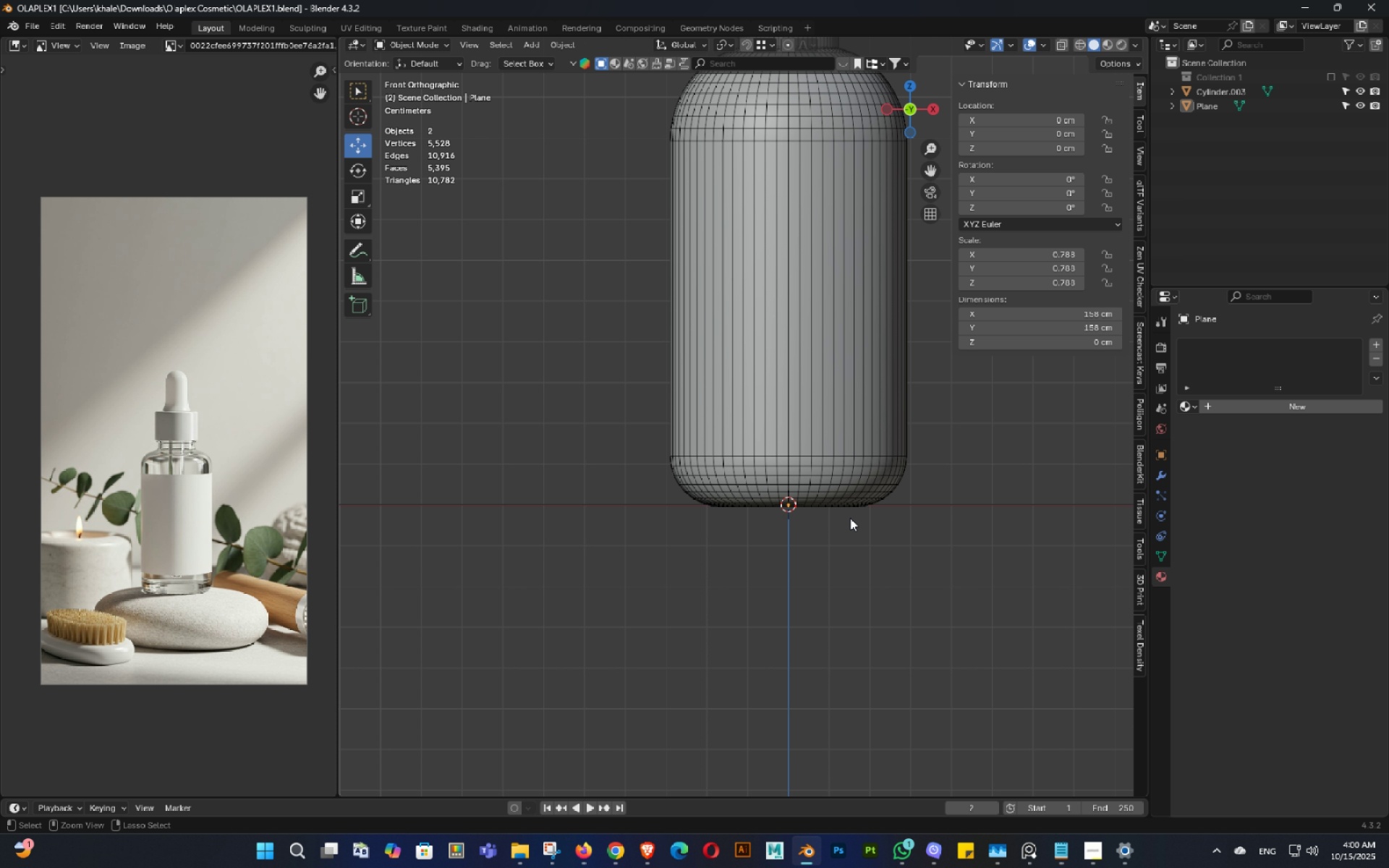 
key(Control+S)
 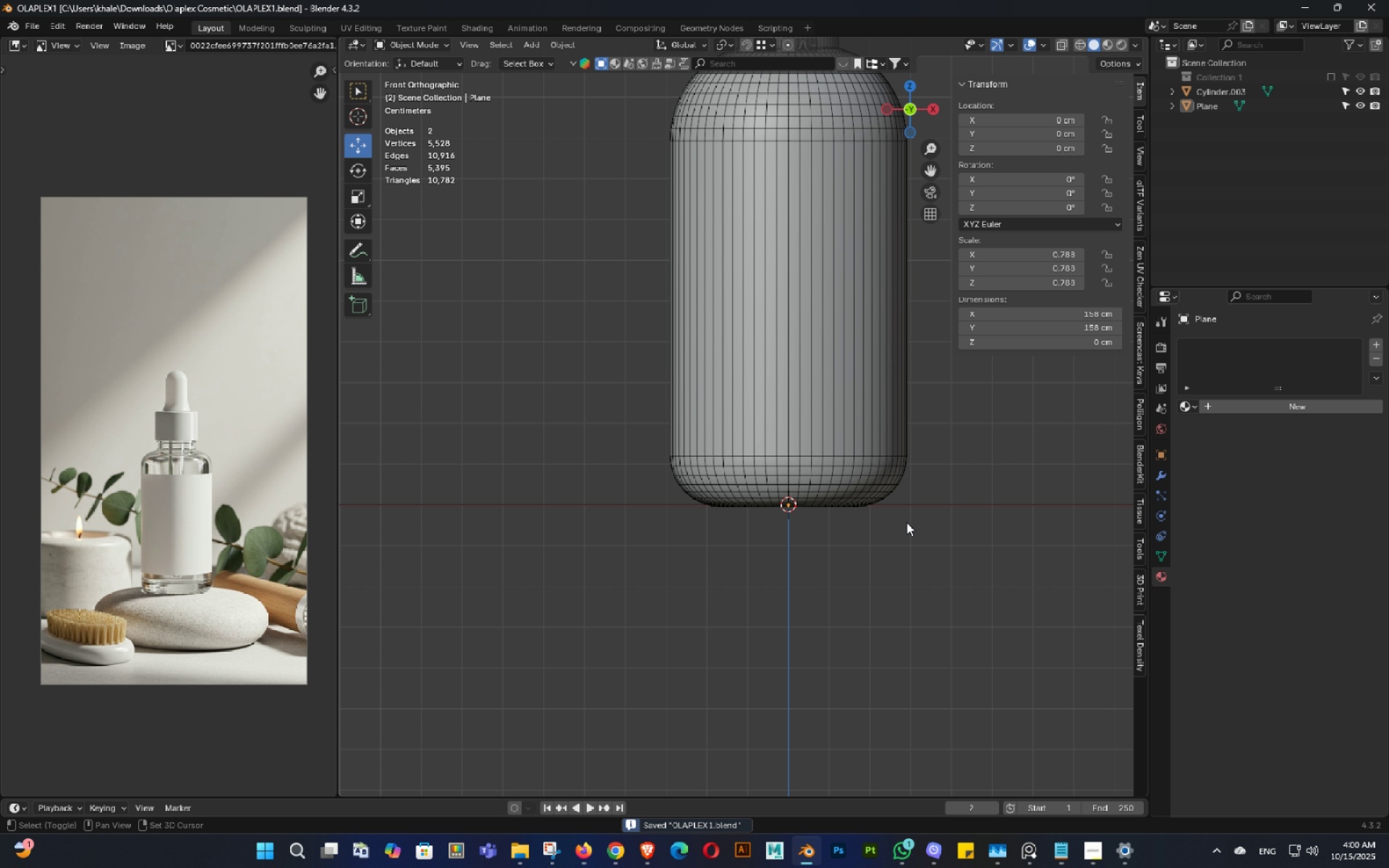 
key(Shift+ShiftLeft)
 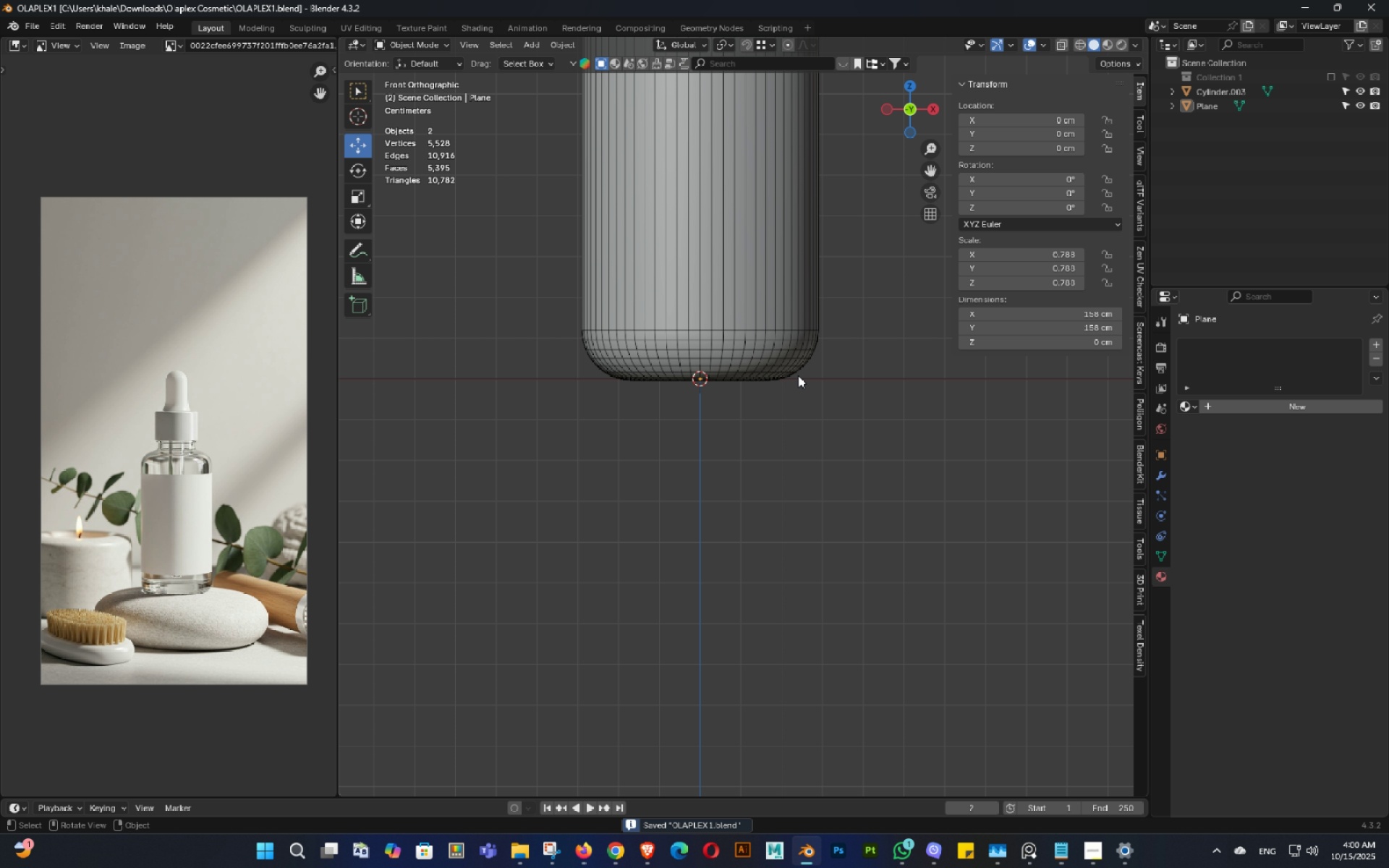 
scroll: coordinate [798, 375], scroll_direction: up, amount: 4.0
 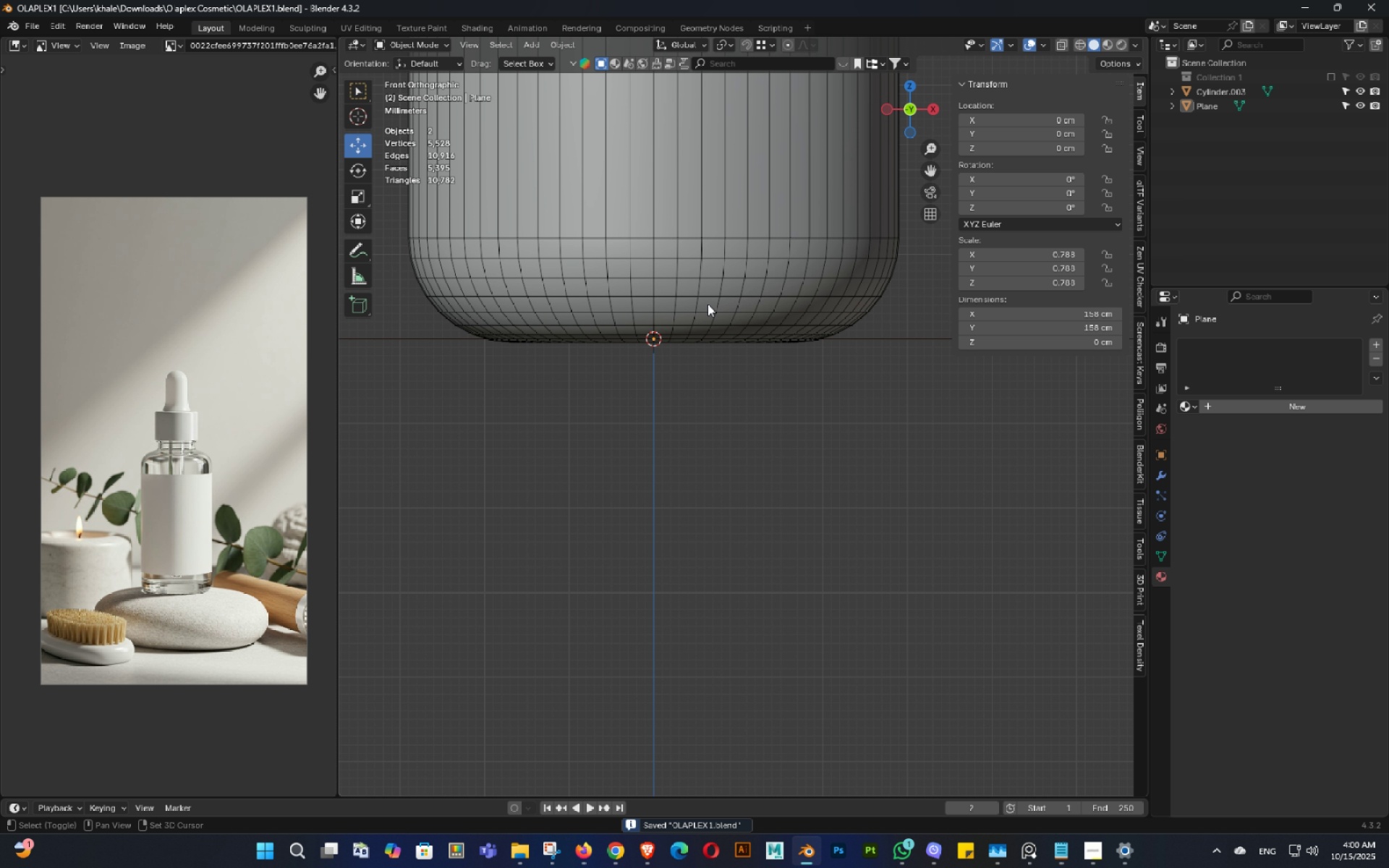 
hold_key(key=ShiftLeft, duration=0.52)
 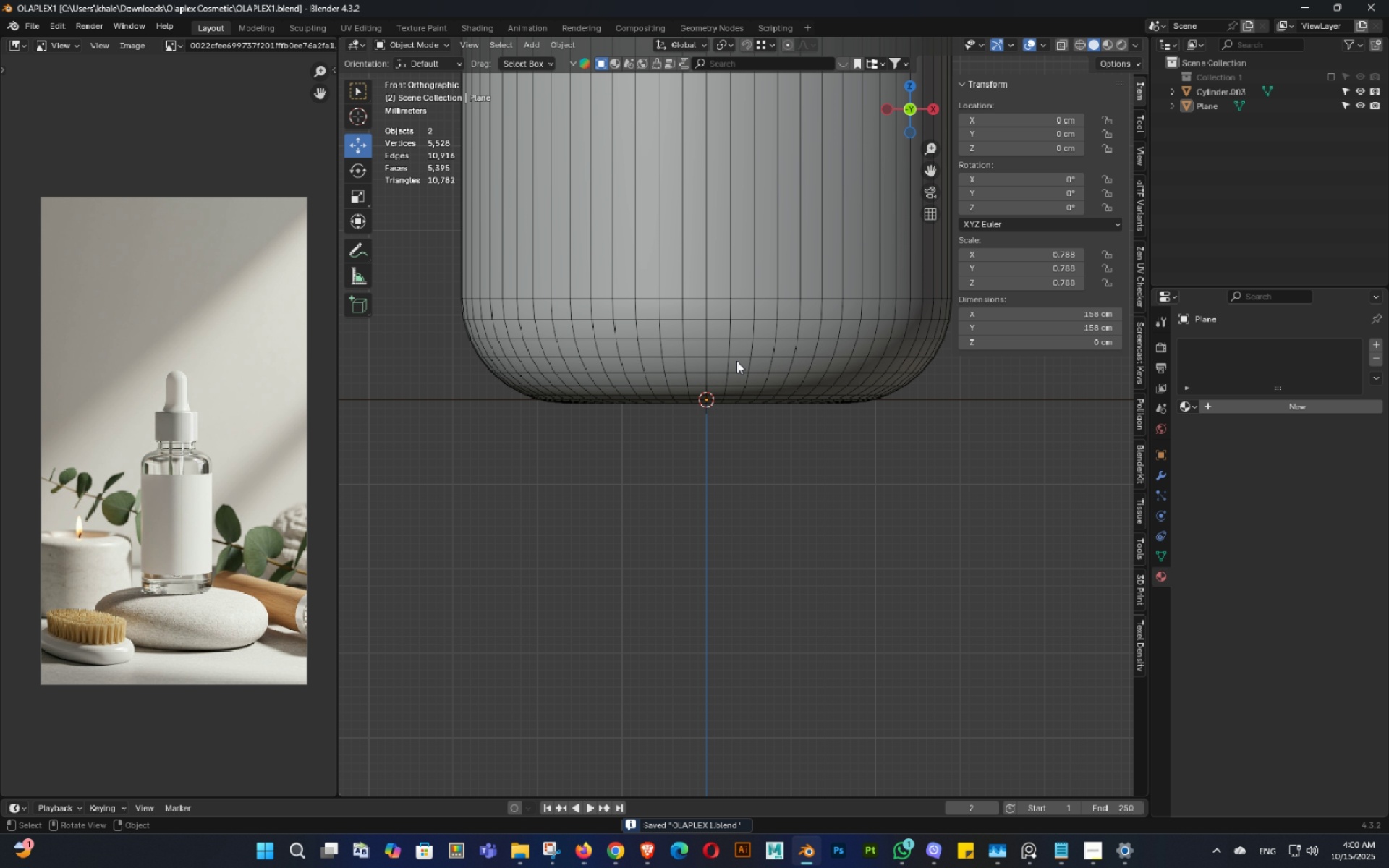 
left_click([718, 328])
 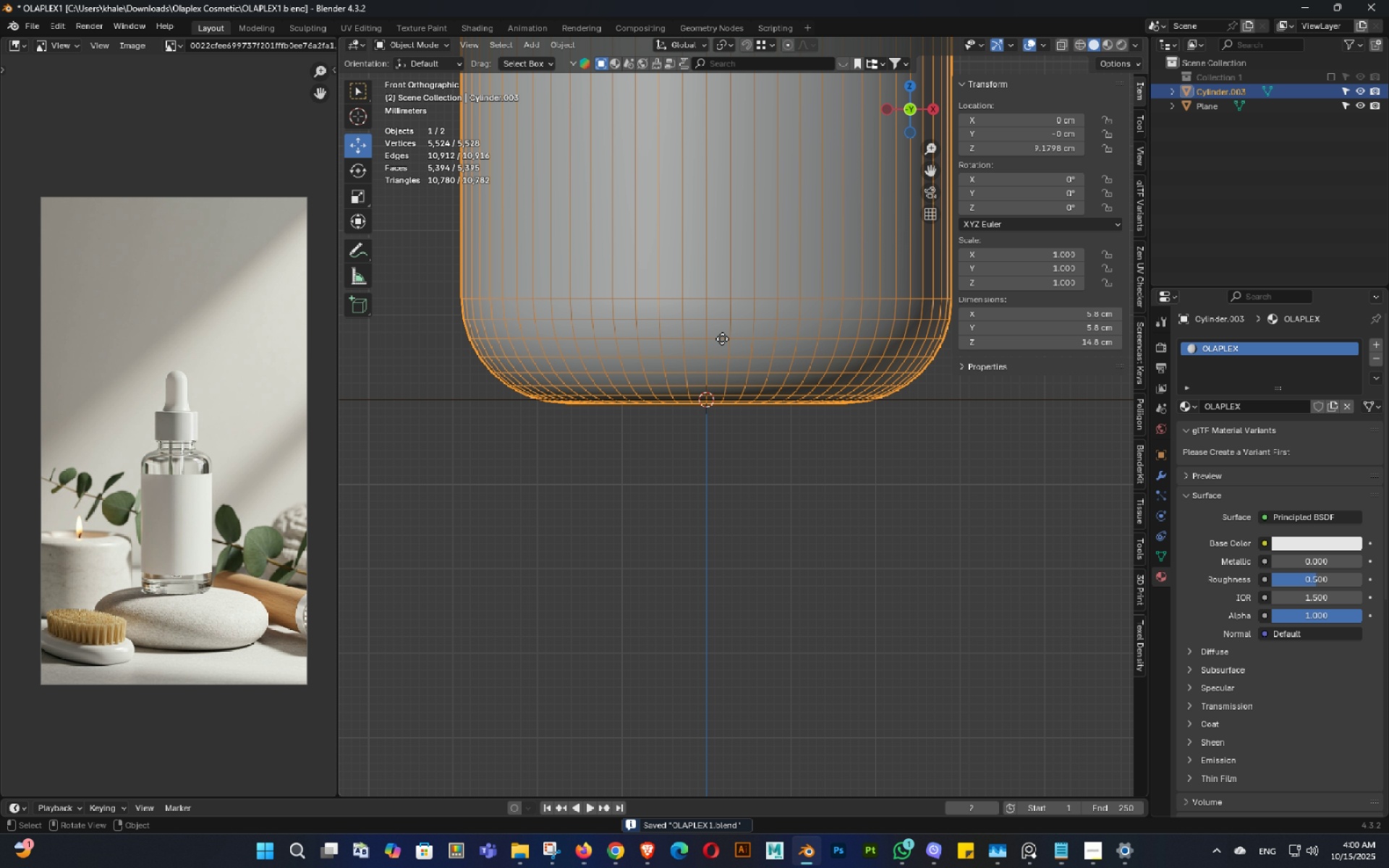 
type(gz)
 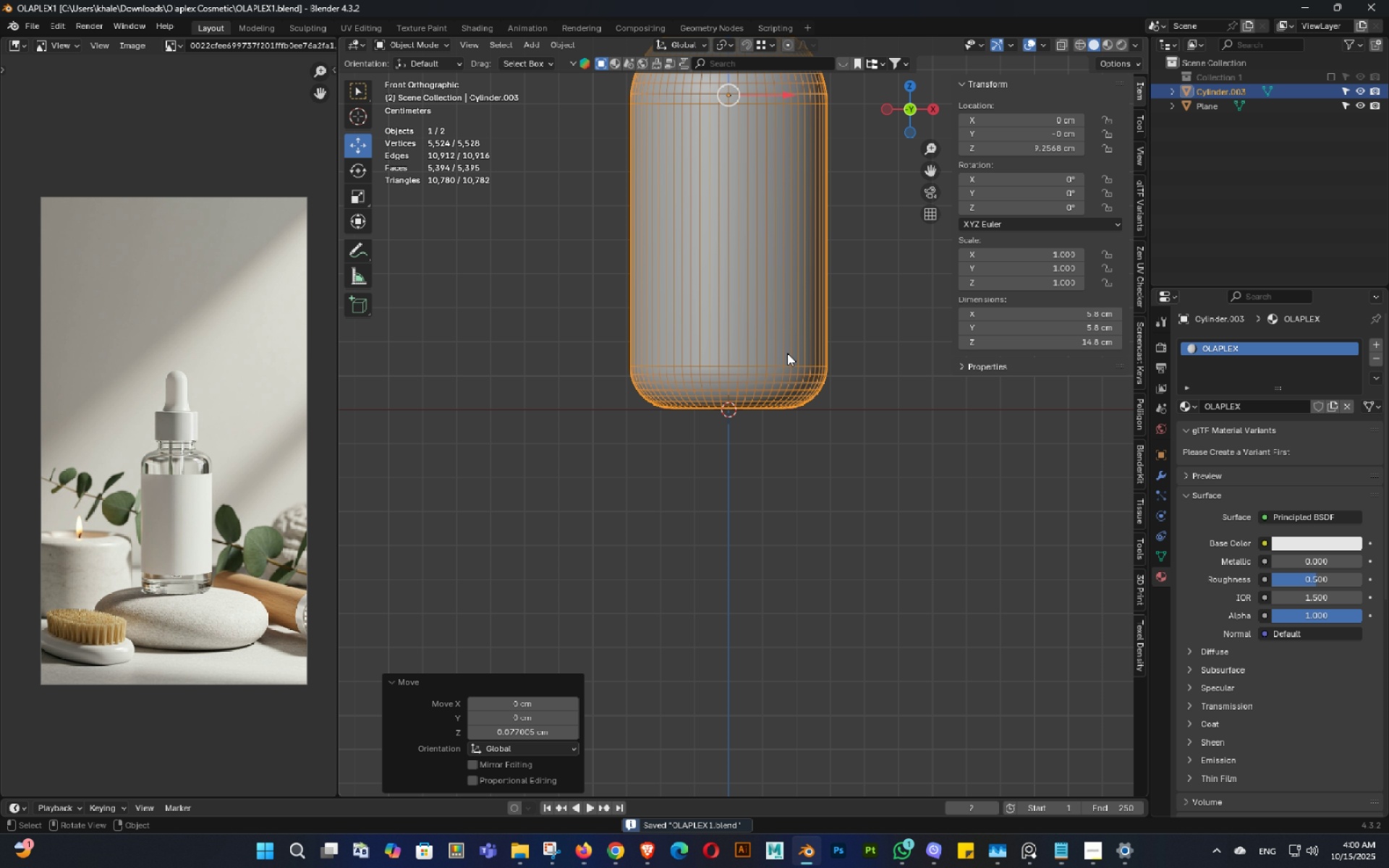 
 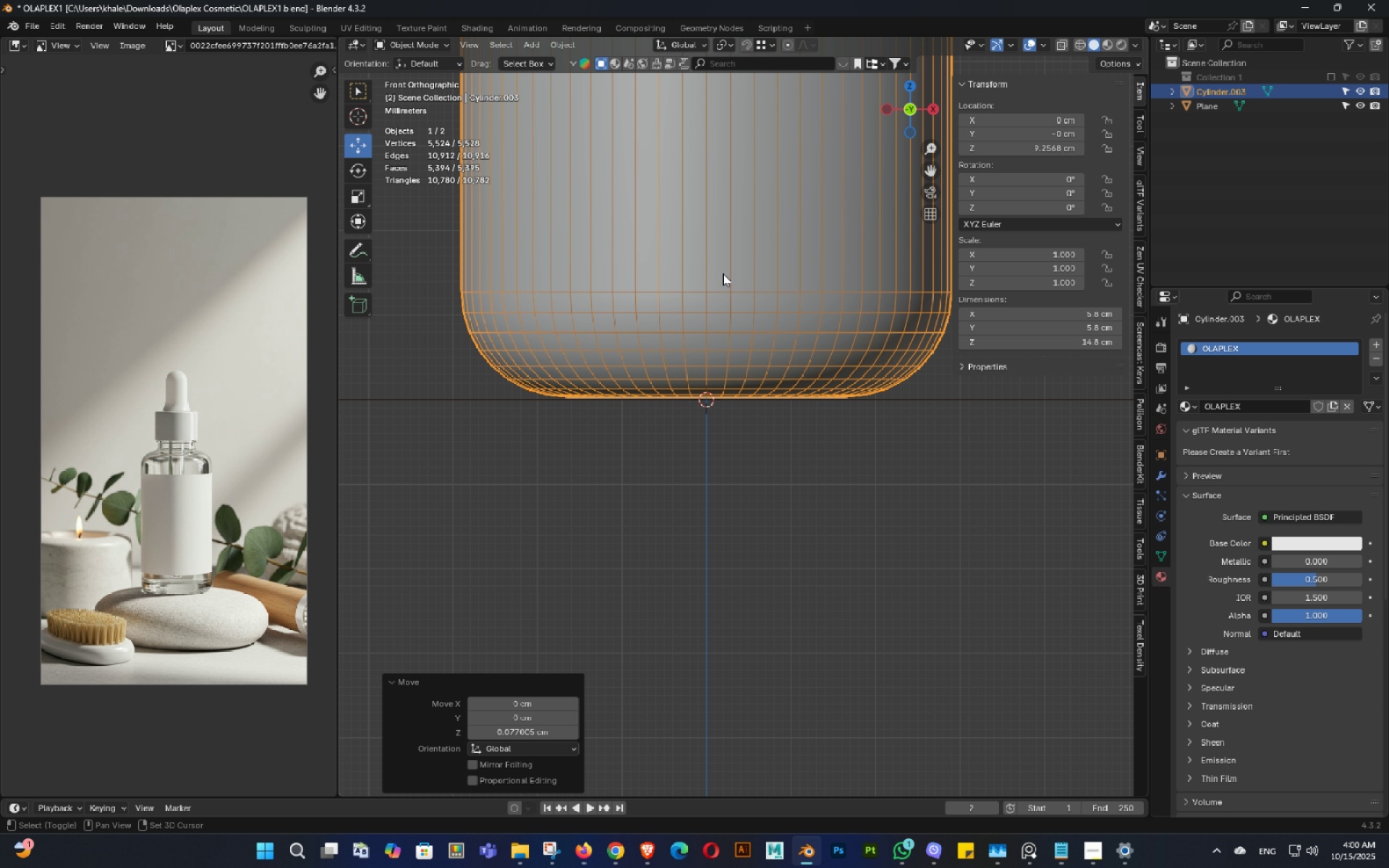 
left_click([723, 273])
 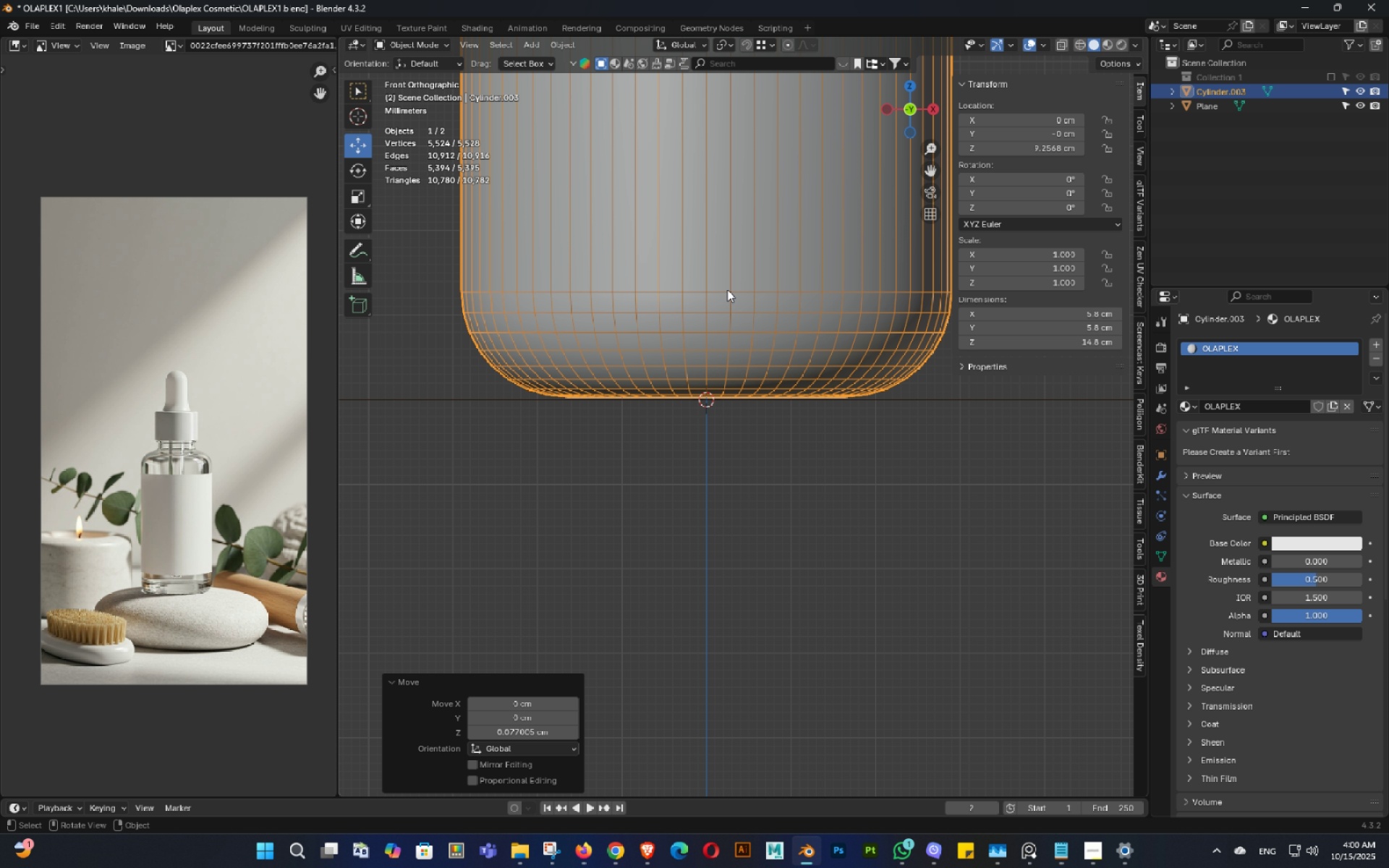 
key(Shift+ShiftLeft)
 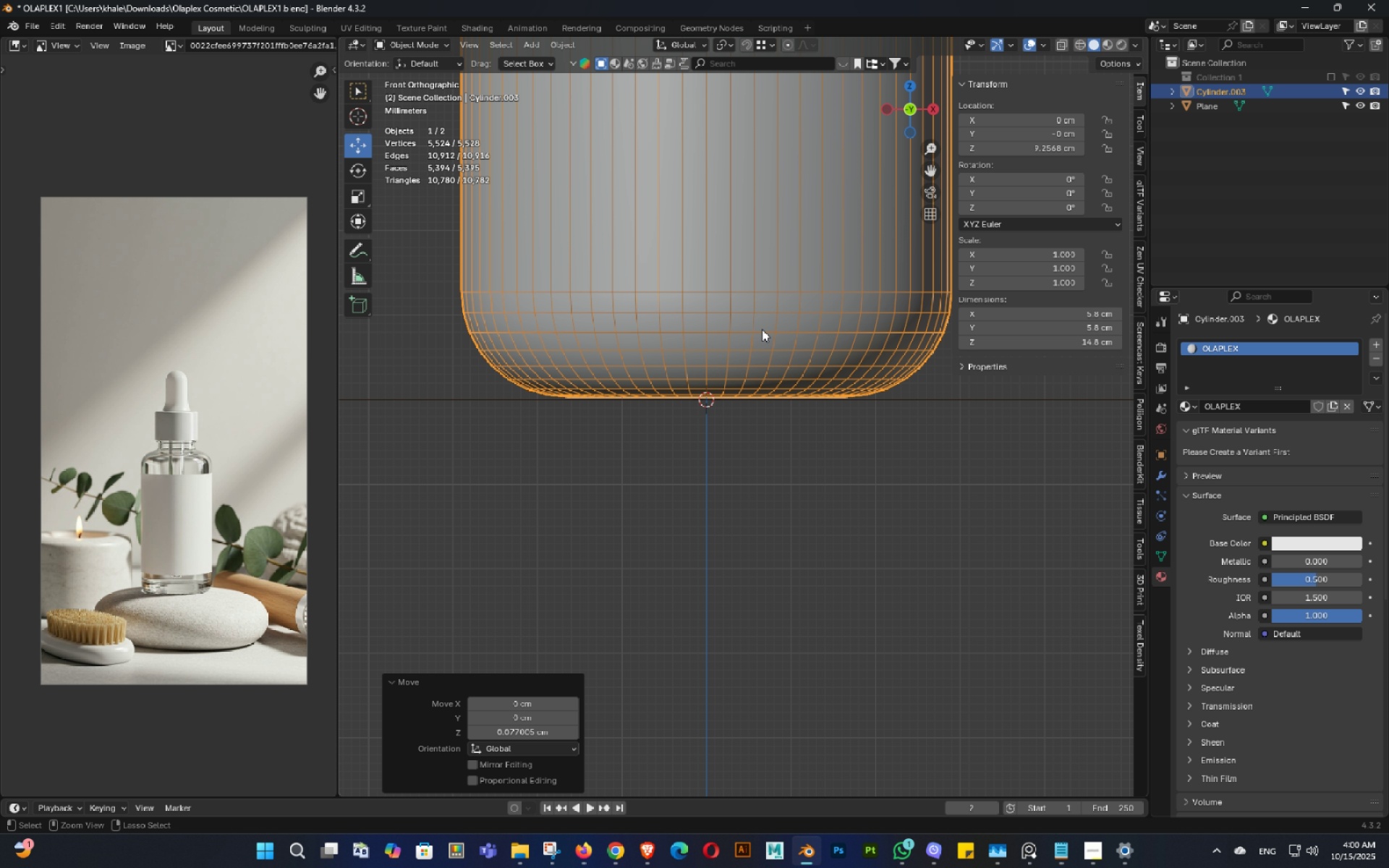 
key(Control+ControlLeft)
 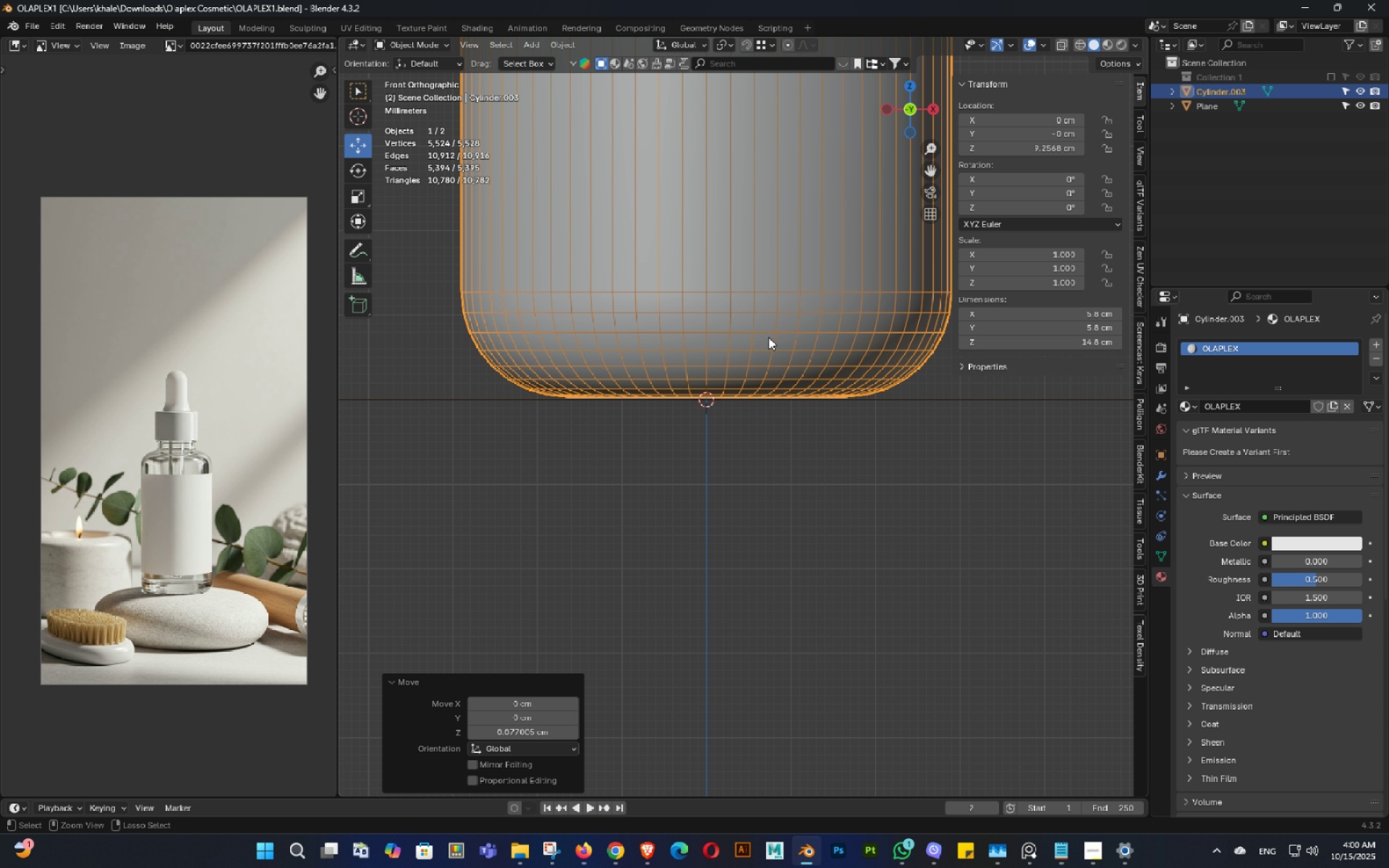 
key(Control+S)
 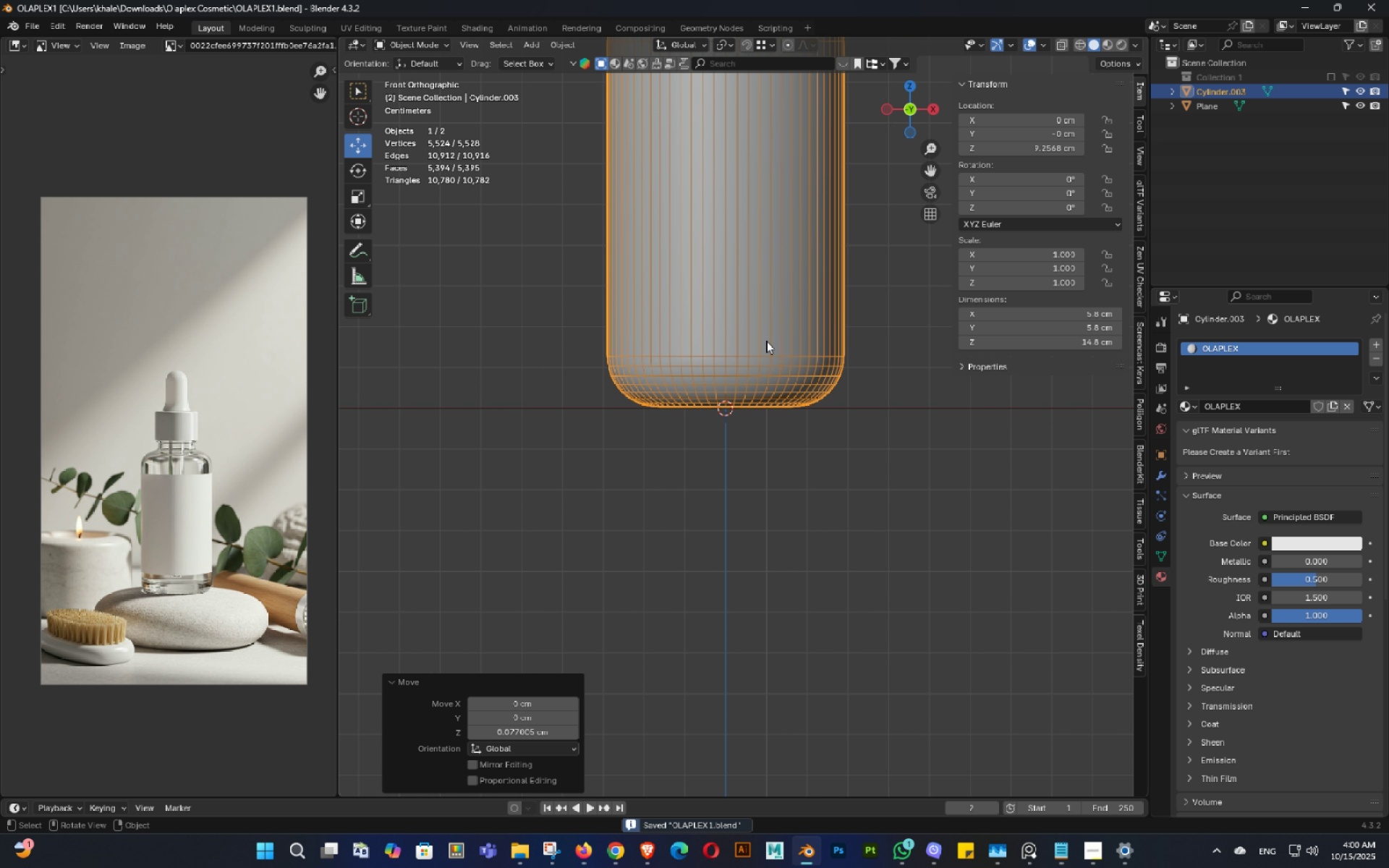 
scroll: coordinate [767, 340], scroll_direction: down, amount: 5.0
 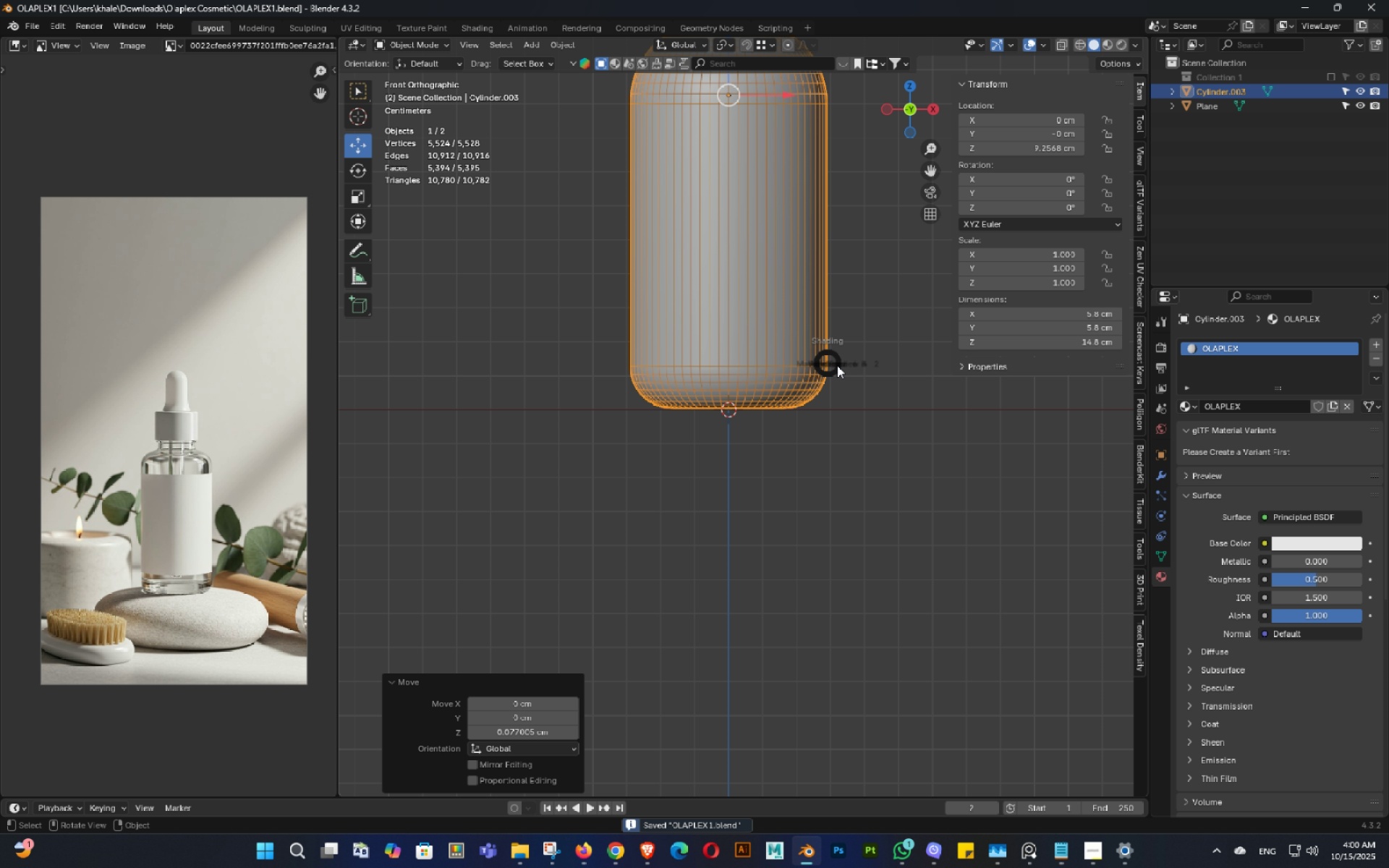 
key(Z)
 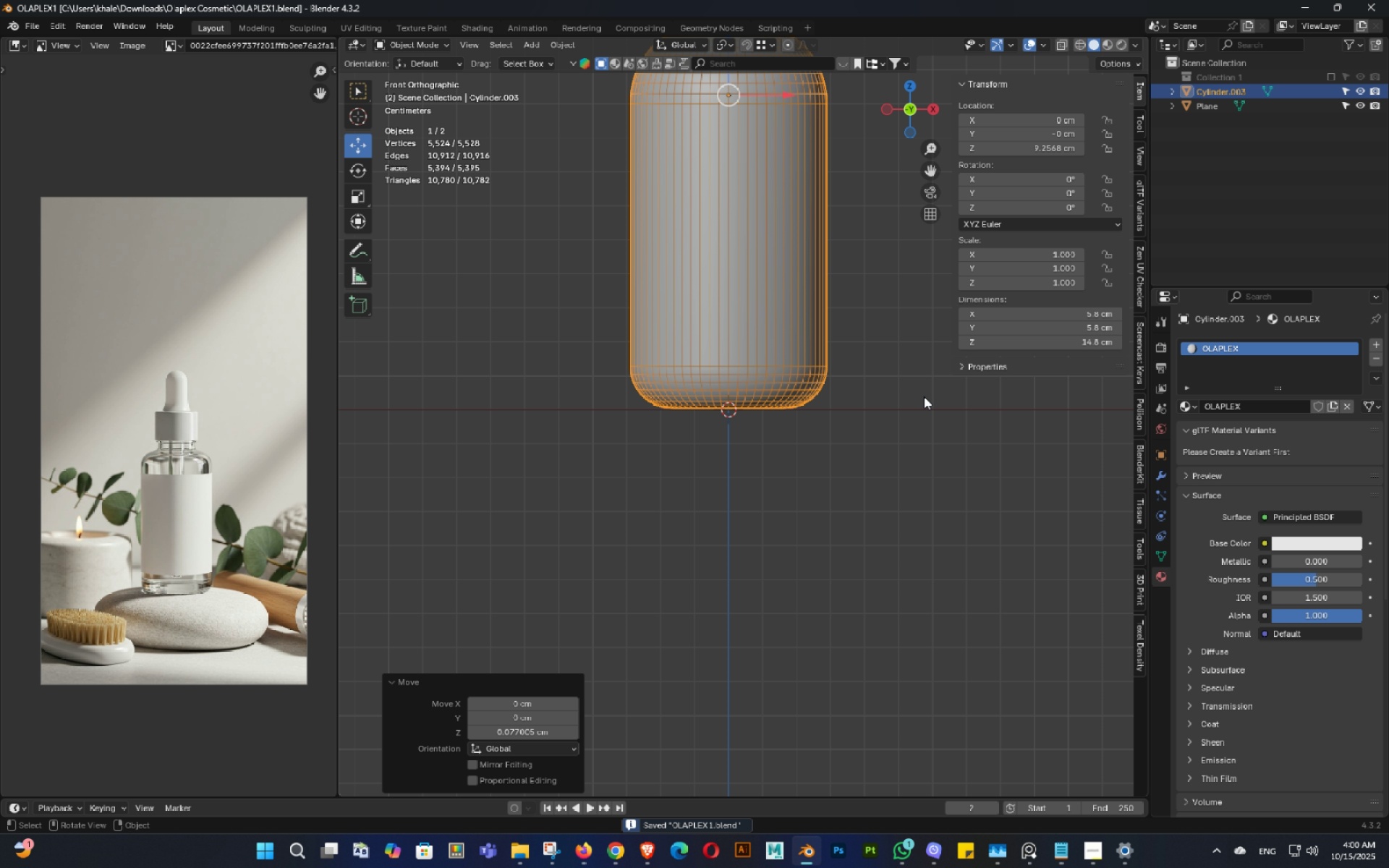 
scroll: coordinate [914, 398], scroll_direction: down, amount: 4.0
 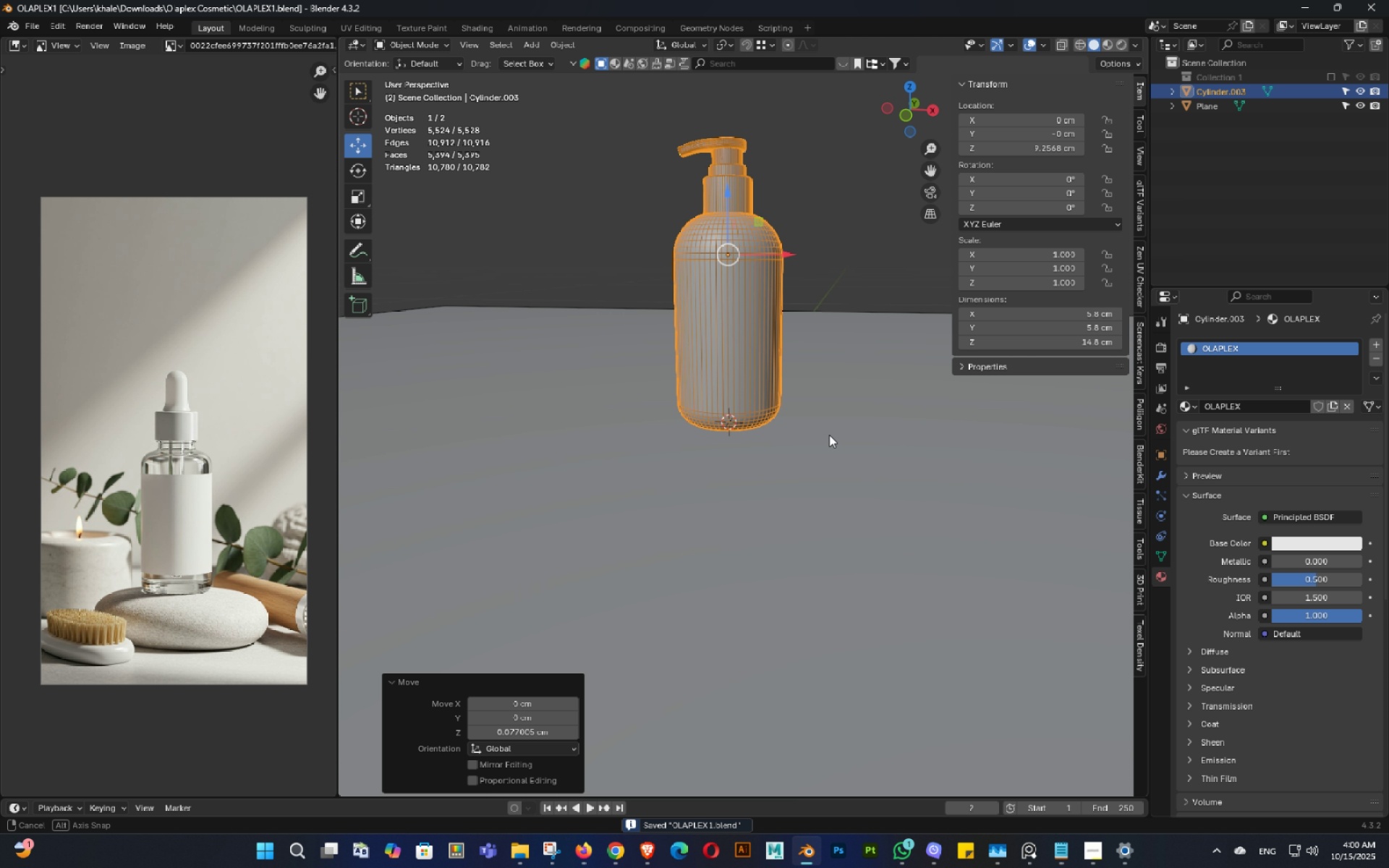 
key(Control+ControlLeft)
 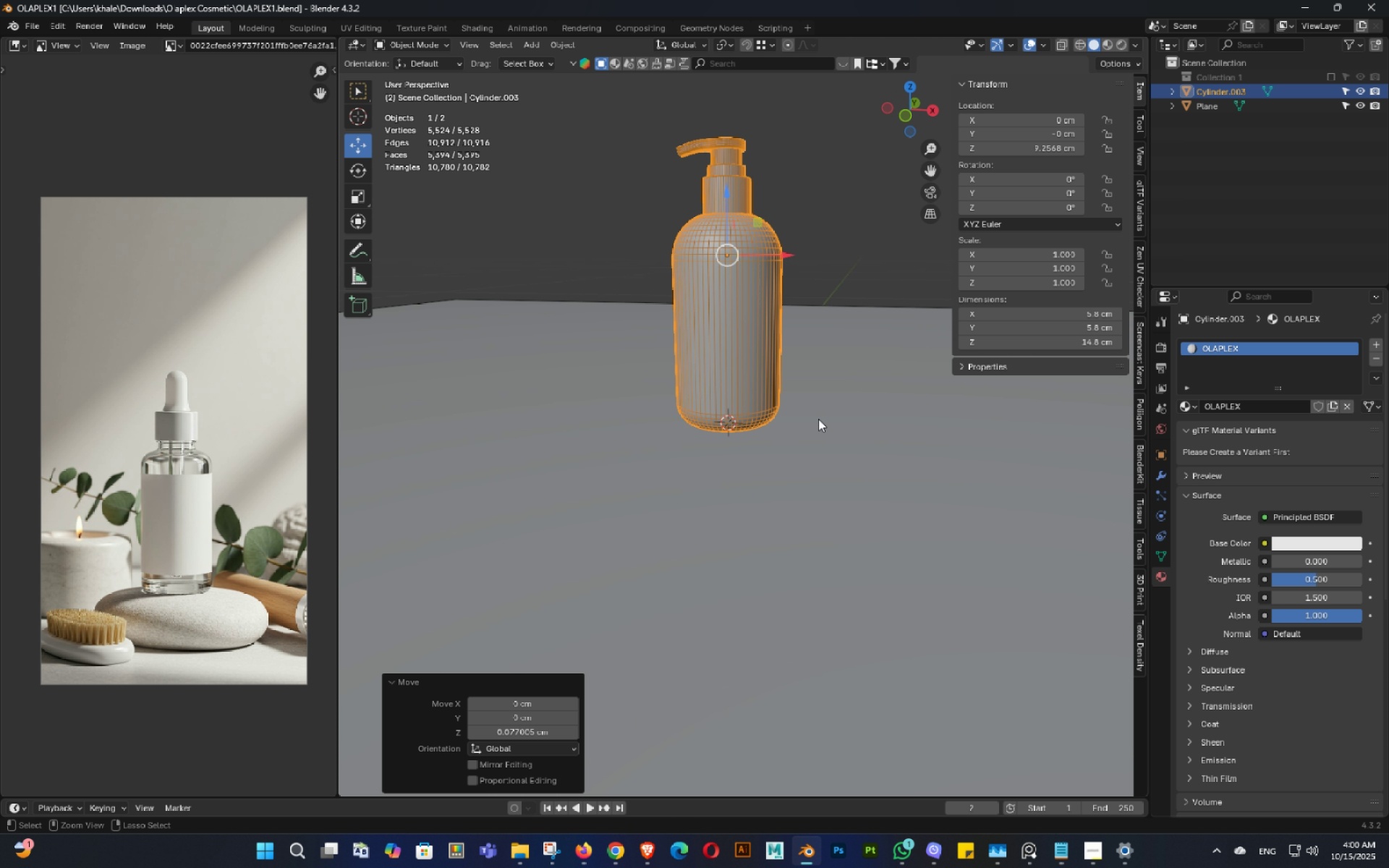 
key(Control+S)
 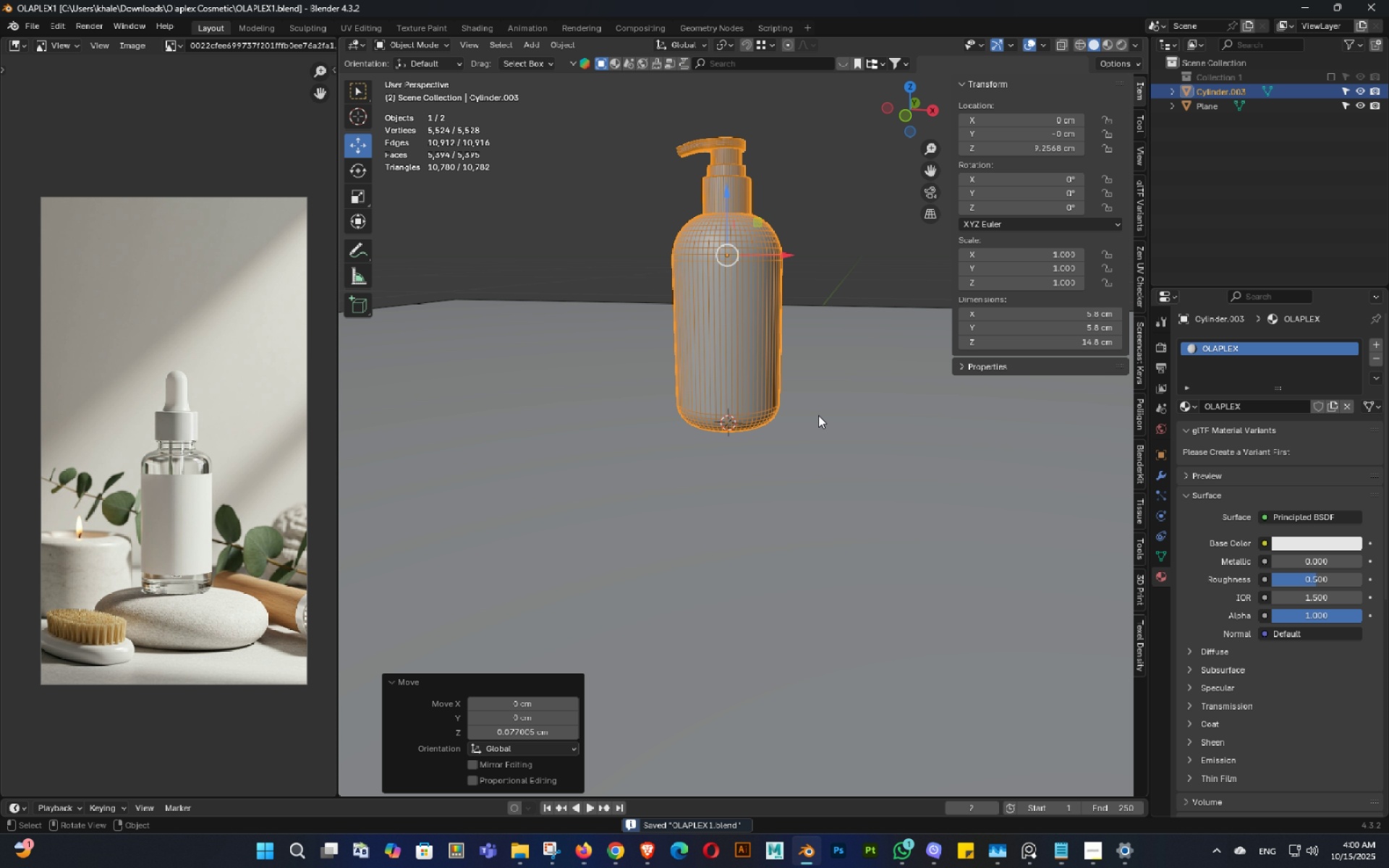 
key(E)
 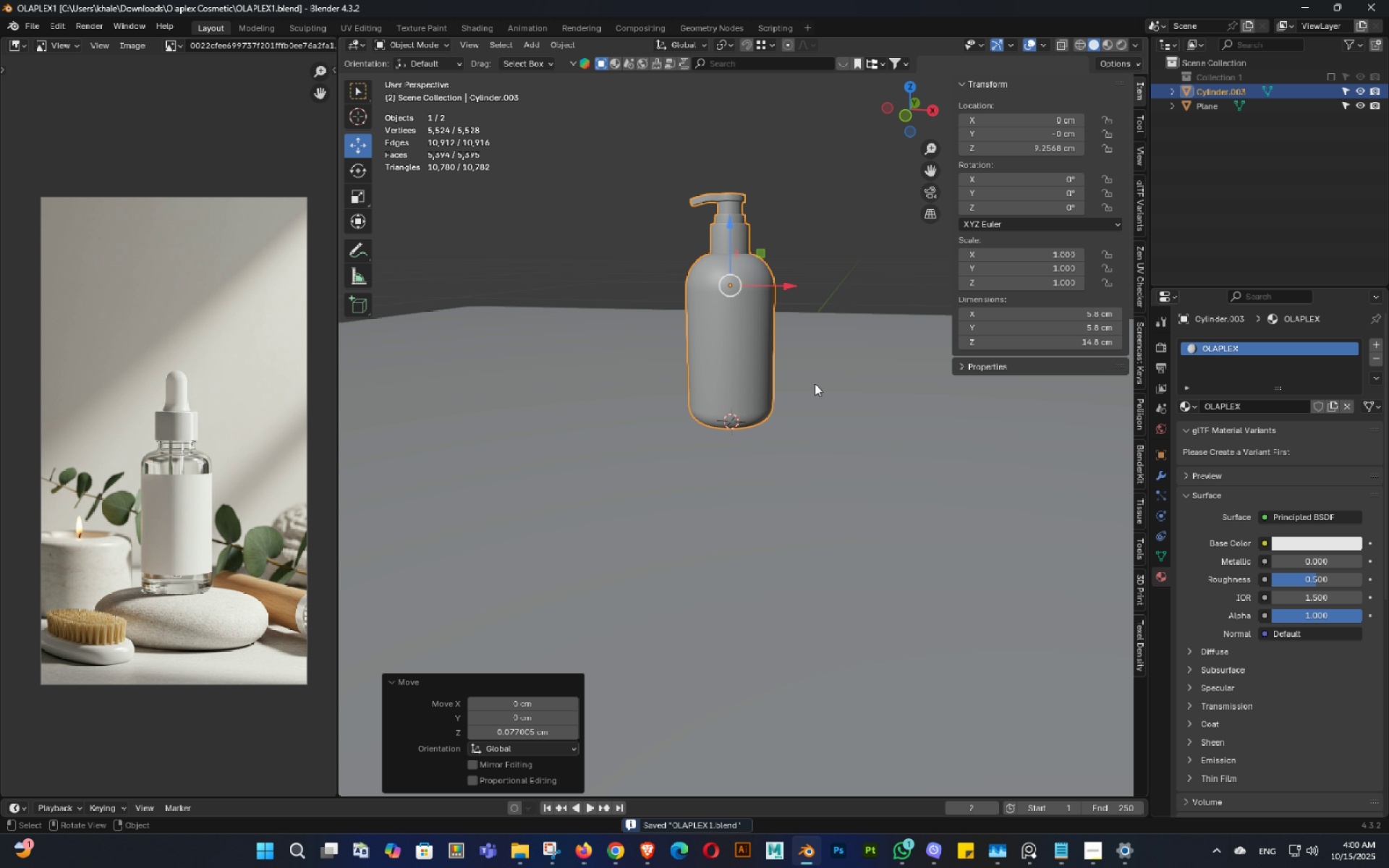 
scroll: coordinate [815, 383], scroll_direction: down, amount: 4.0
 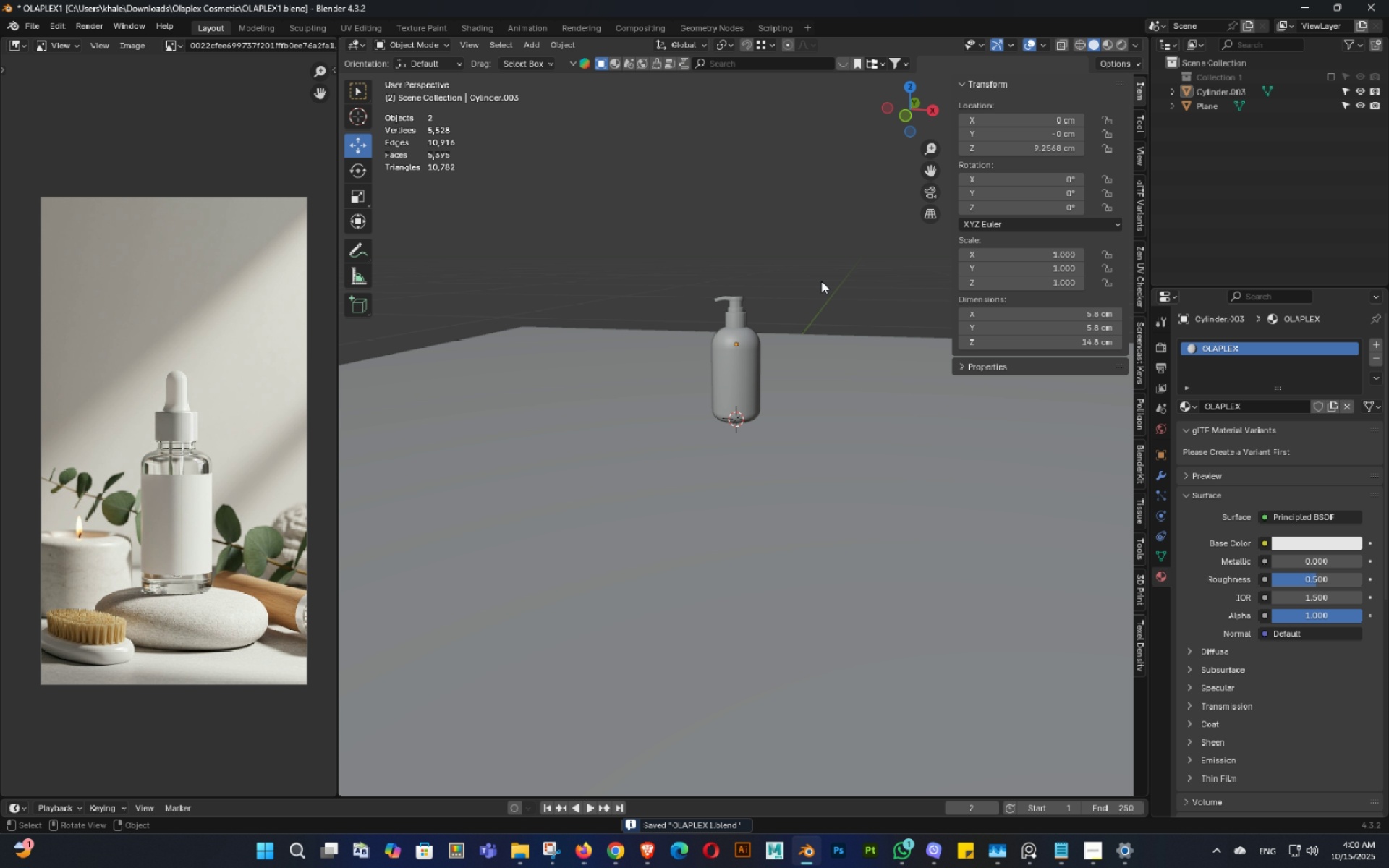 
left_click([828, 266])
 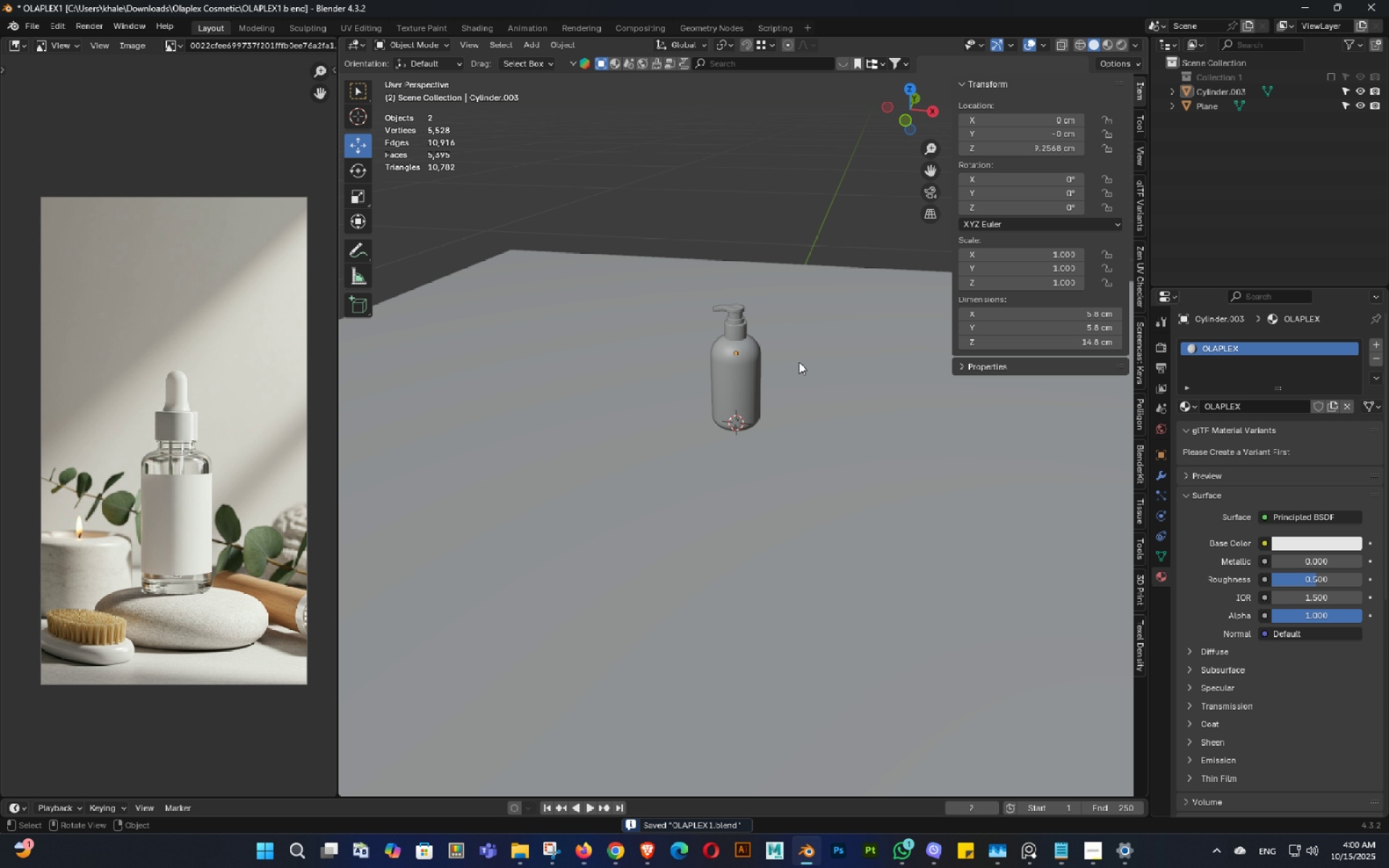 
key(Control+ControlLeft)
 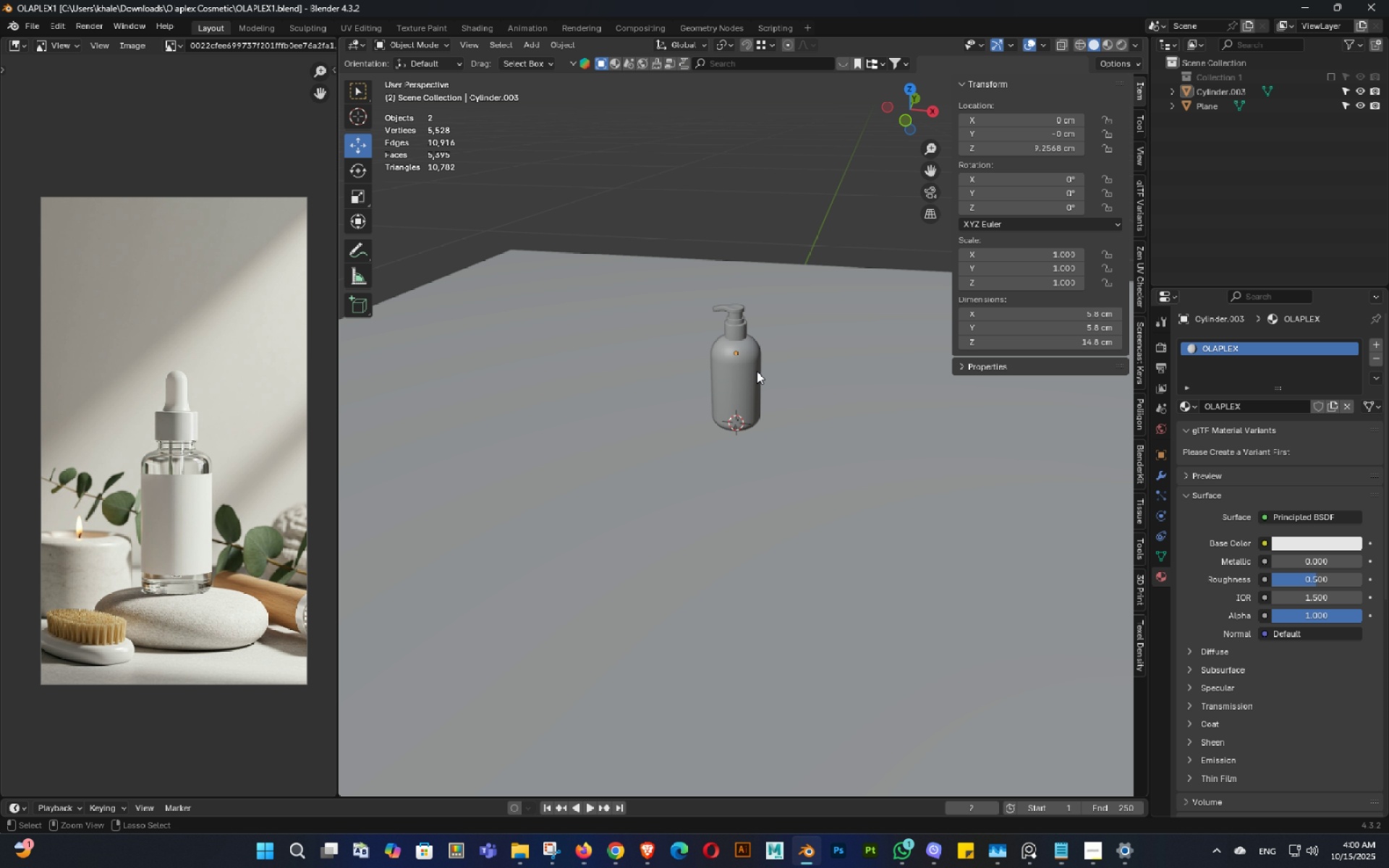 
key(Control+S)
 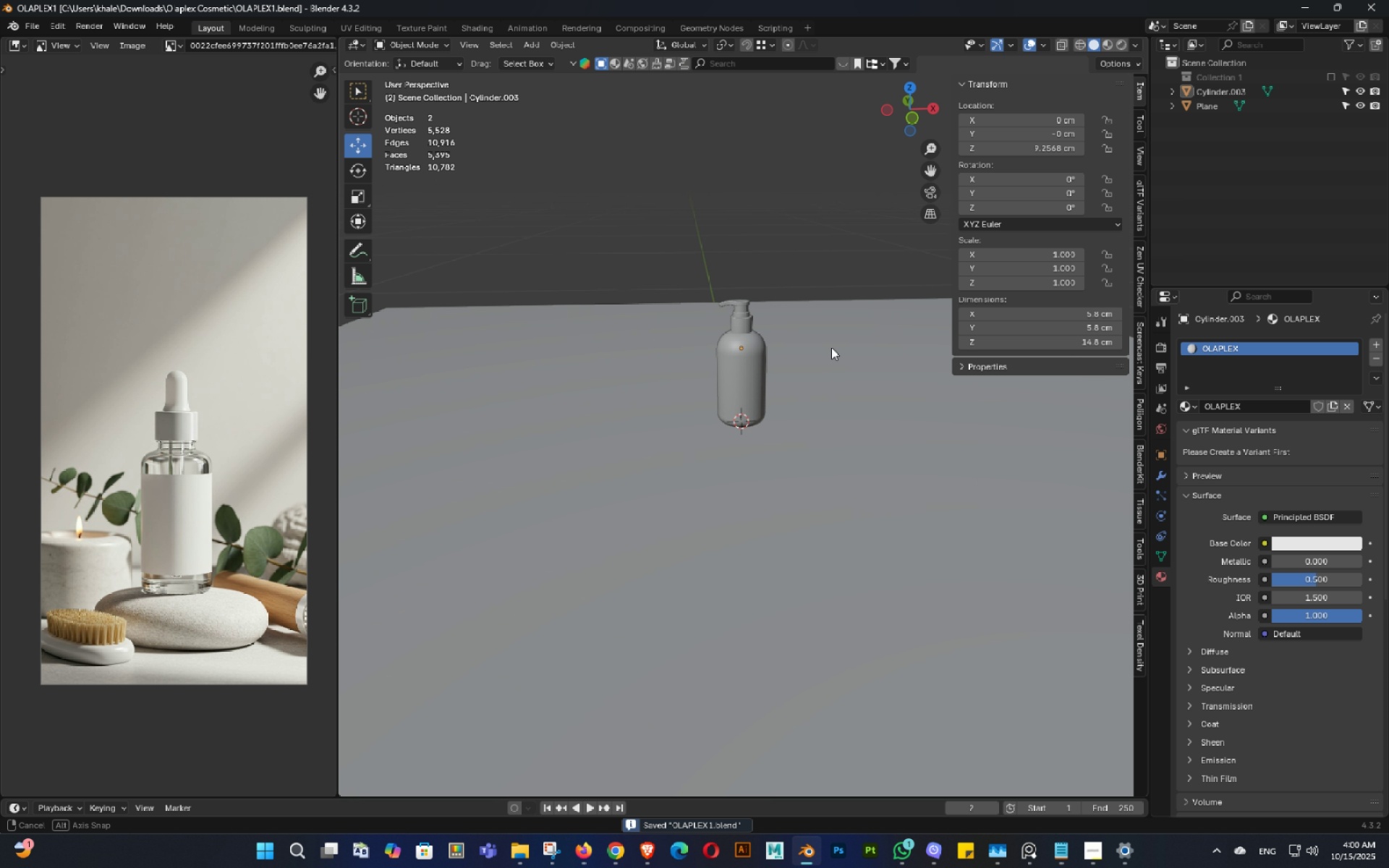 
scroll: coordinate [807, 383], scroll_direction: down, amount: 3.0
 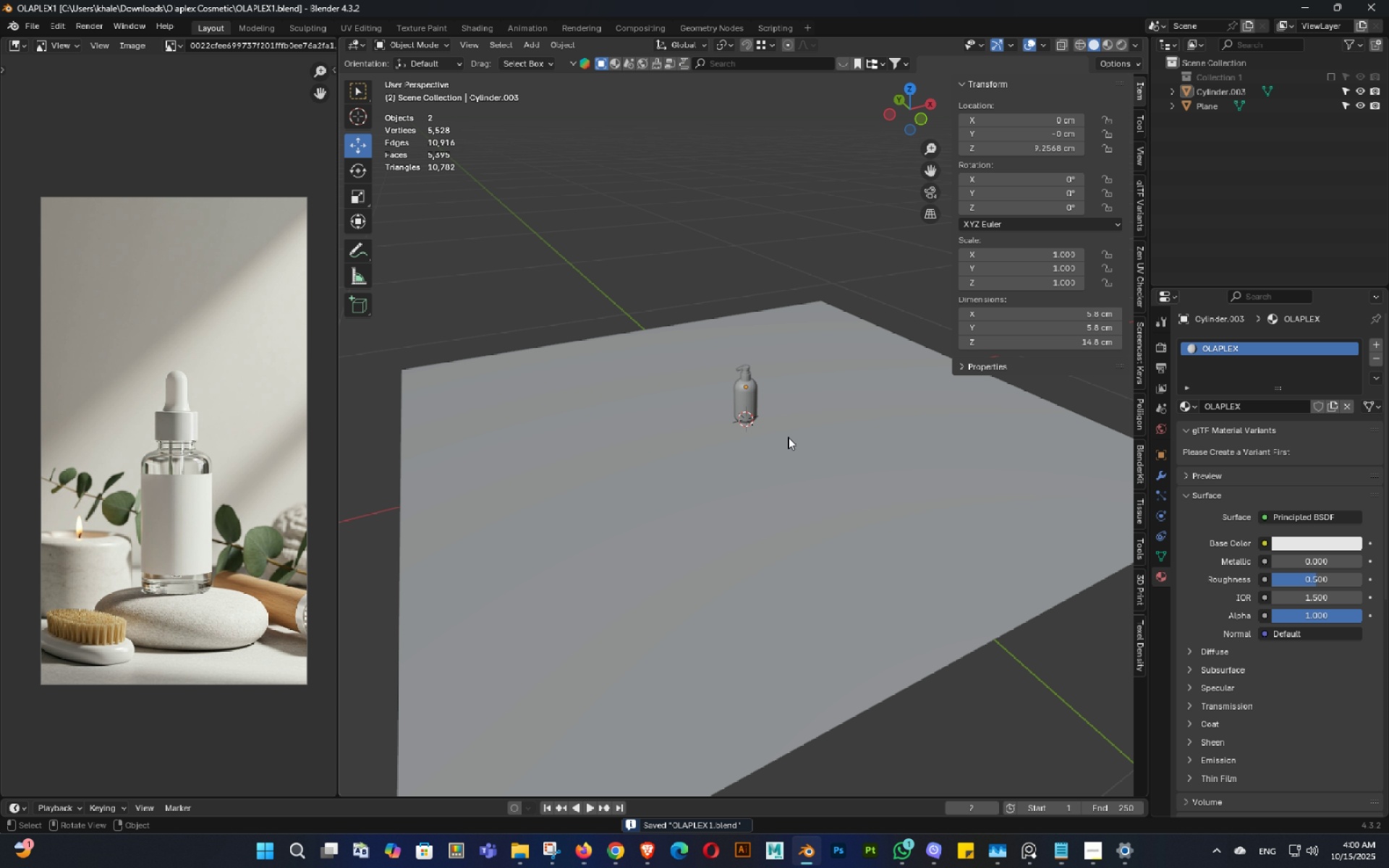 
key(Shift+ShiftLeft)
 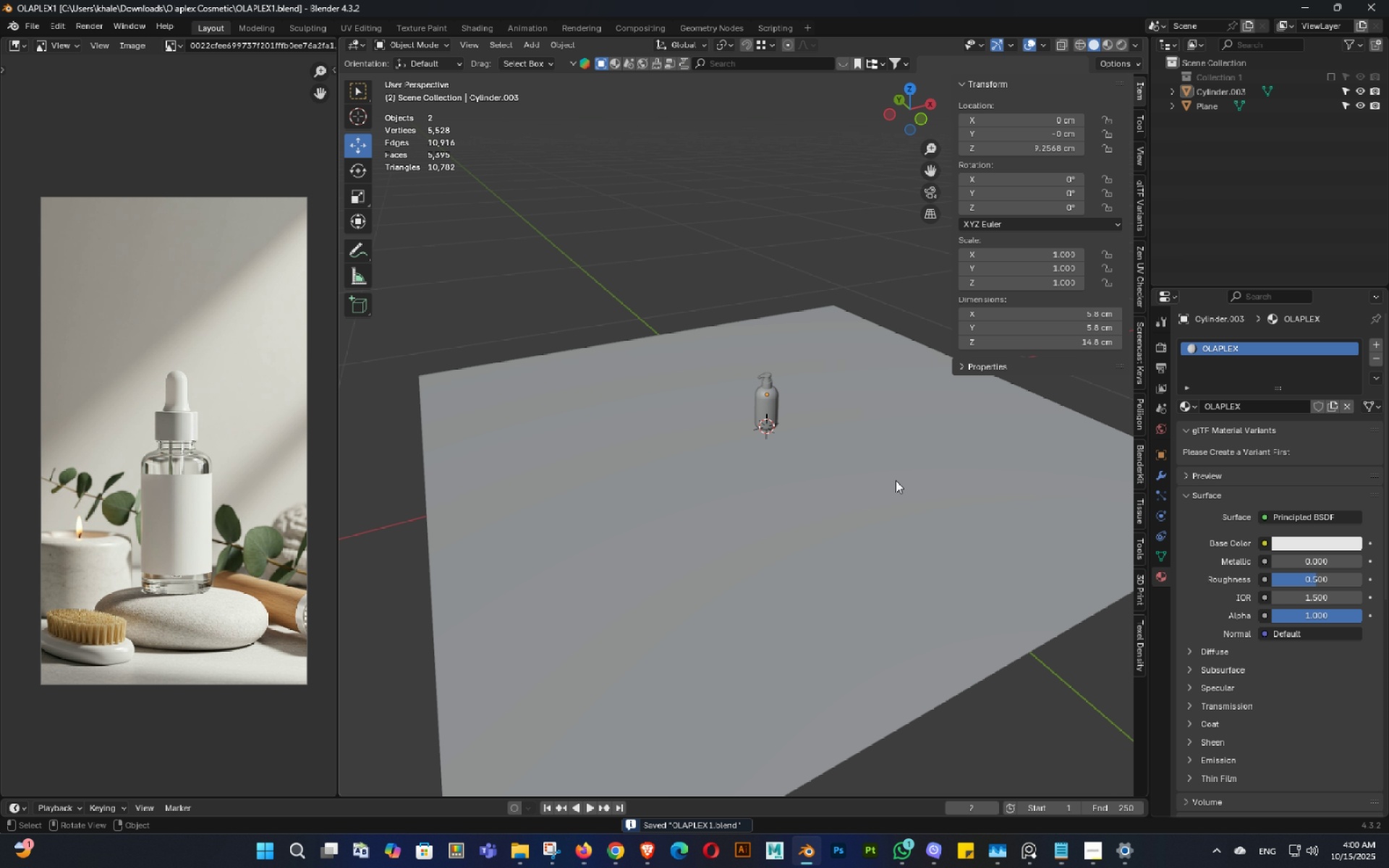 
left_click([896, 480])
 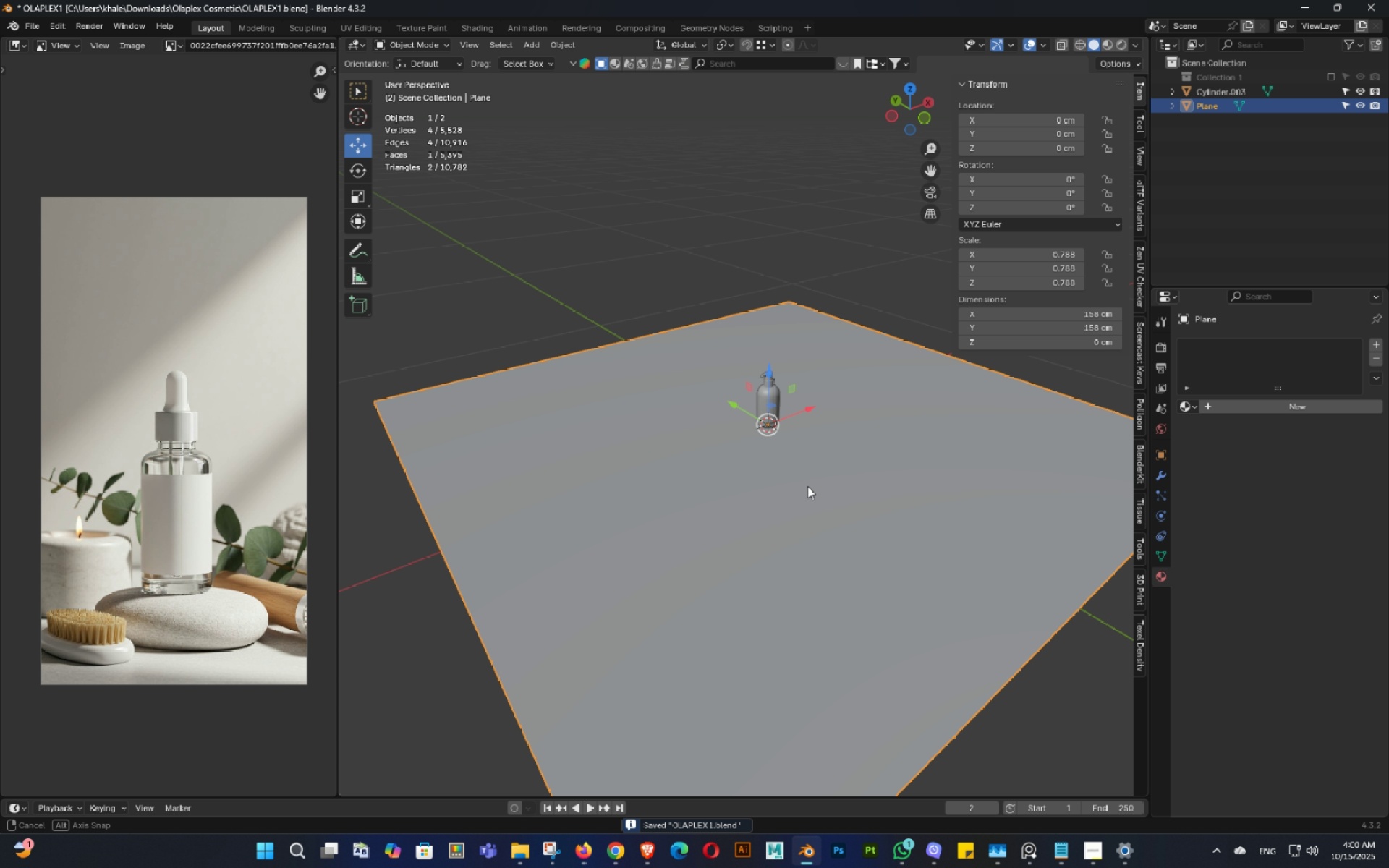 
scroll: coordinate [790, 486], scroll_direction: up, amount: 1.0
 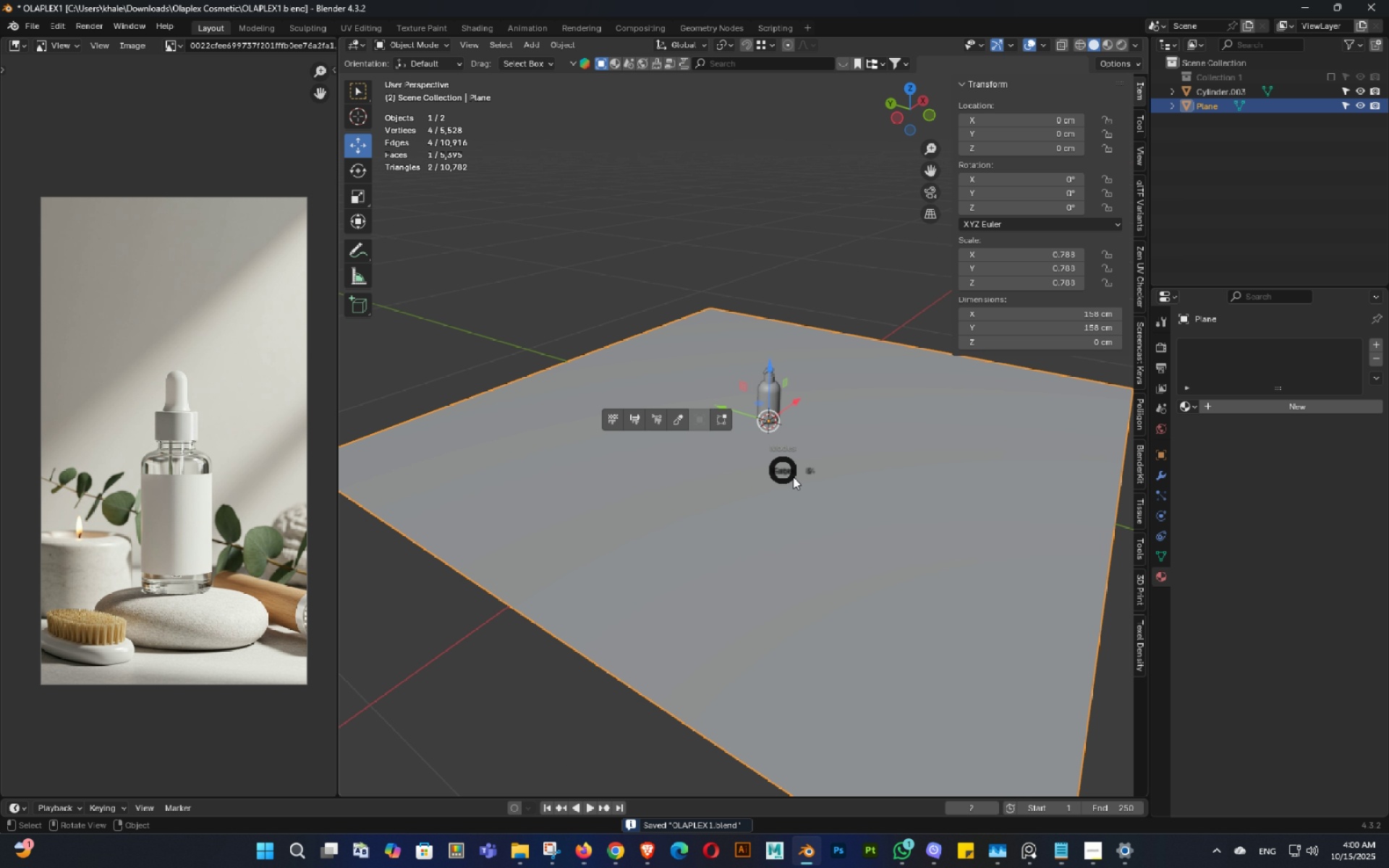 
key(Tab)
 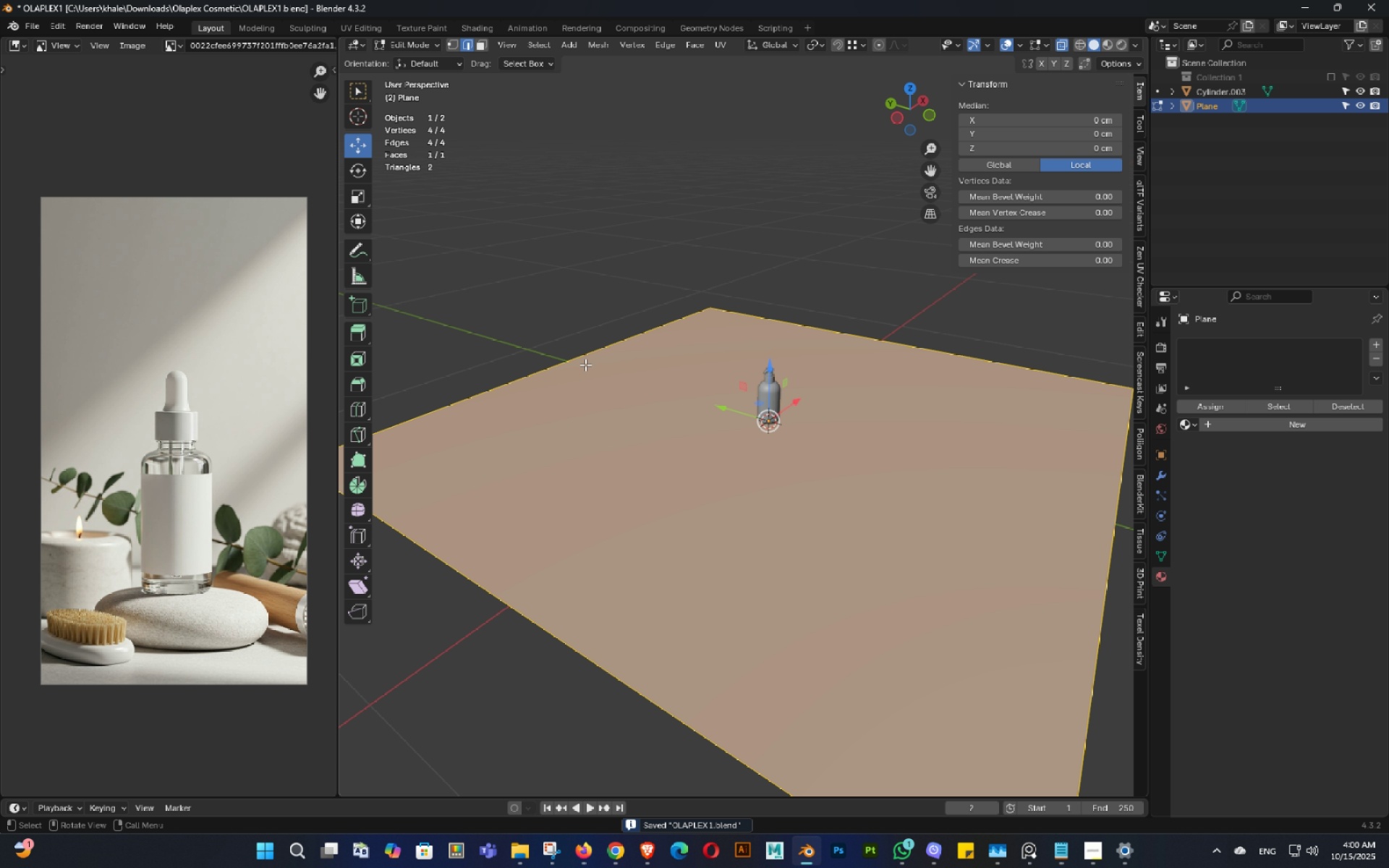 
left_click([585, 365])
 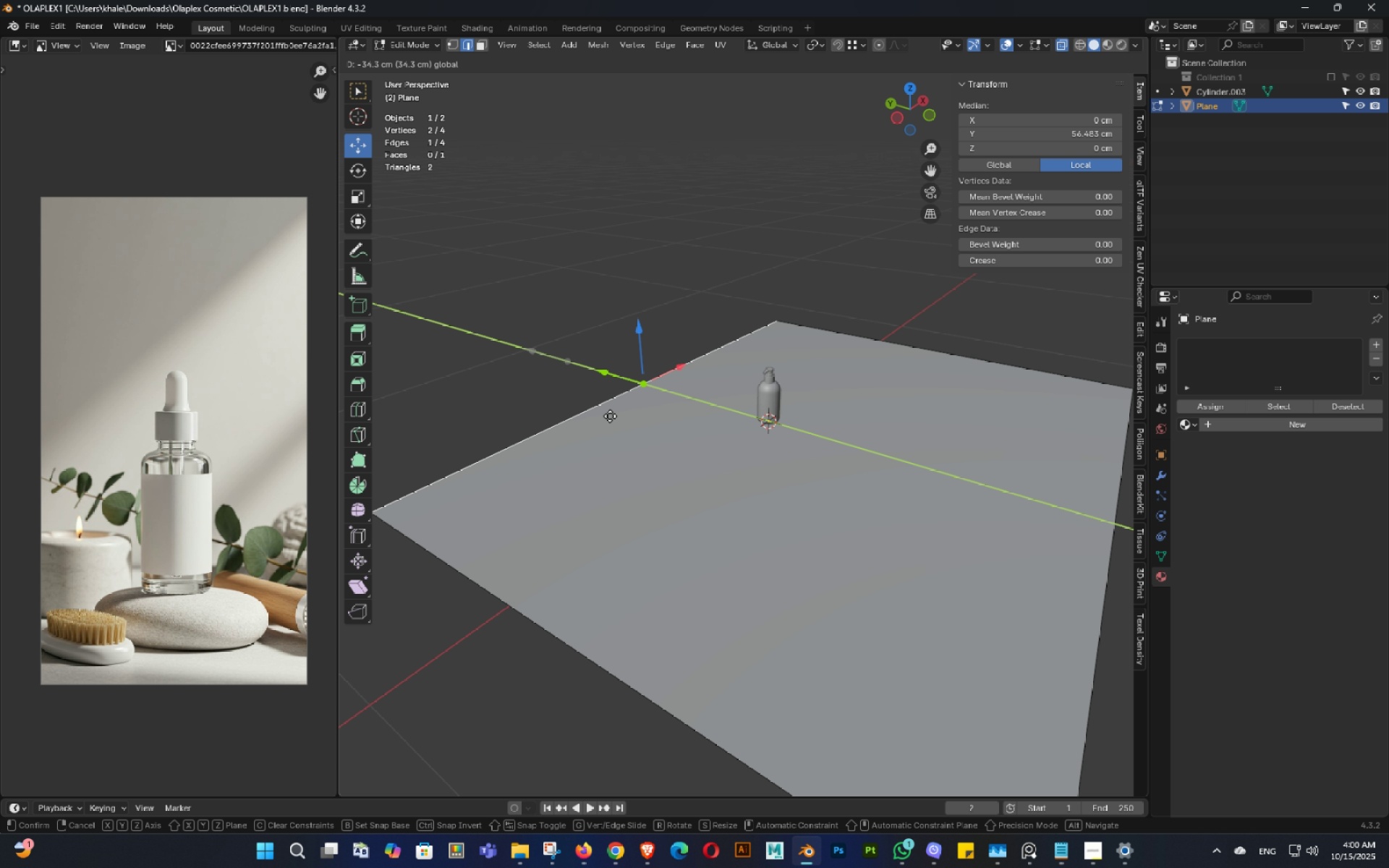 
type(ez)
 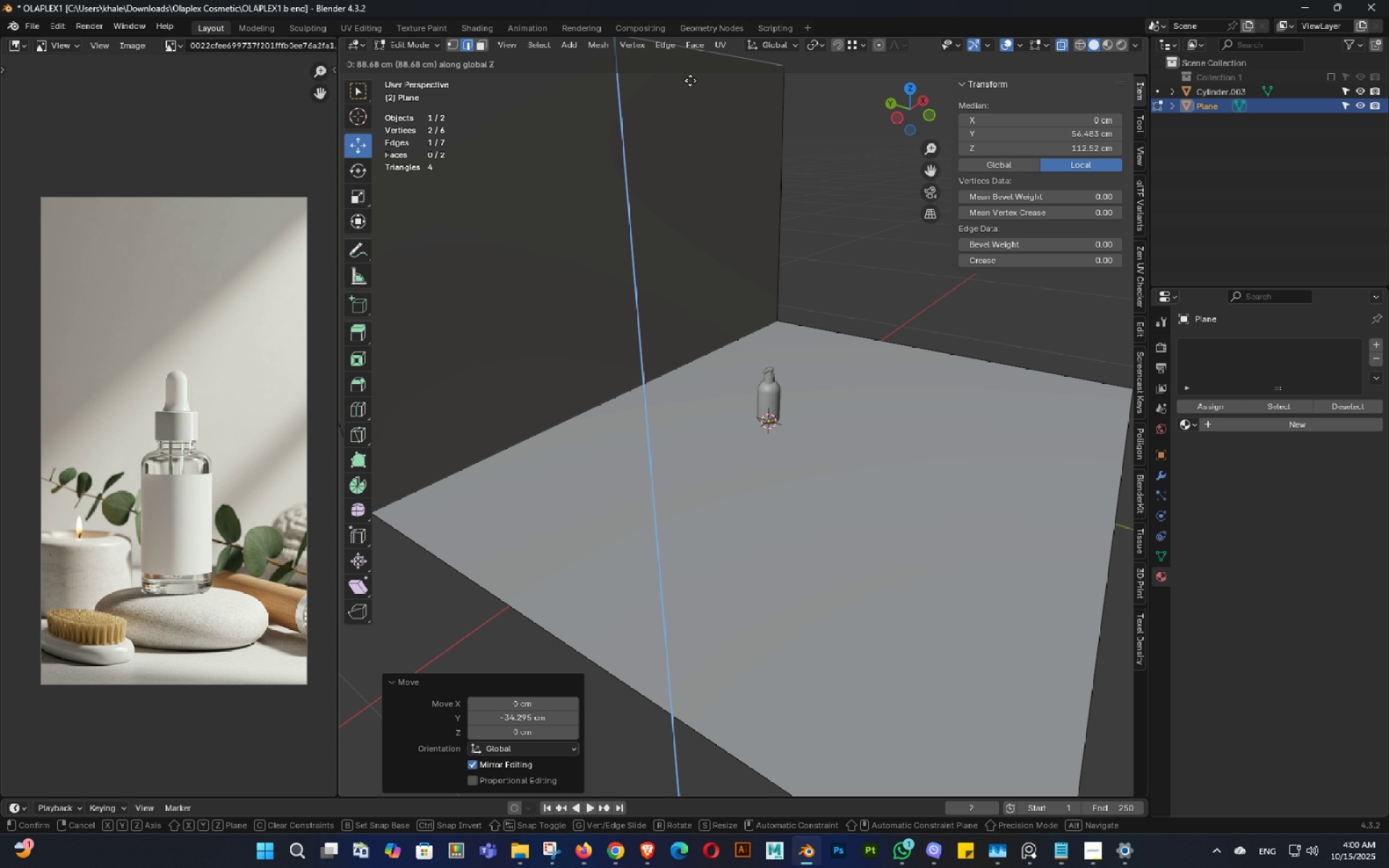 
scroll: coordinate [776, 266], scroll_direction: down, amount: 4.0
 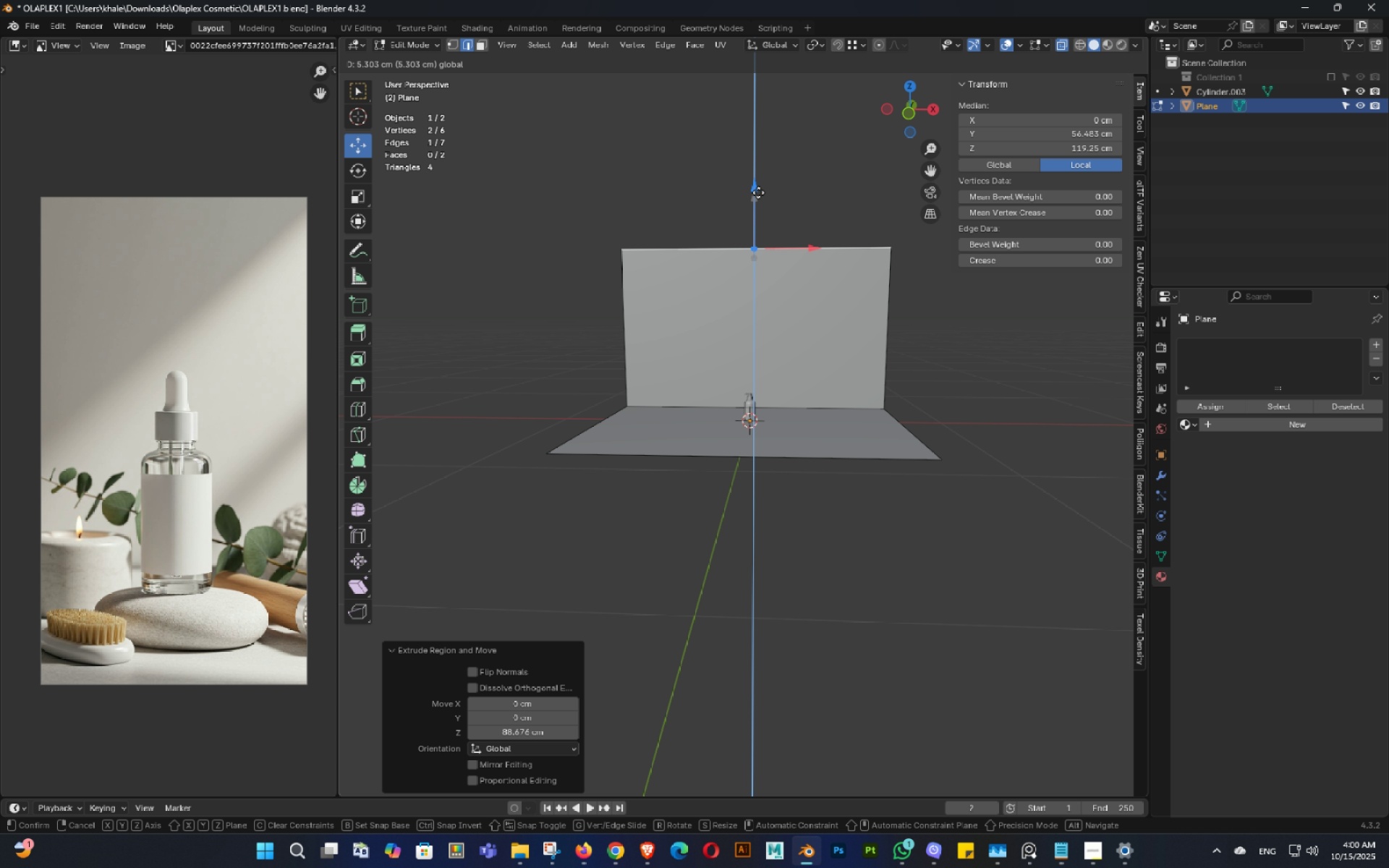 
key(Control+ControlLeft)
 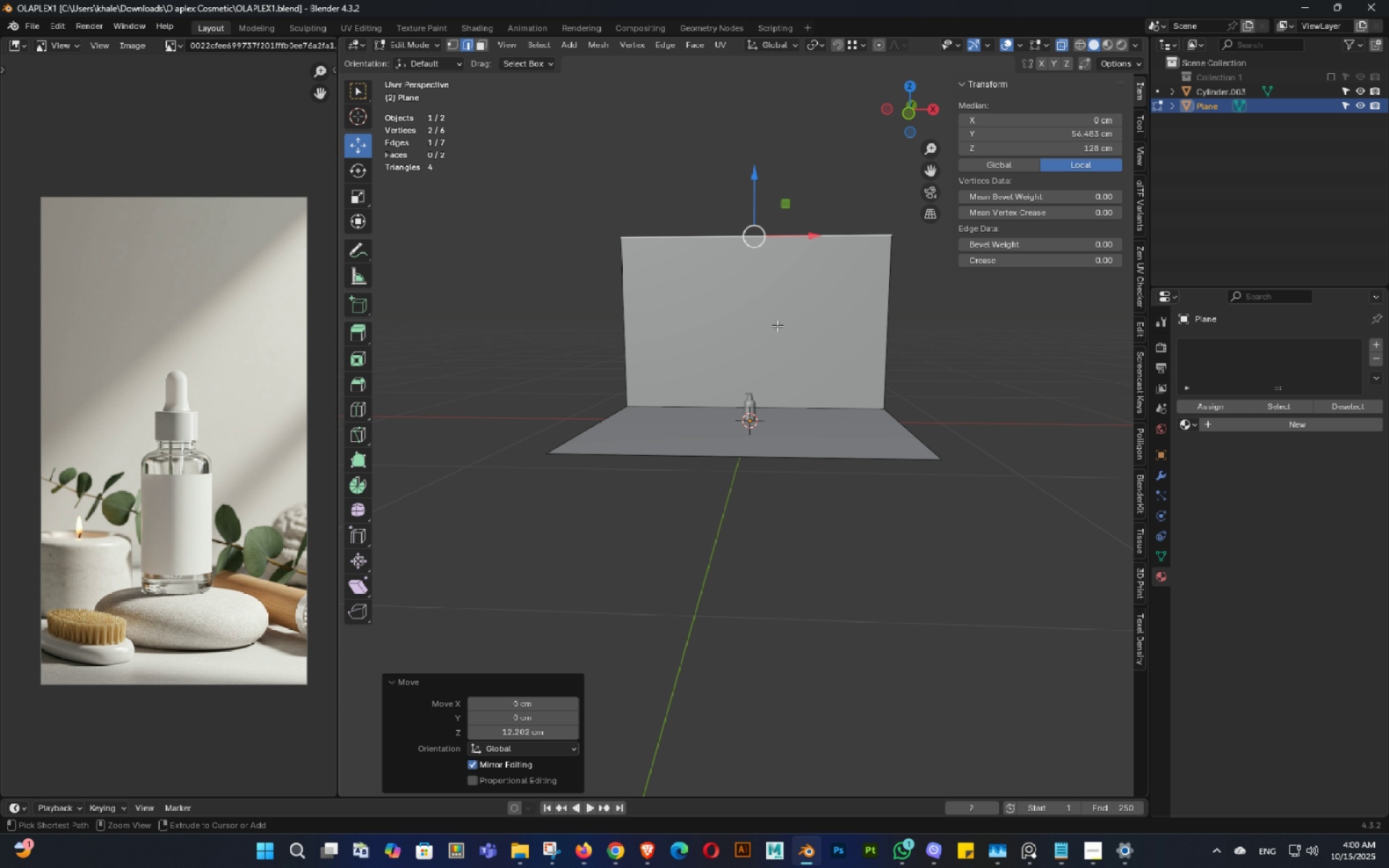 
key(Control+S)
 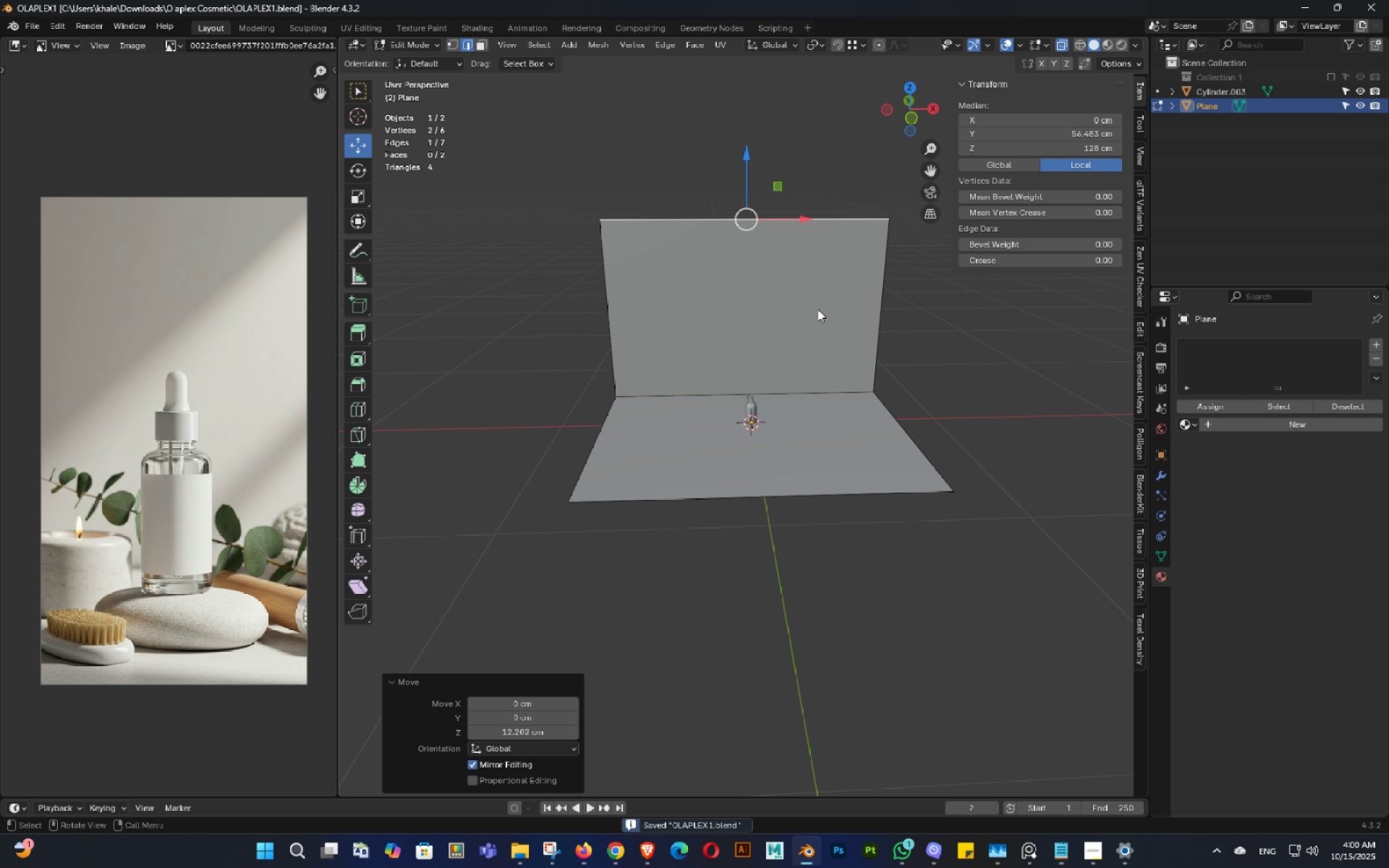 
key(Tab)
 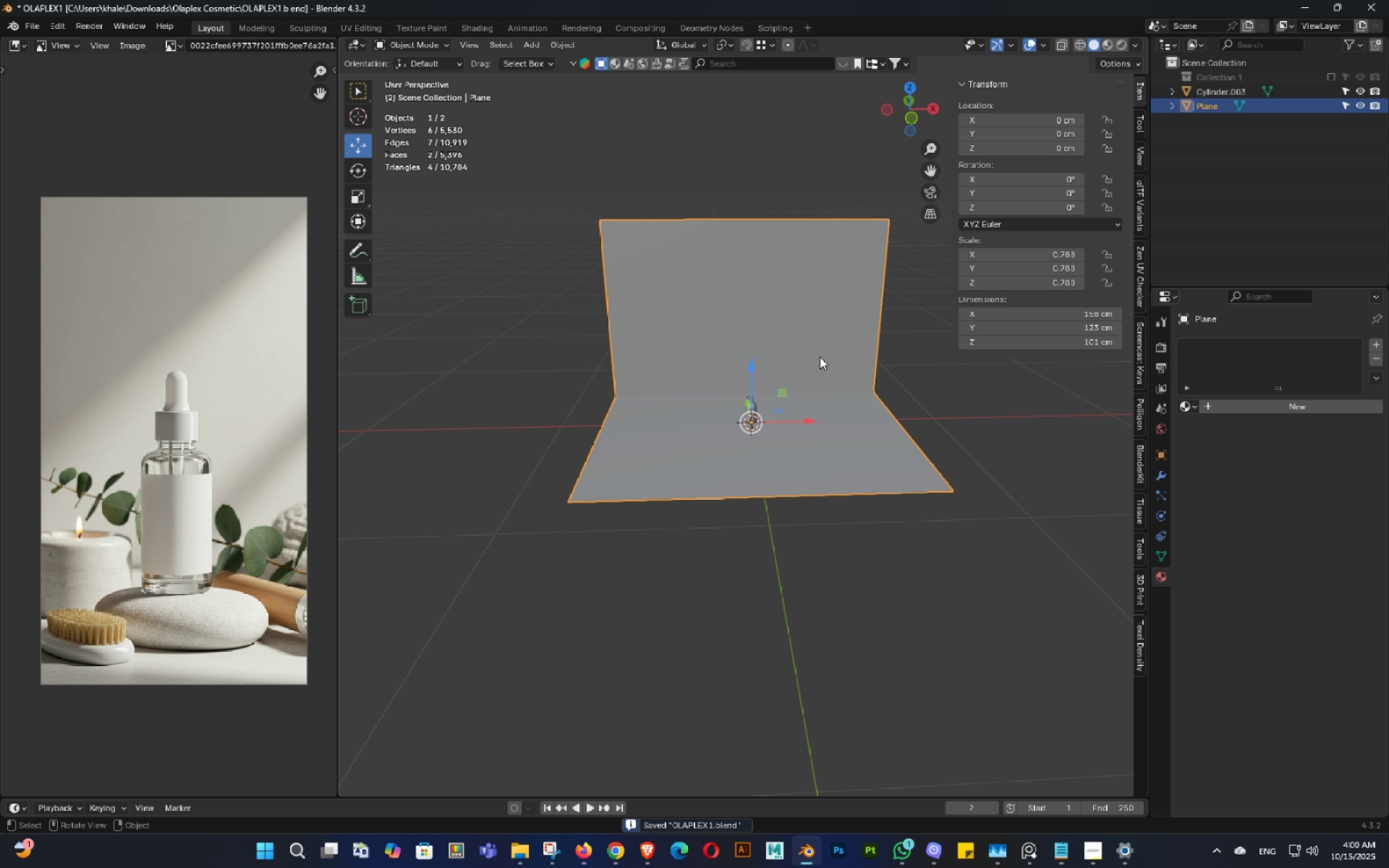 
scroll: coordinate [828, 357], scroll_direction: up, amount: 1.0
 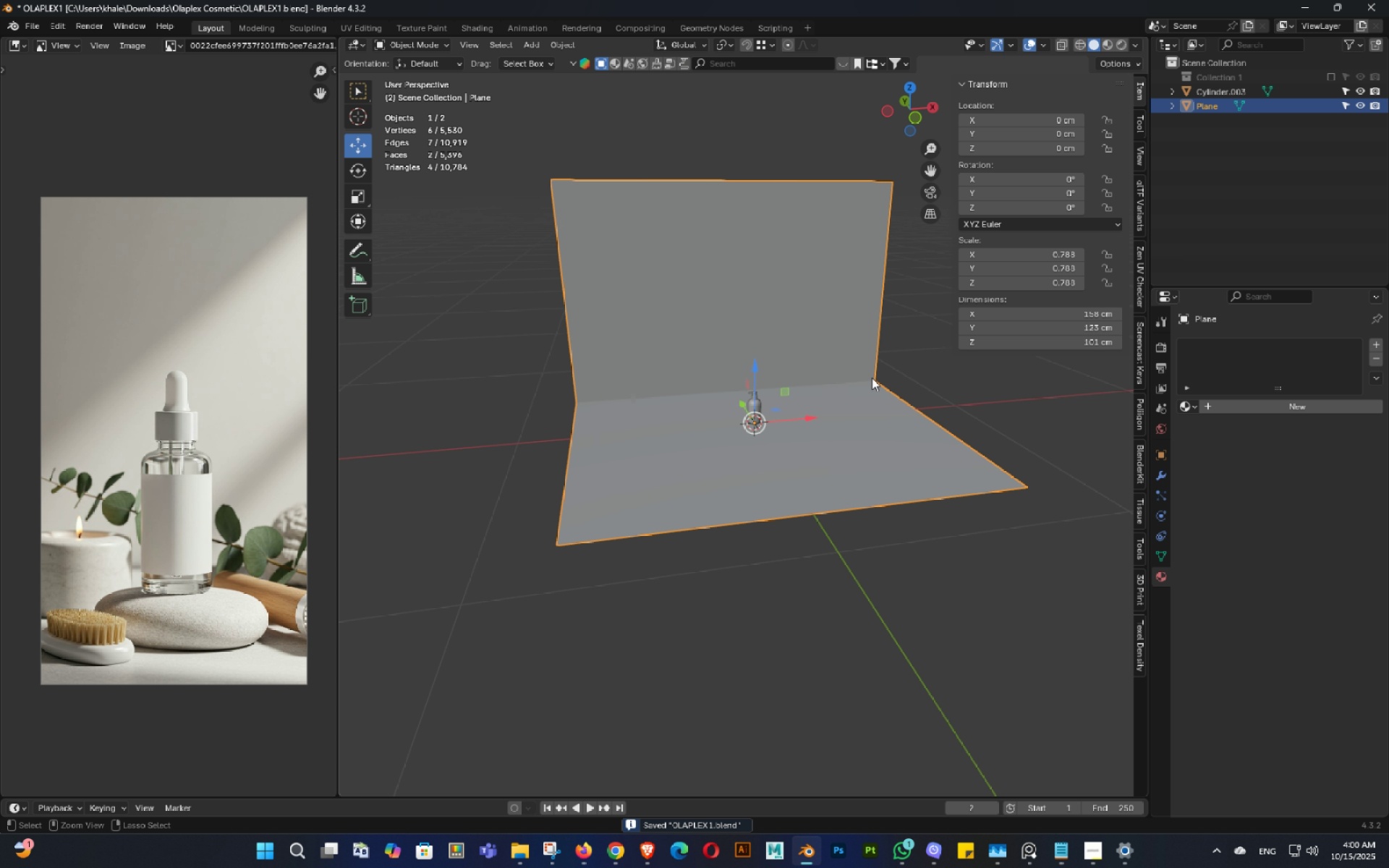 
key(Control+ControlLeft)
 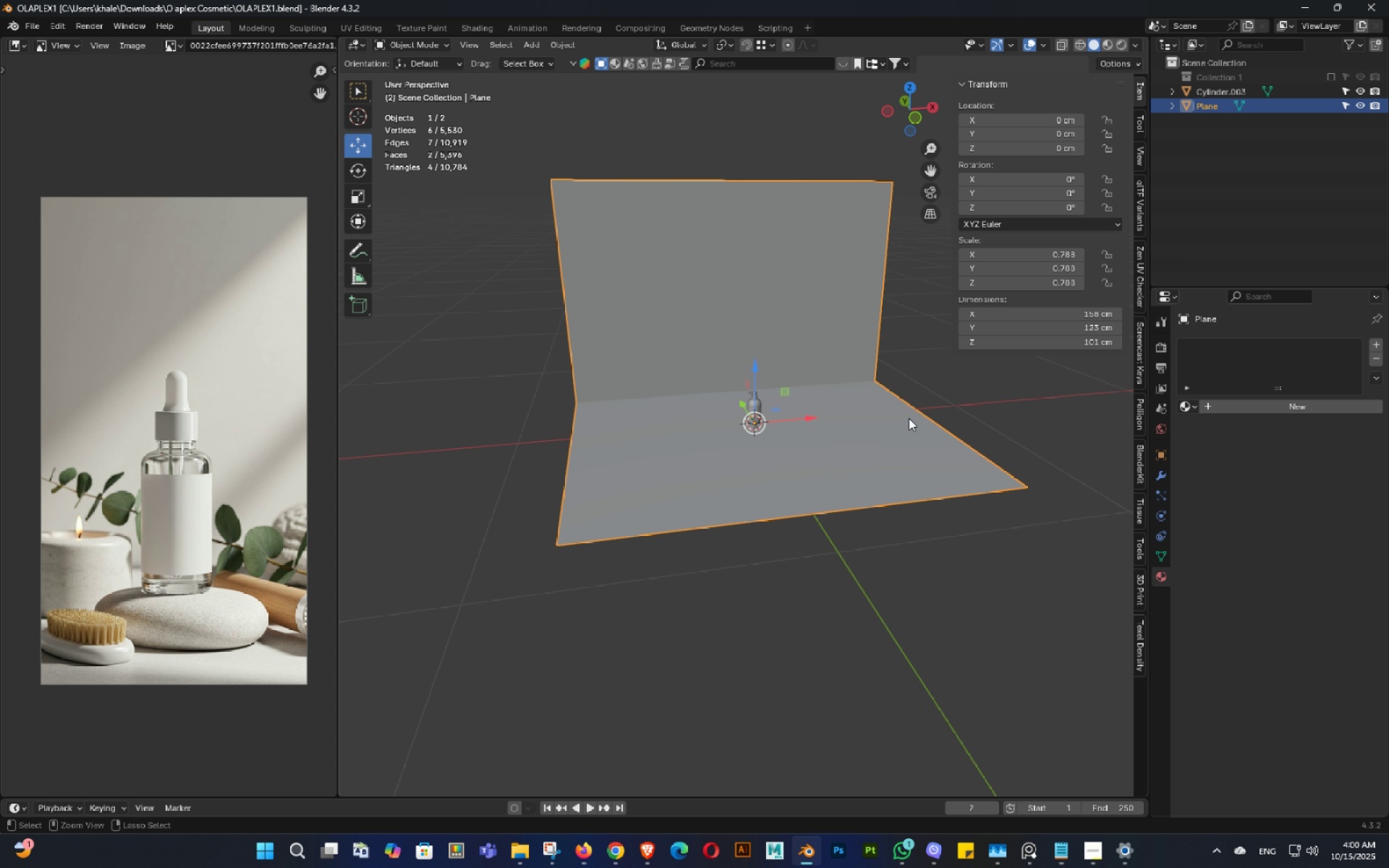 
key(Control+S)
 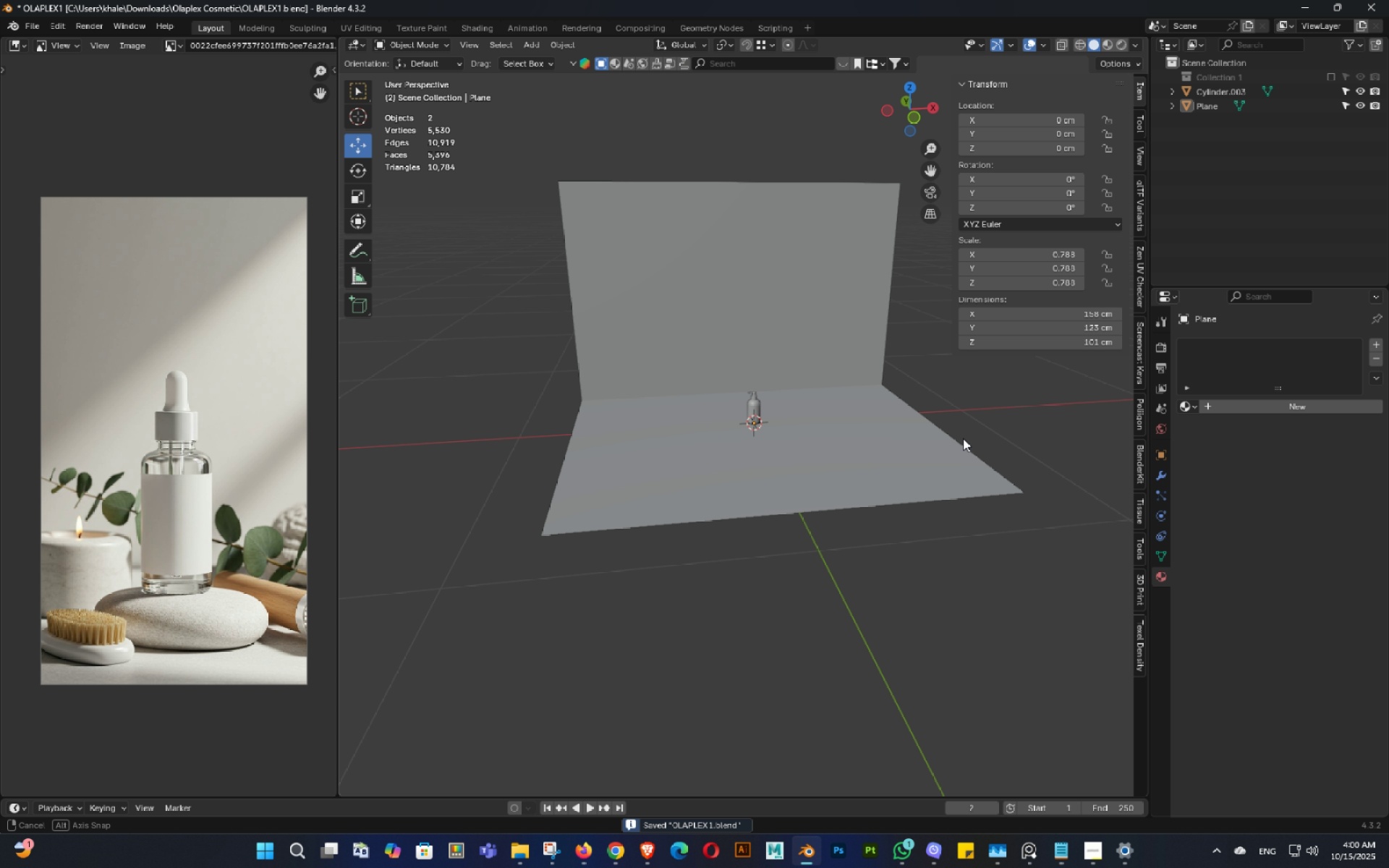 
hold_key(key=Z, duration=0.71)
 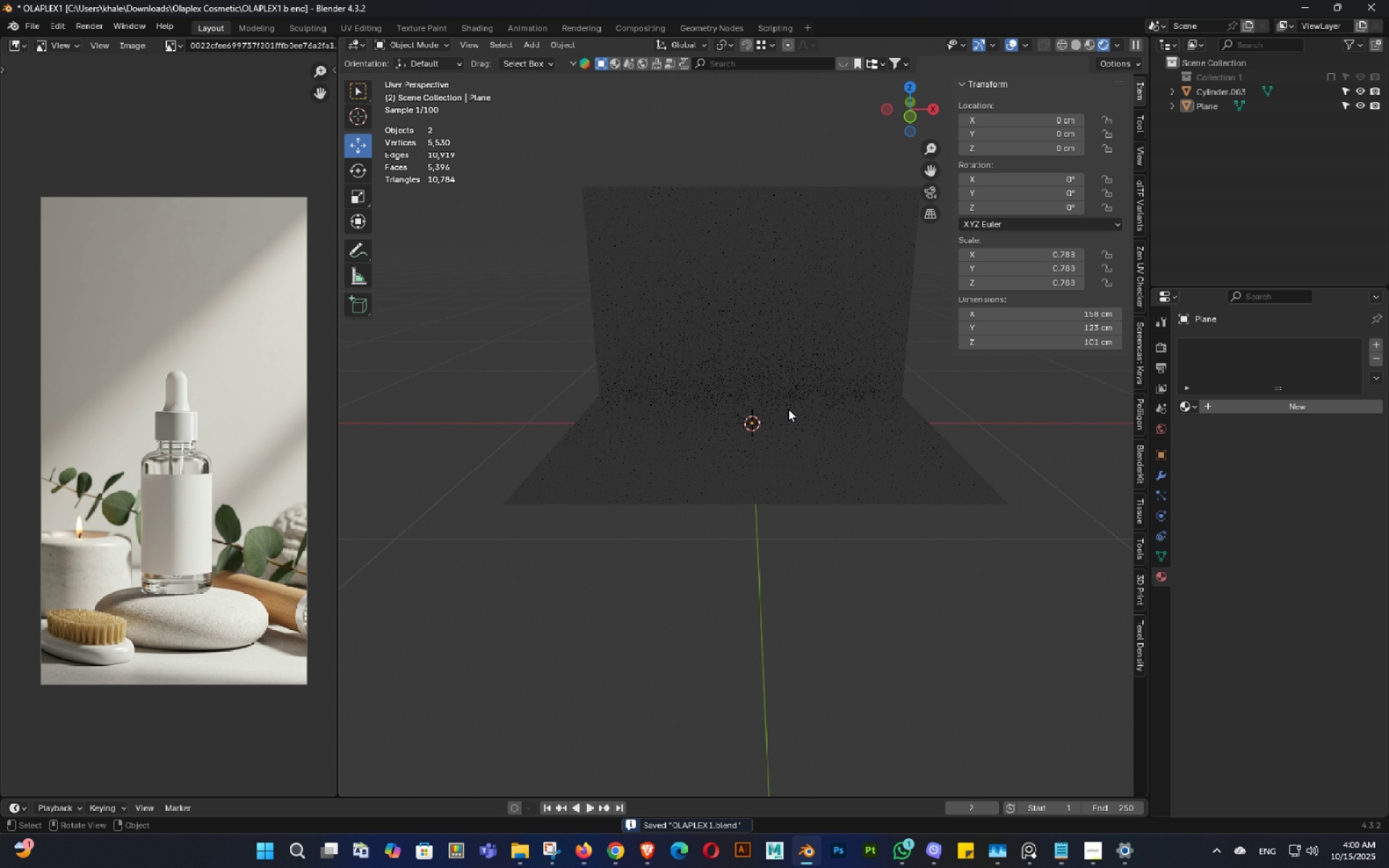 
key(Control+ControlLeft)
 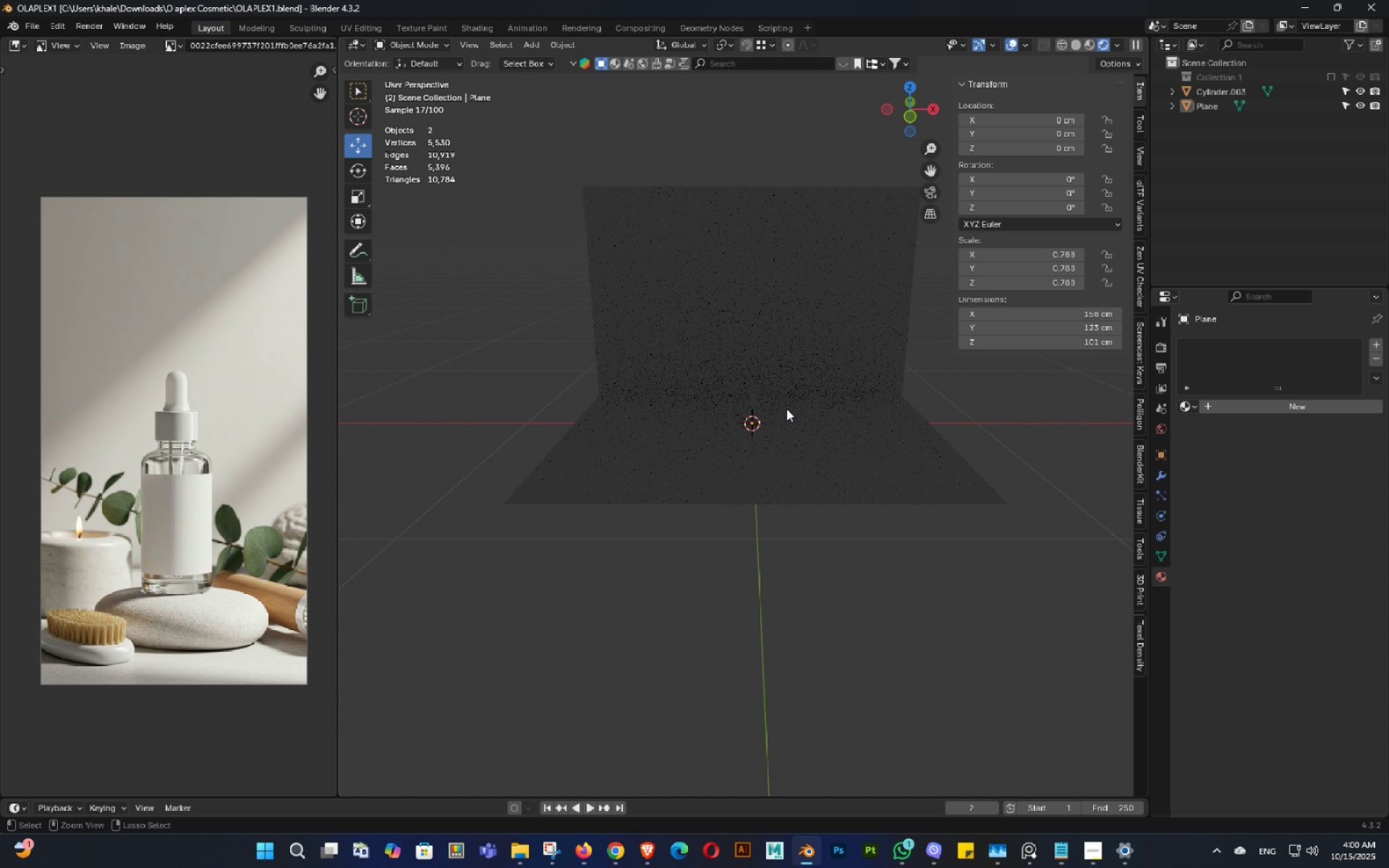 
key(Control+S)
 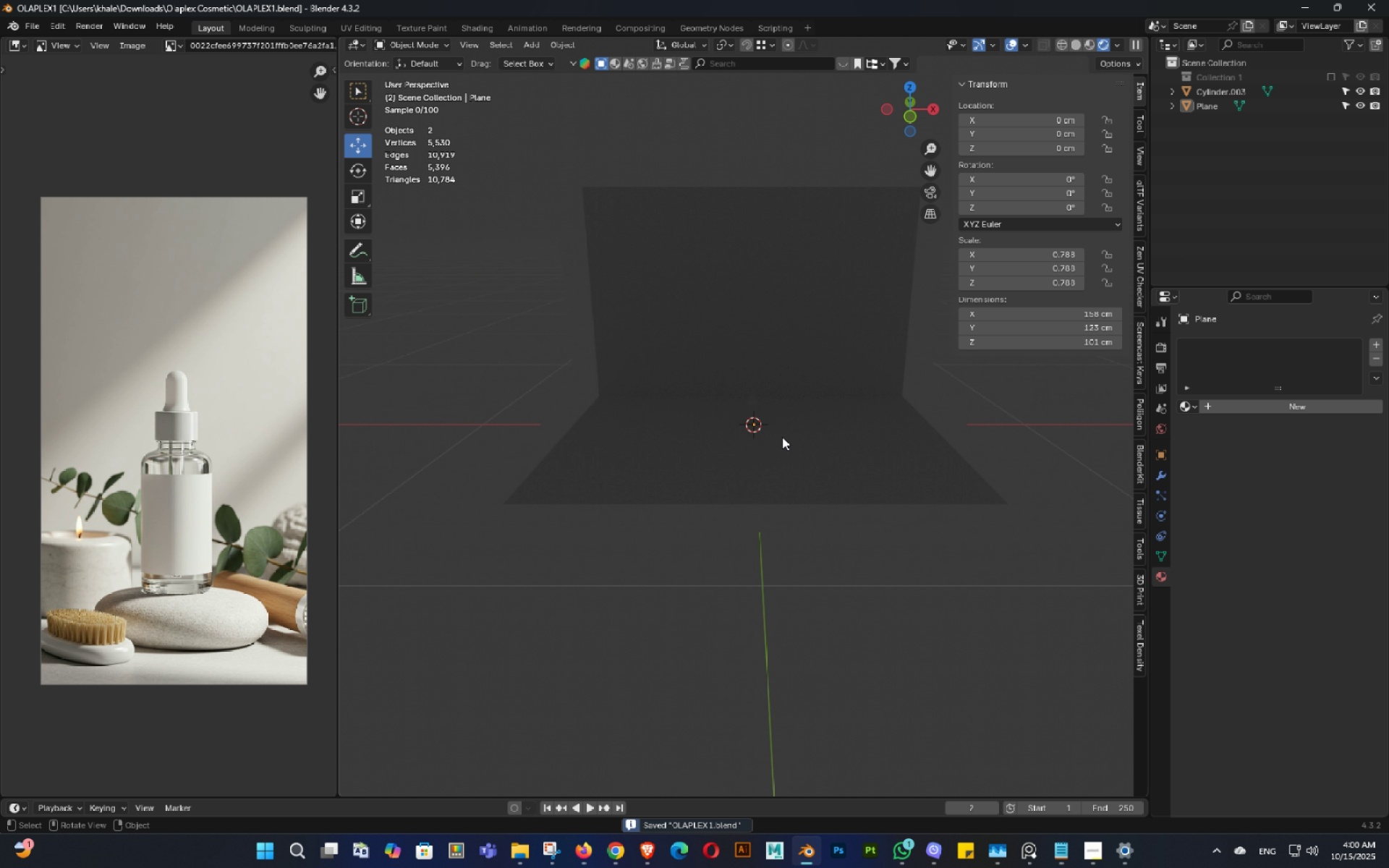 
scroll: coordinate [782, 437], scroll_direction: up, amount: 2.0
 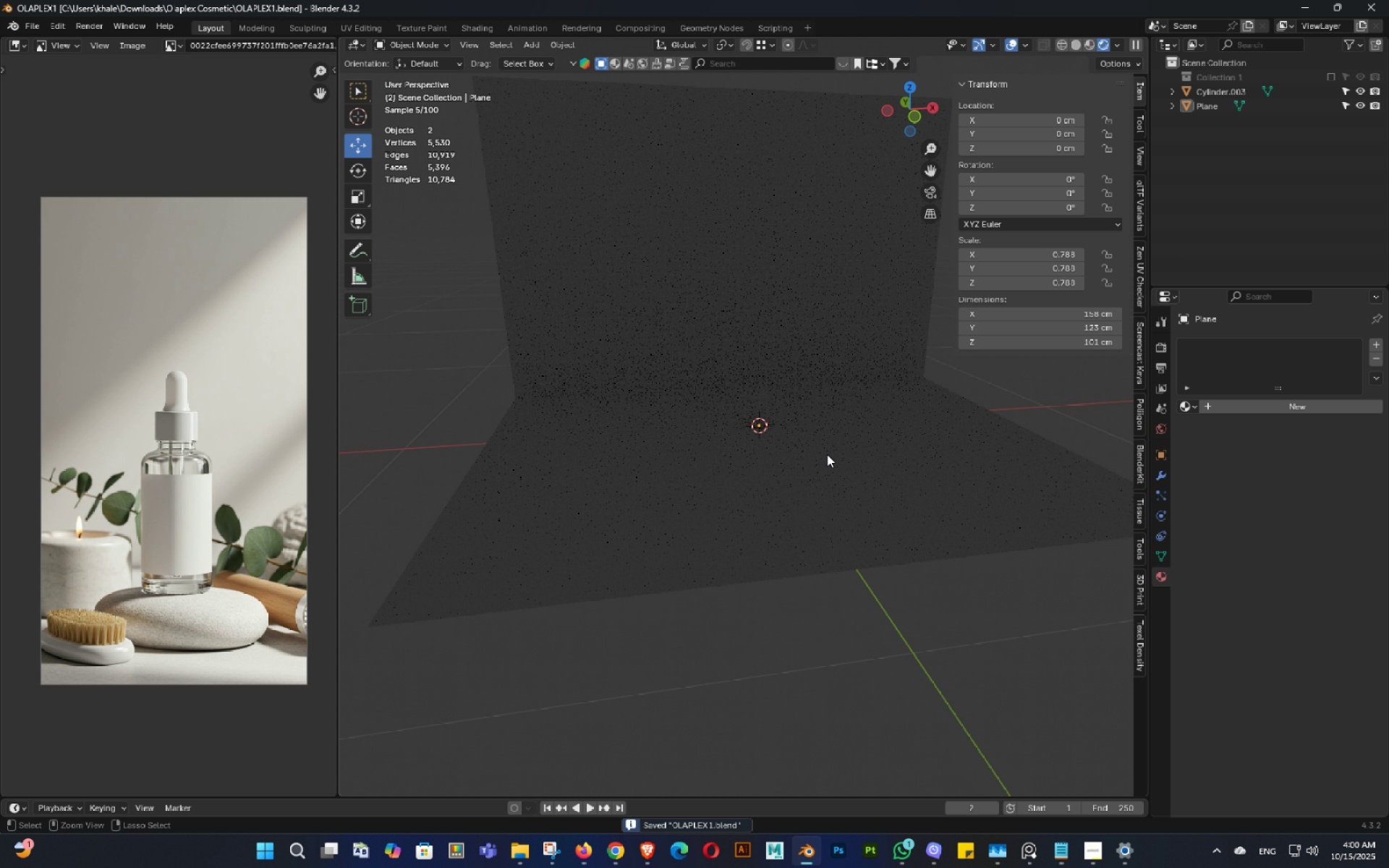 
key(Control+ControlLeft)
 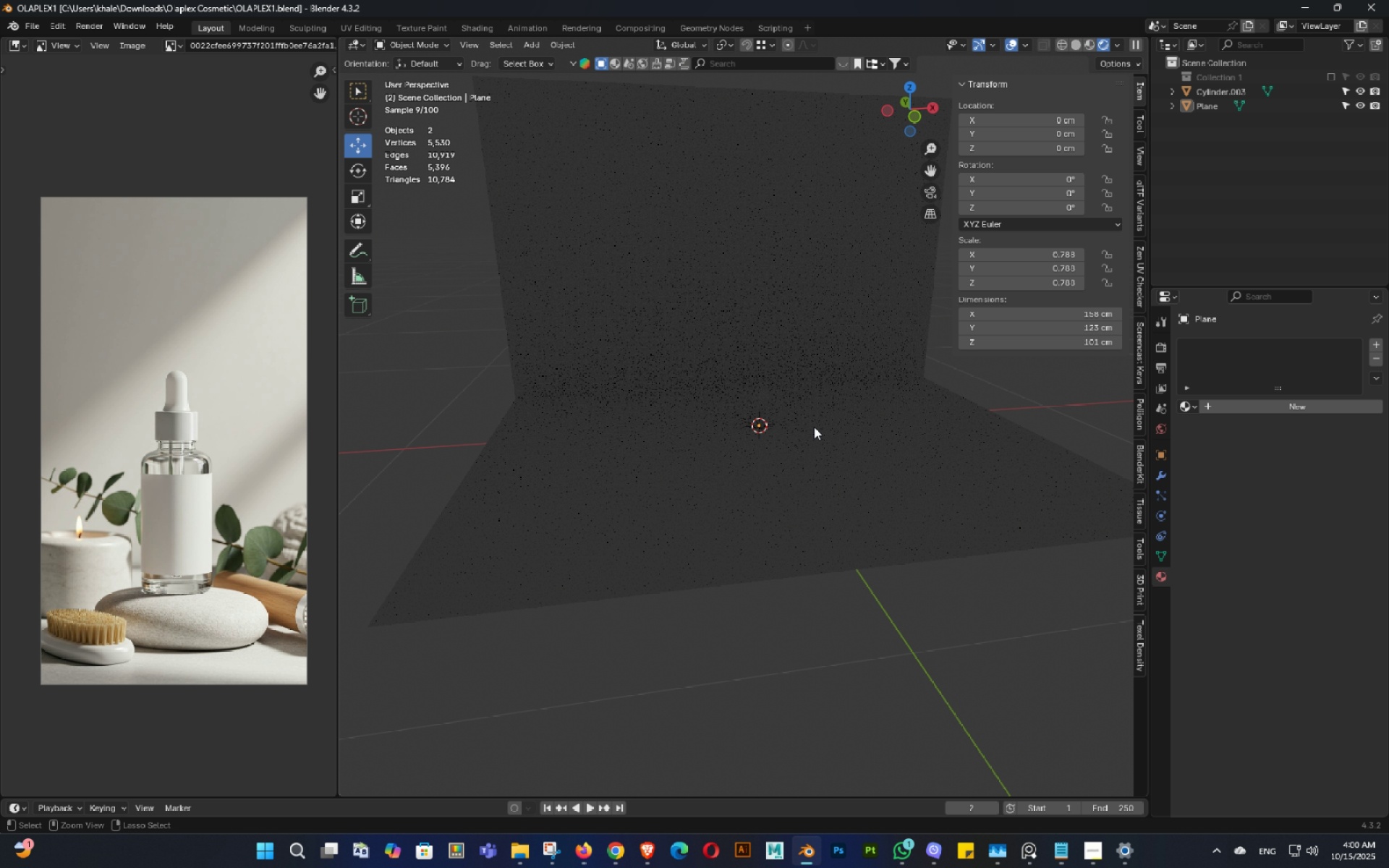 
key(Control+S)
 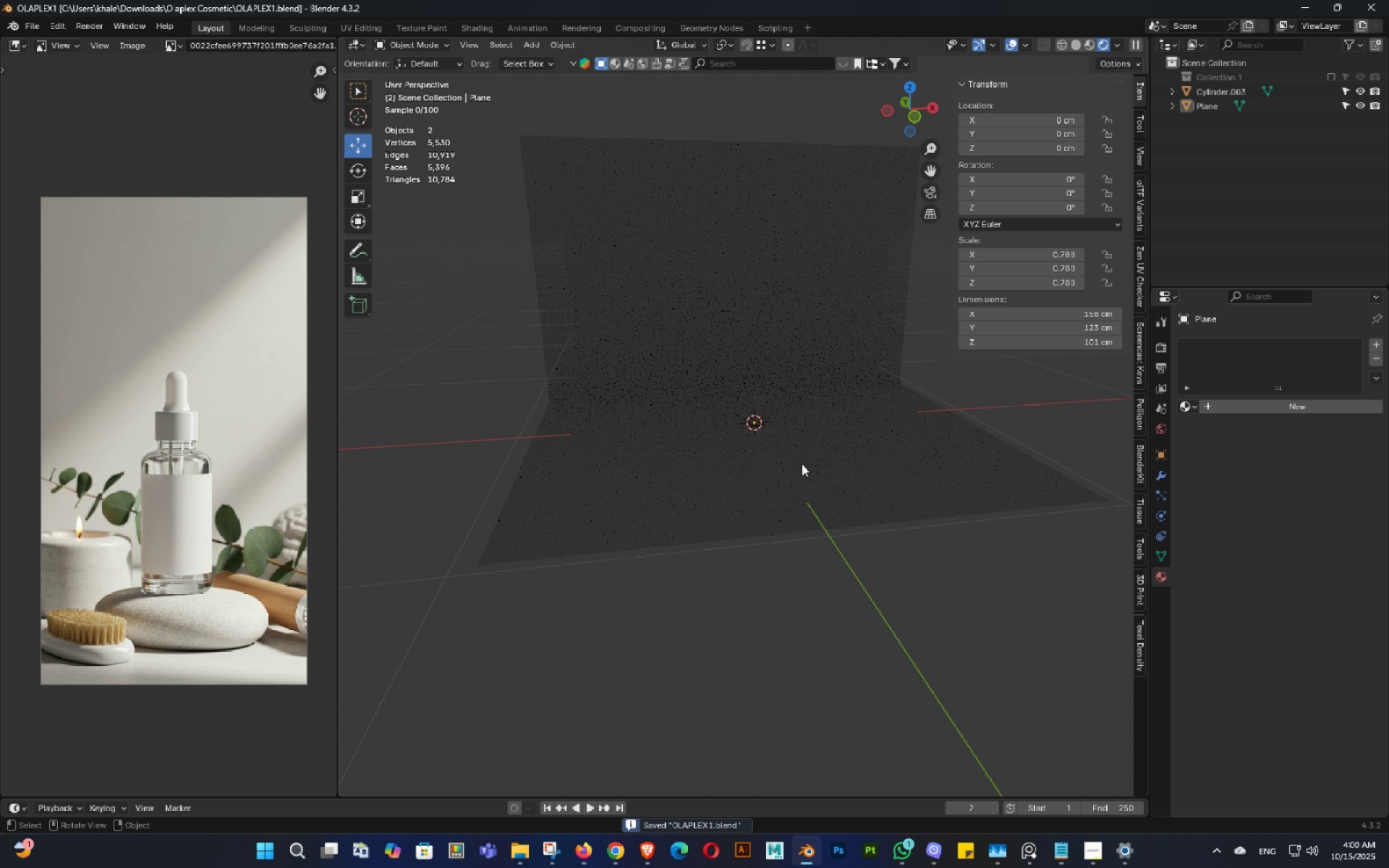 
scroll: coordinate [803, 457], scroll_direction: down, amount: 2.0
 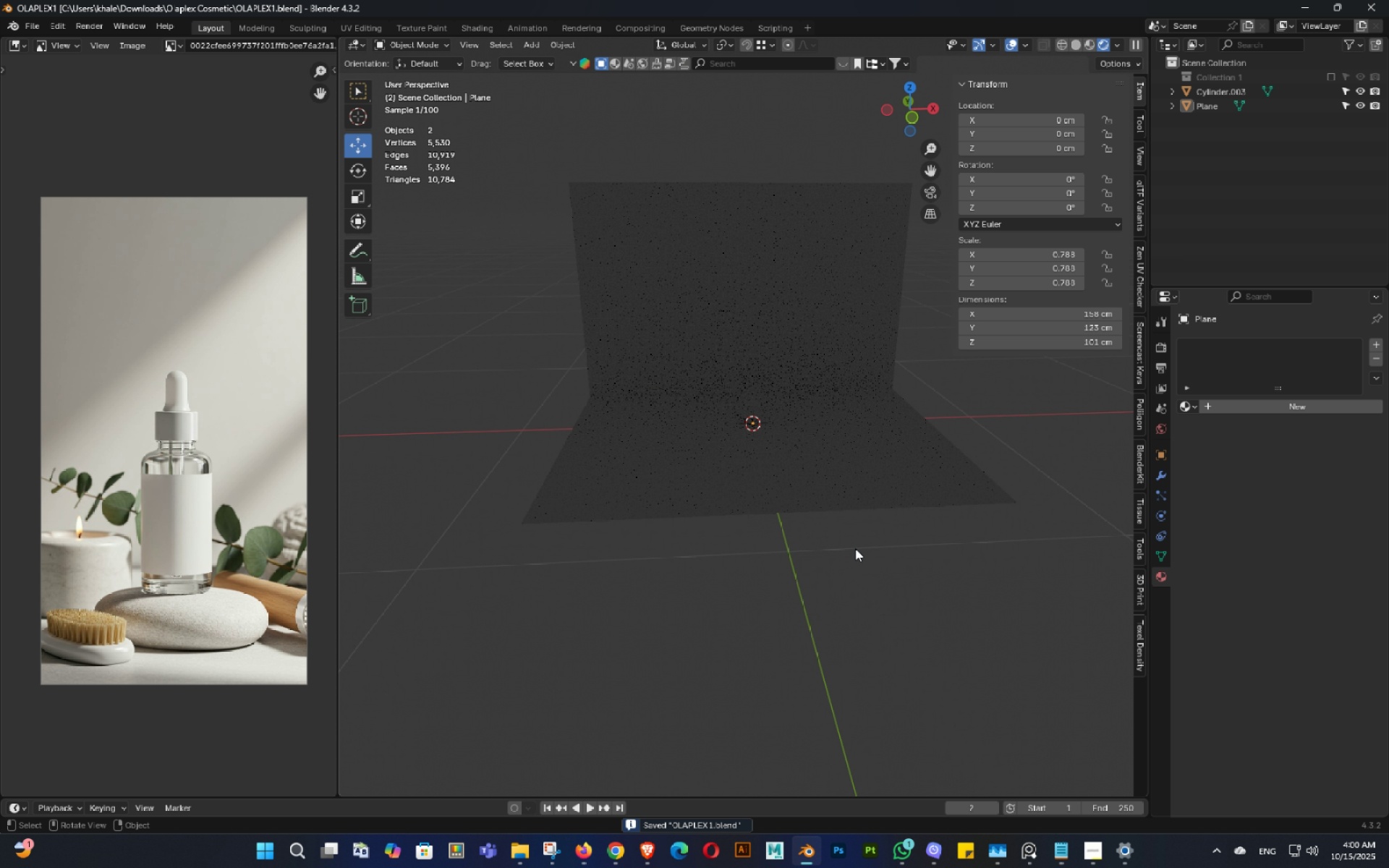 
key(Shift+ShiftLeft)
 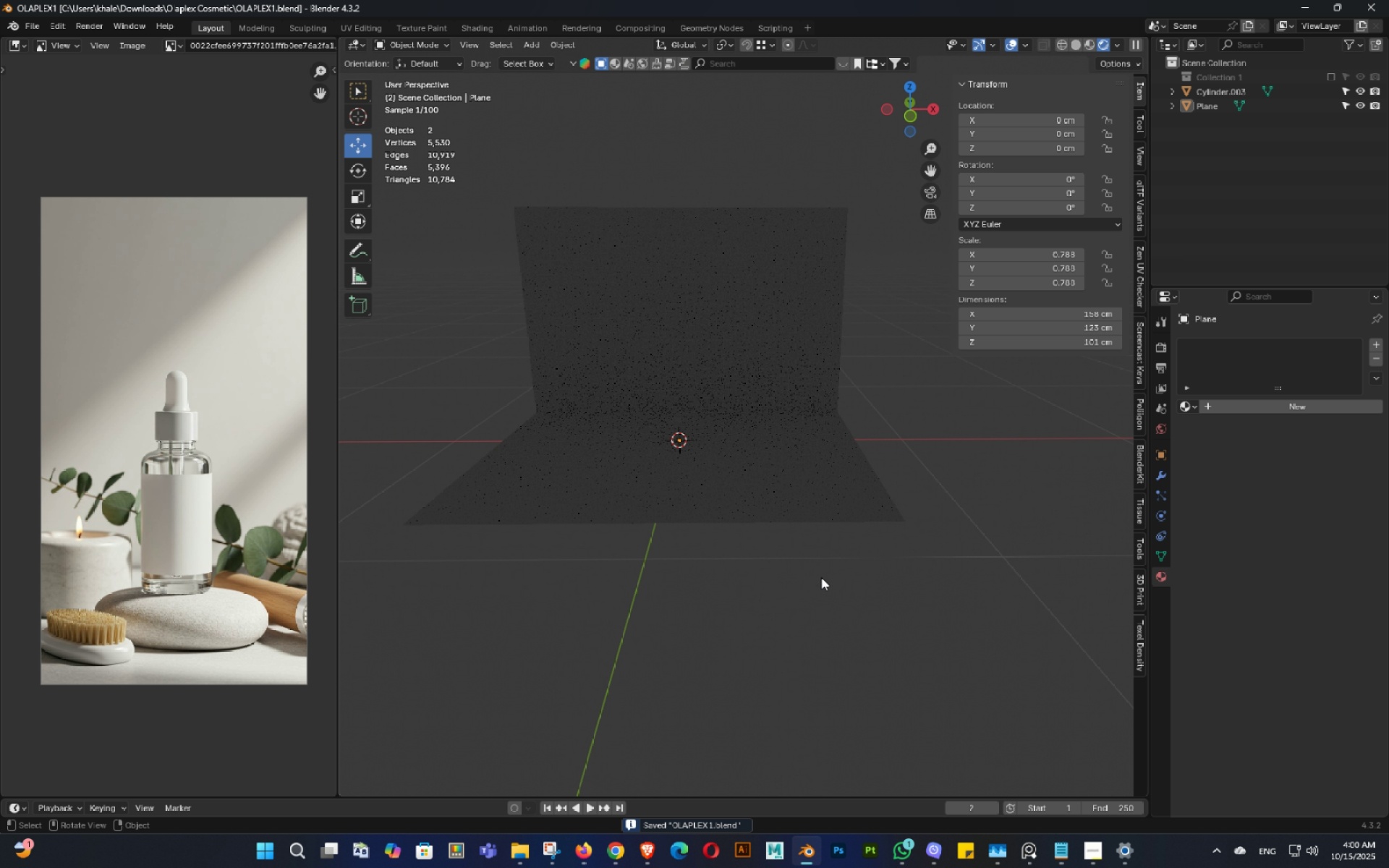 
key(Control+ControlLeft)
 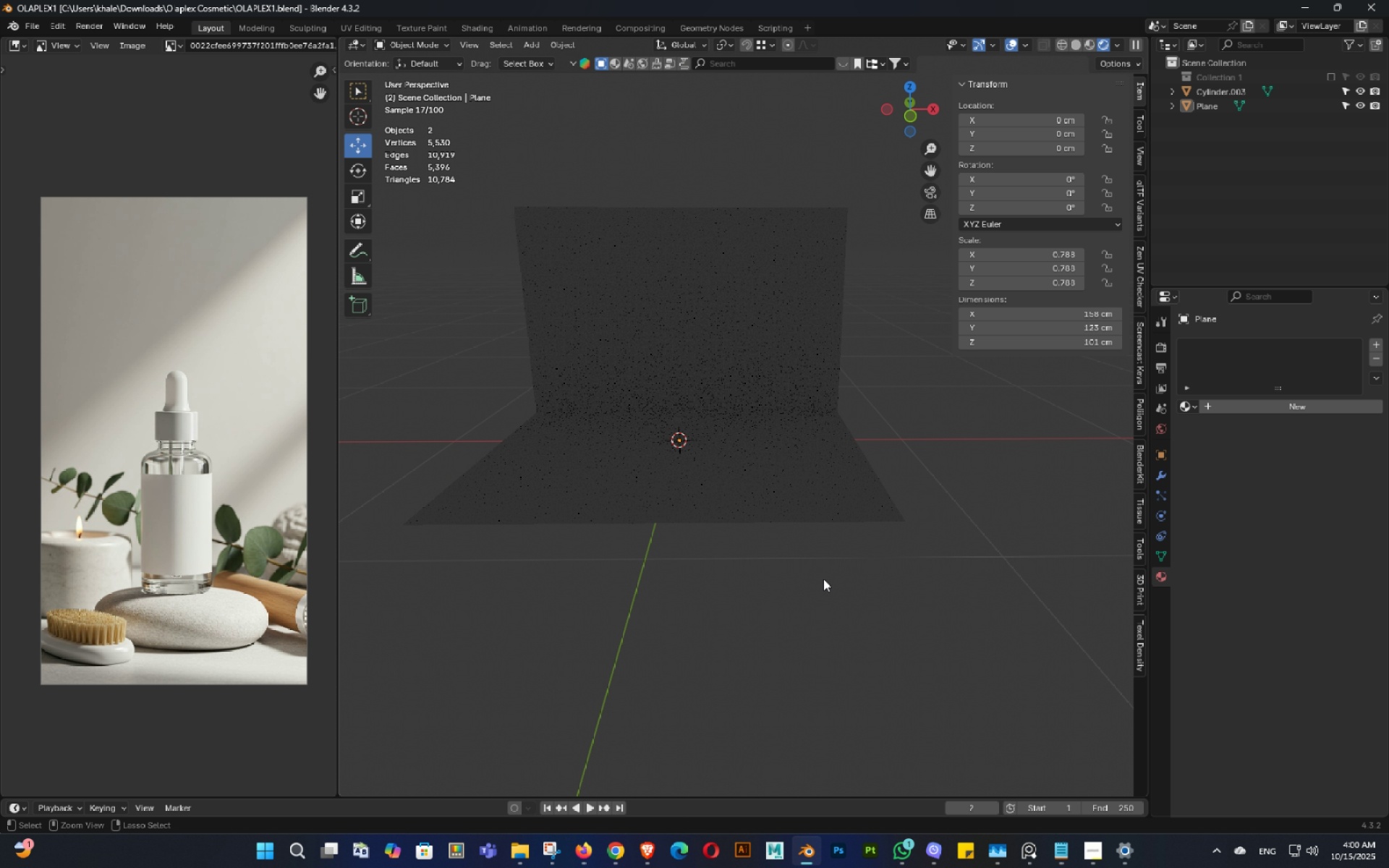 
key(Control+S)
 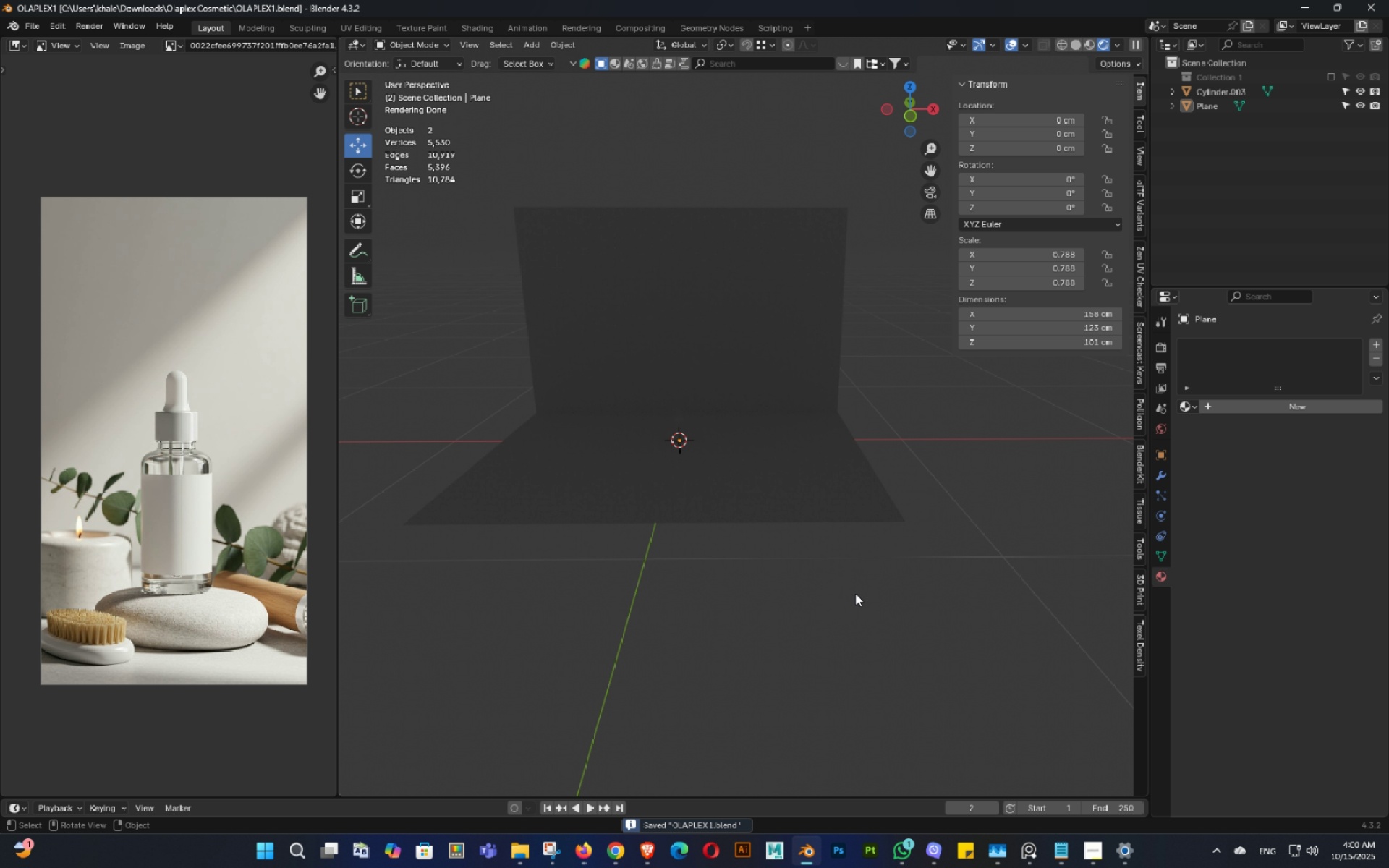 
left_click([855, 593])
 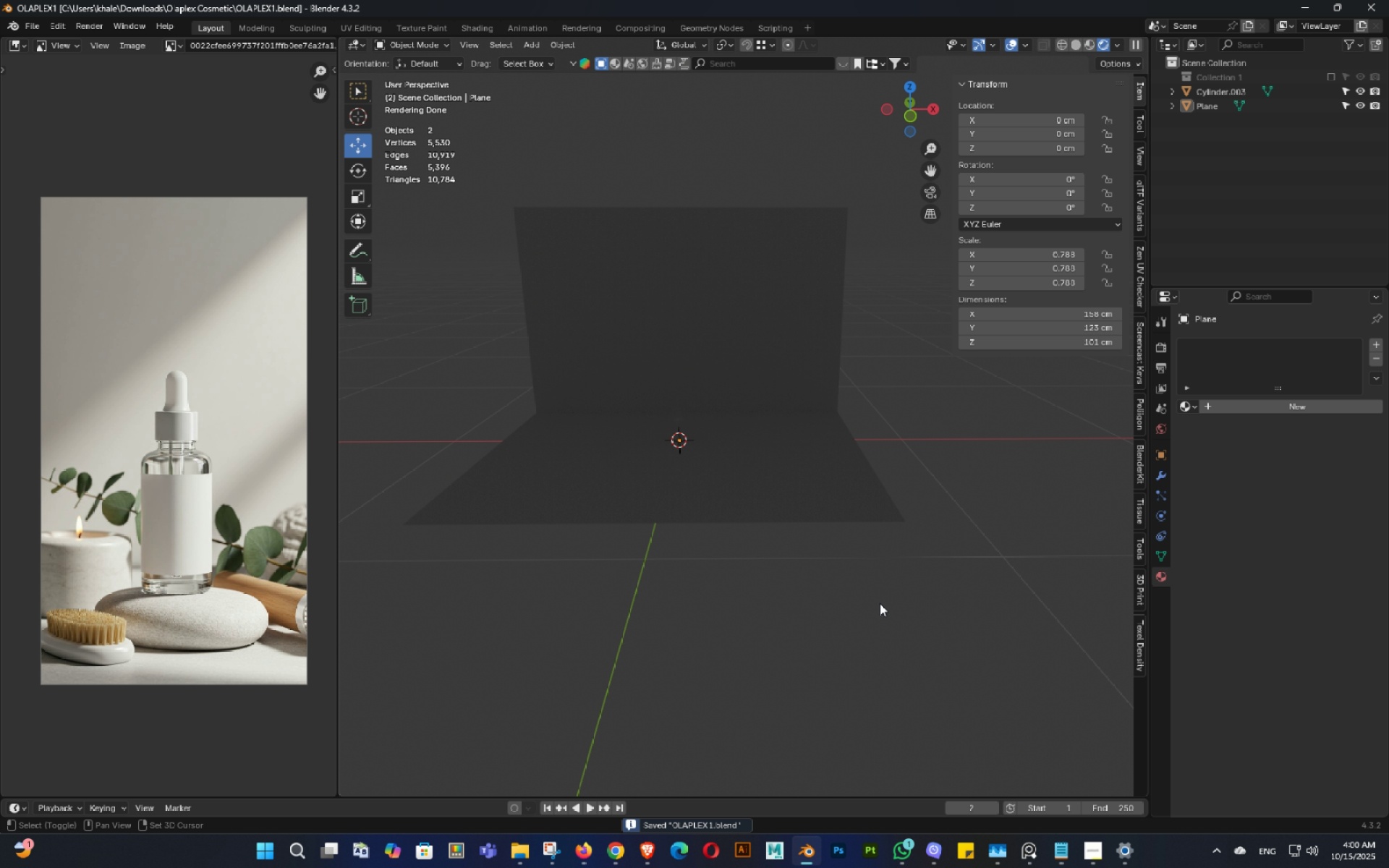 
key(Shift+ShiftLeft)
 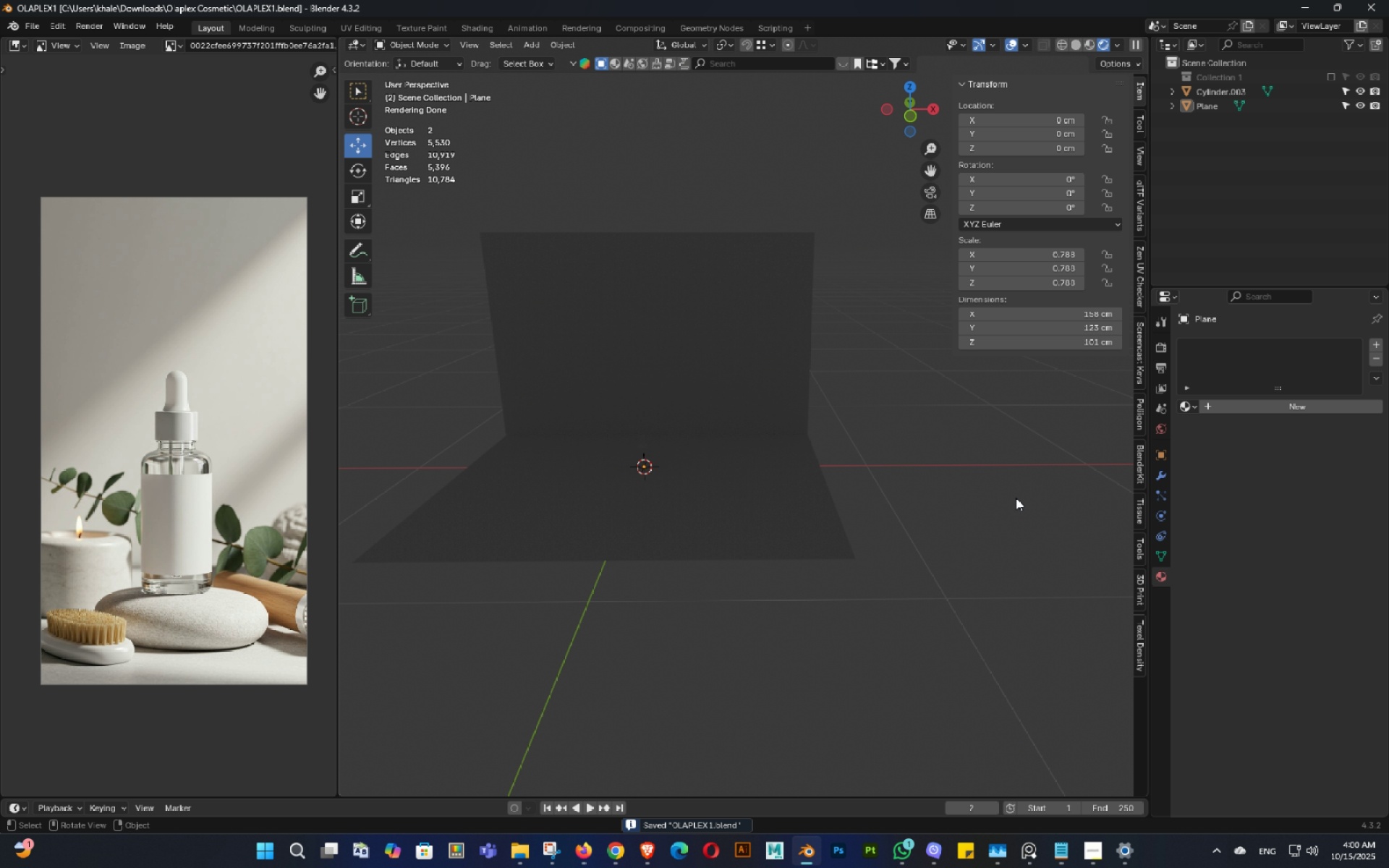 
left_click([1010, 495])
 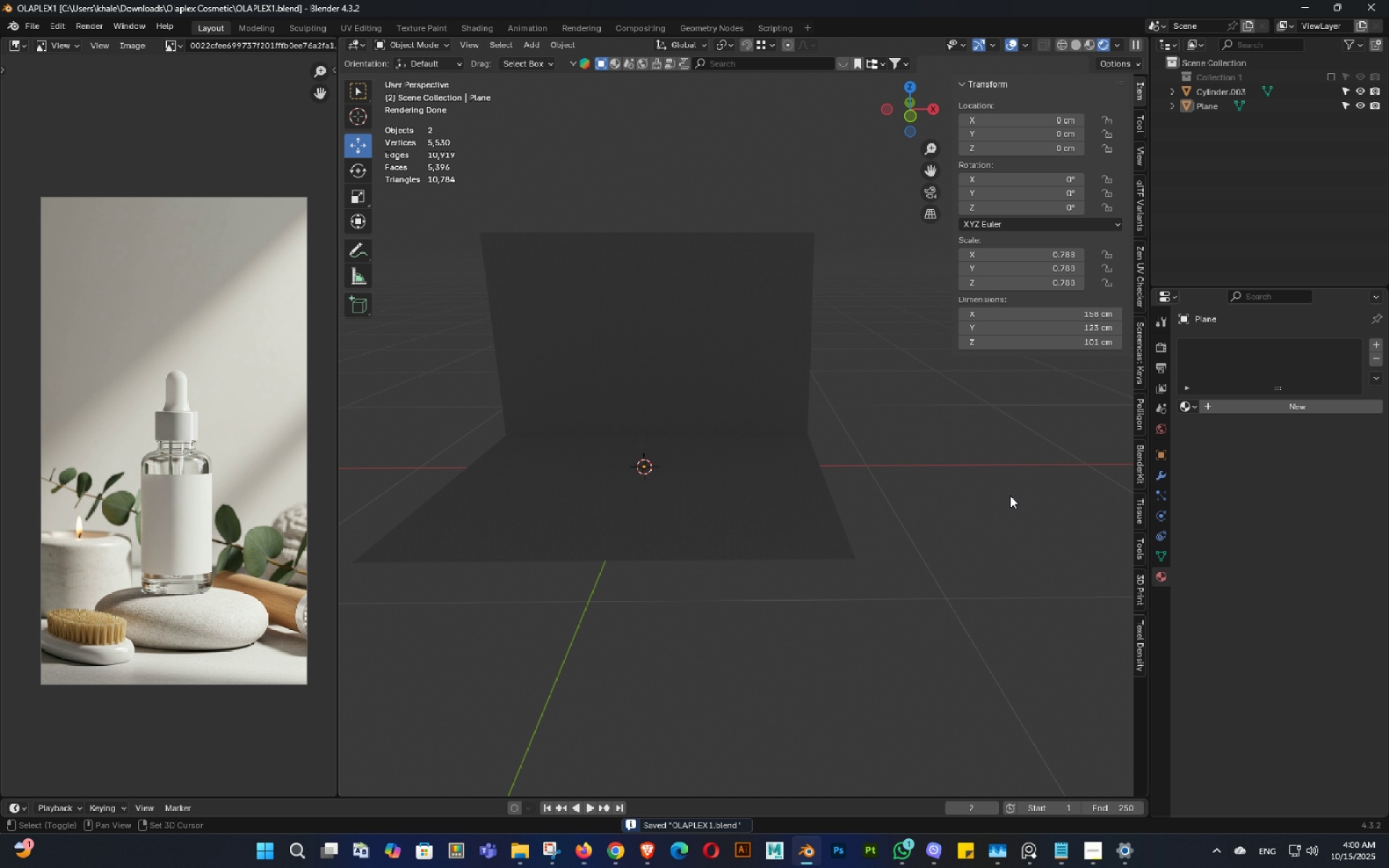 
key(Shift+ShiftLeft)
 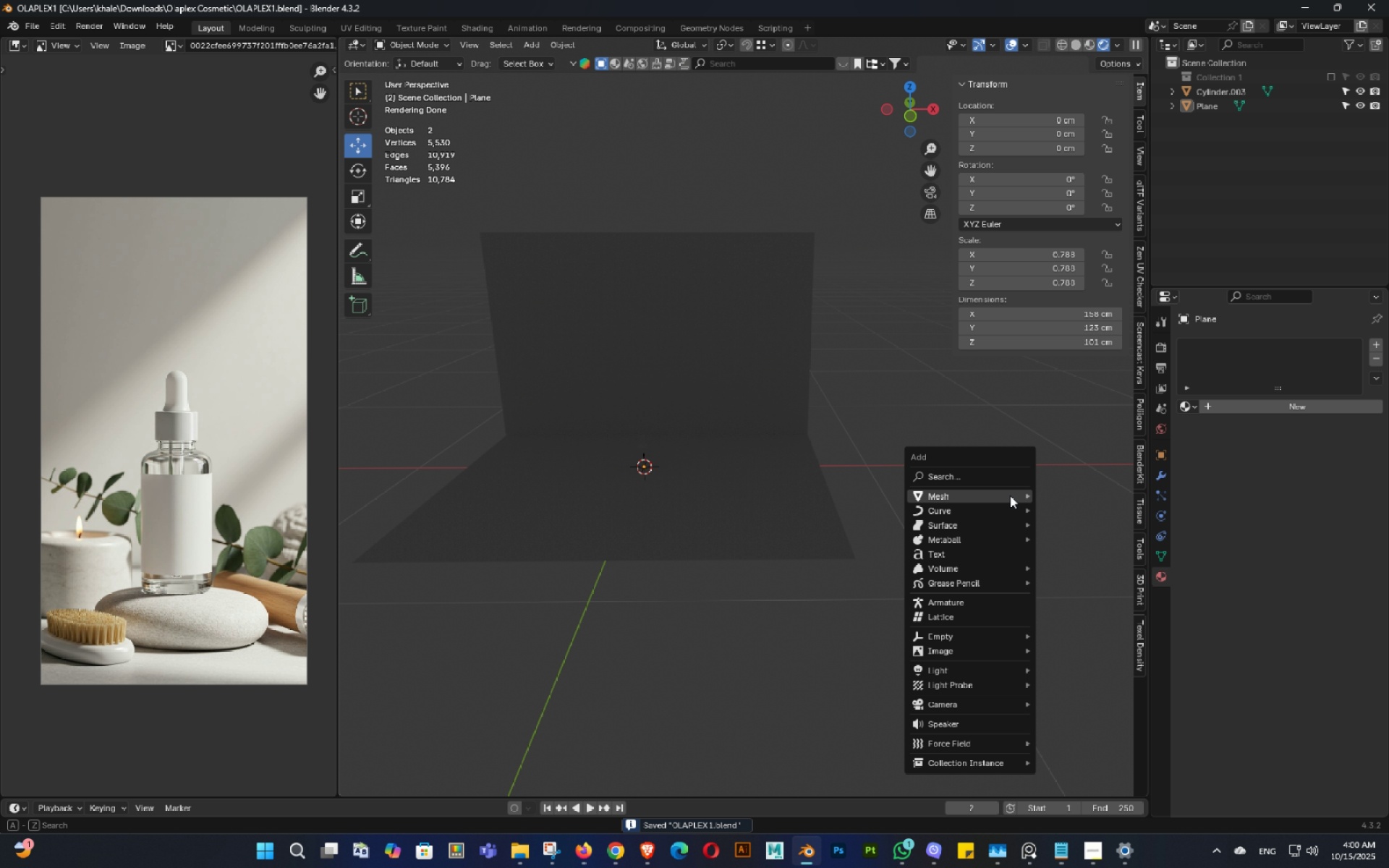 
key(Shift+A)
 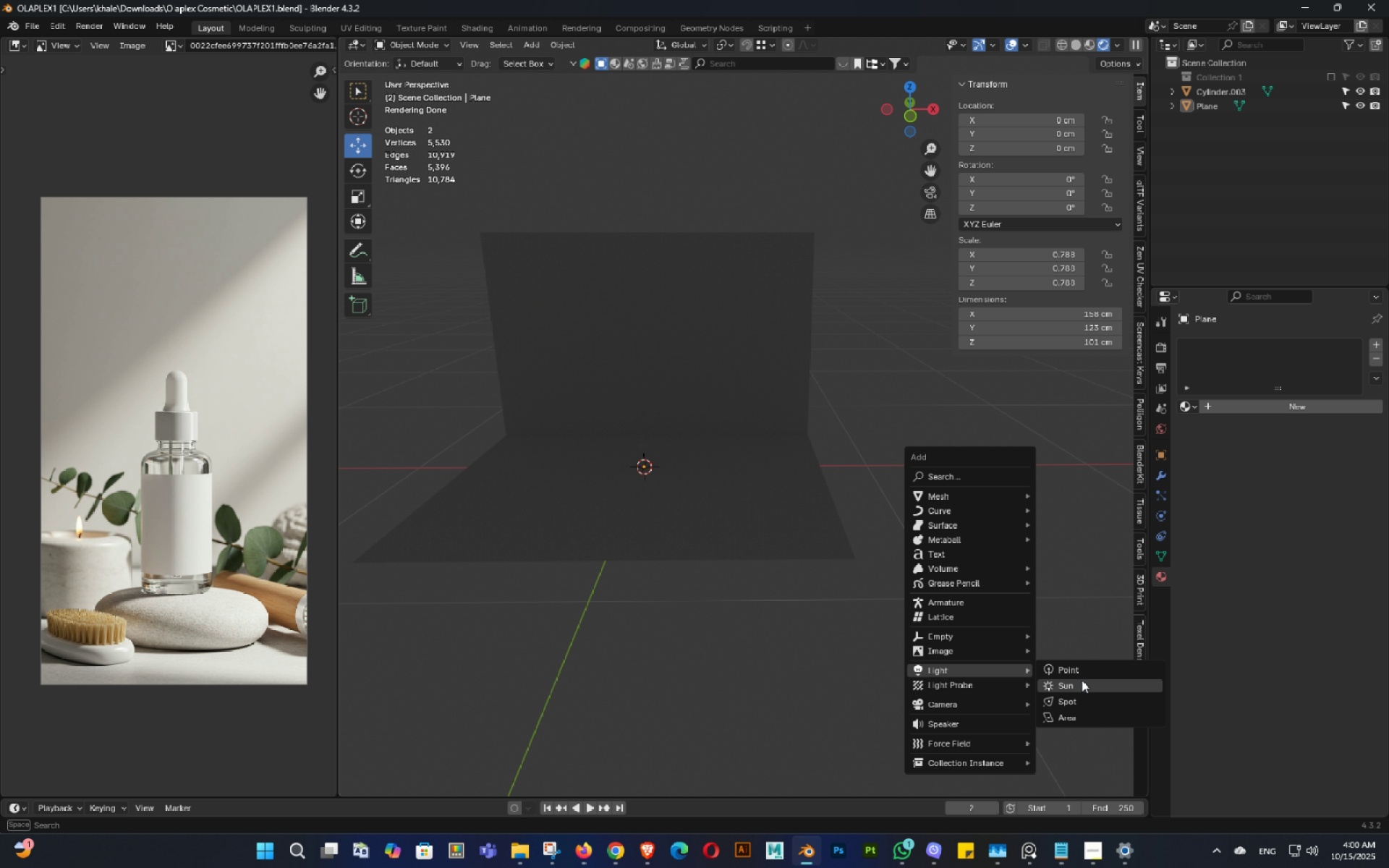 
wait(6.2)
 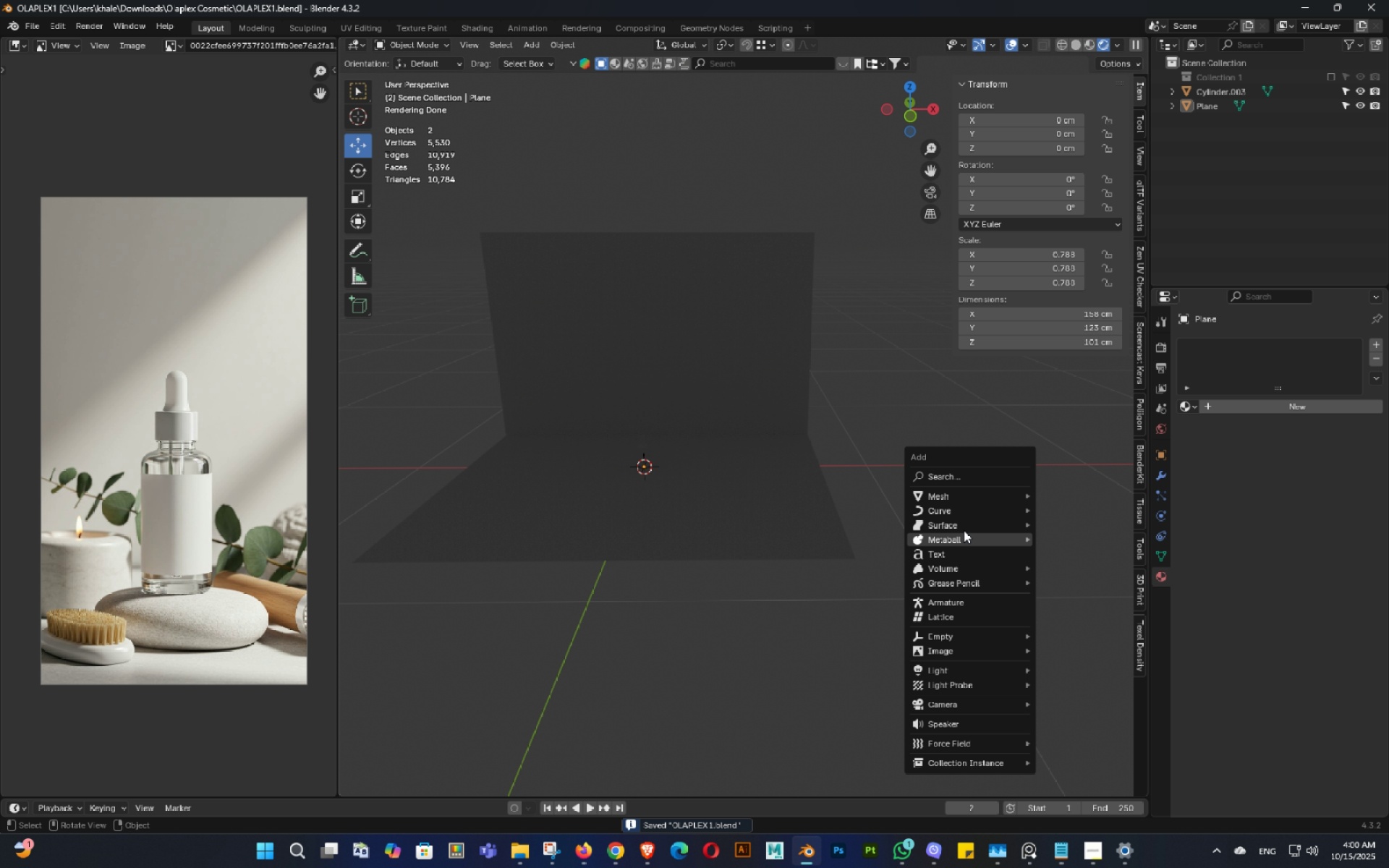 
left_click([1074, 689])
 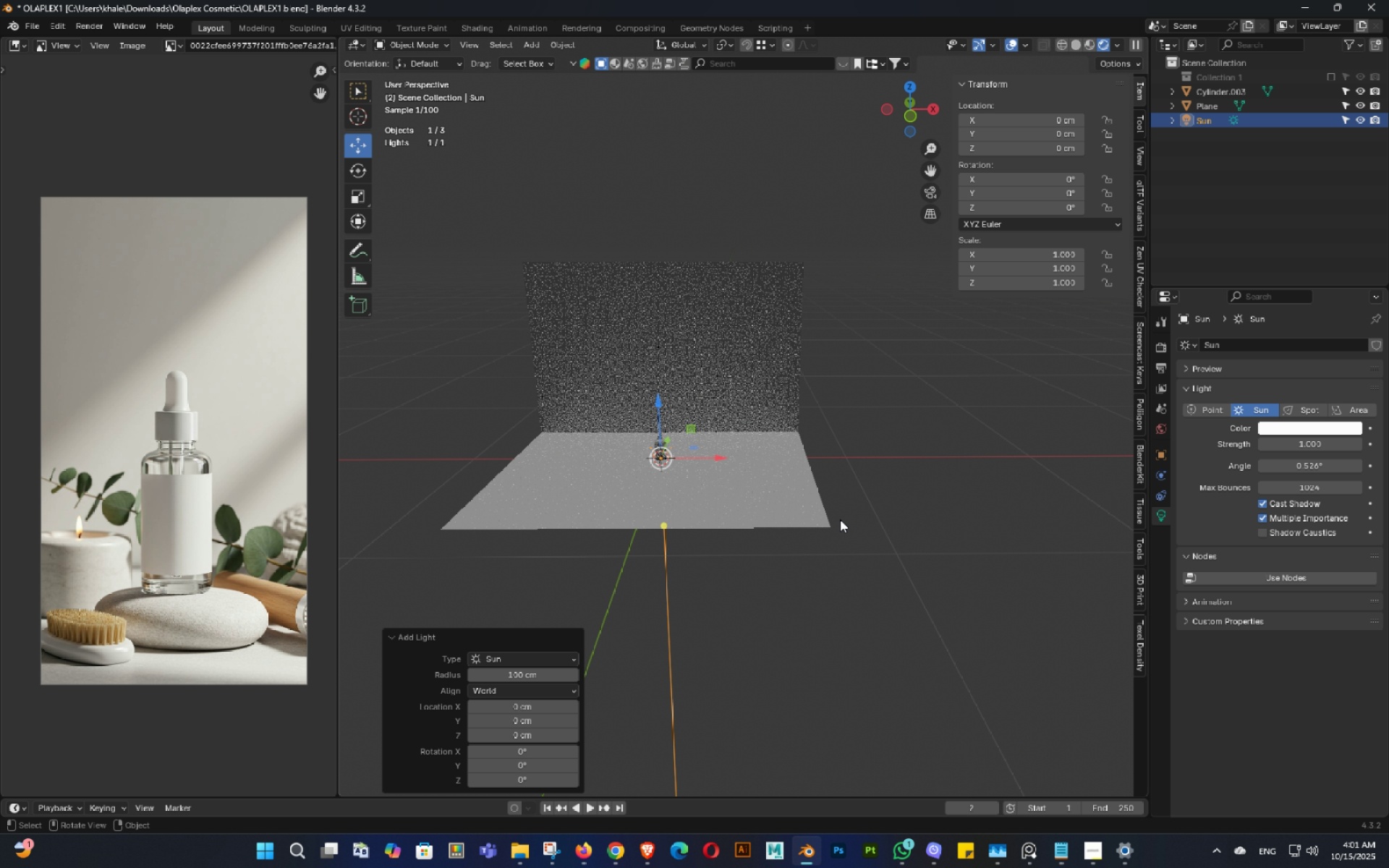 
scroll: coordinate [842, 519], scroll_direction: down, amount: 2.0
 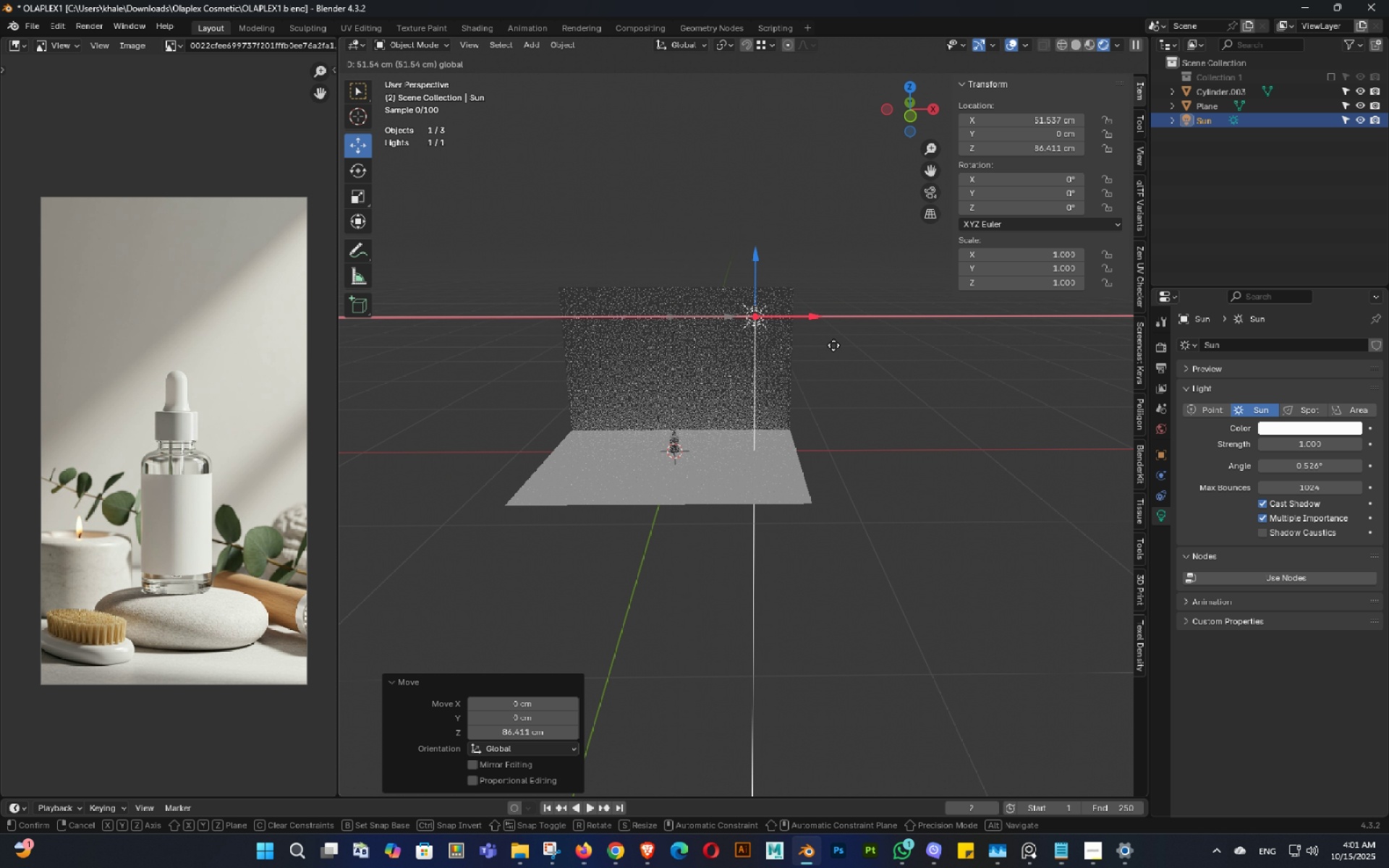 
hold_key(key=ShiftLeft, duration=0.33)
 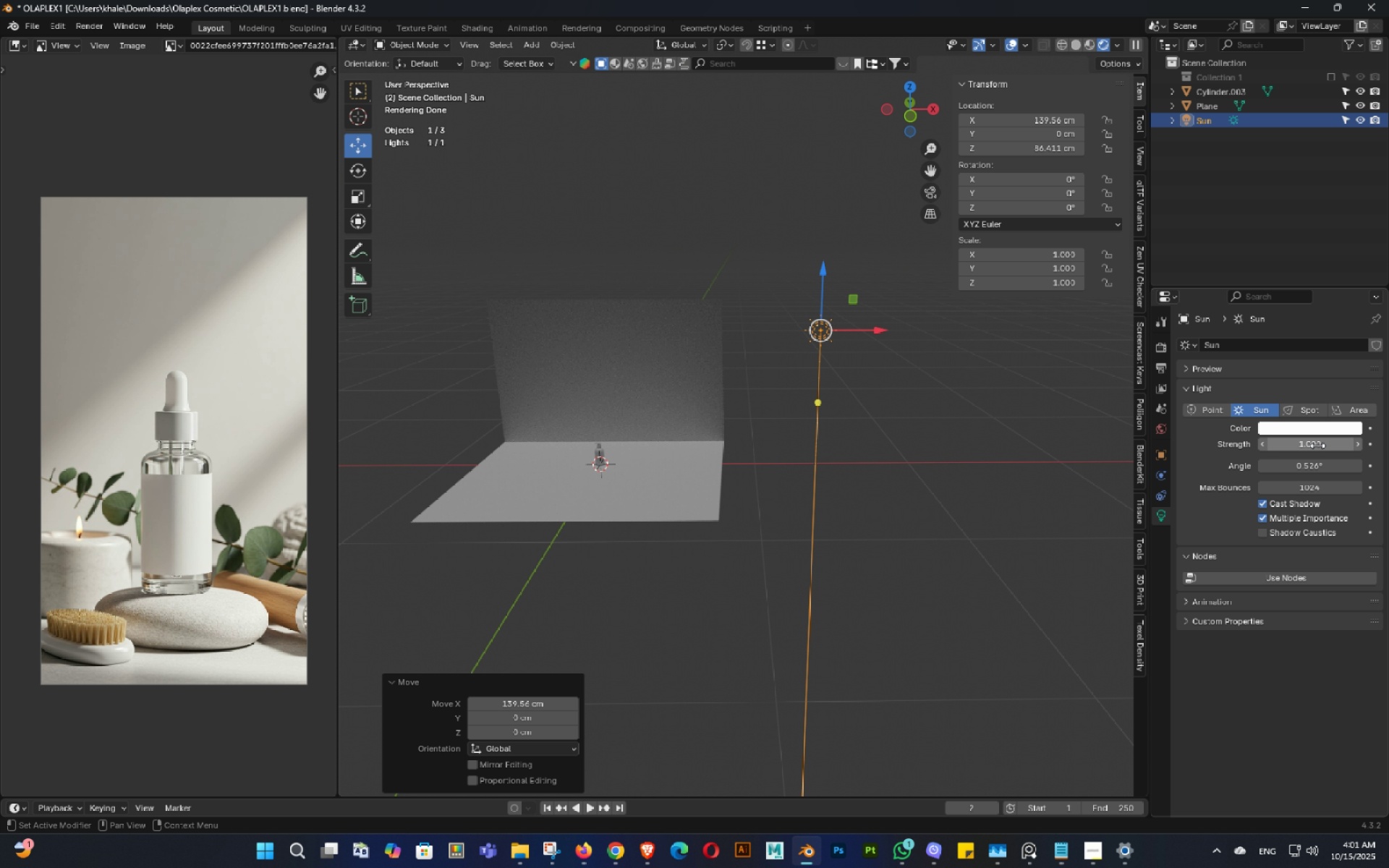 
left_click([1317, 446])
 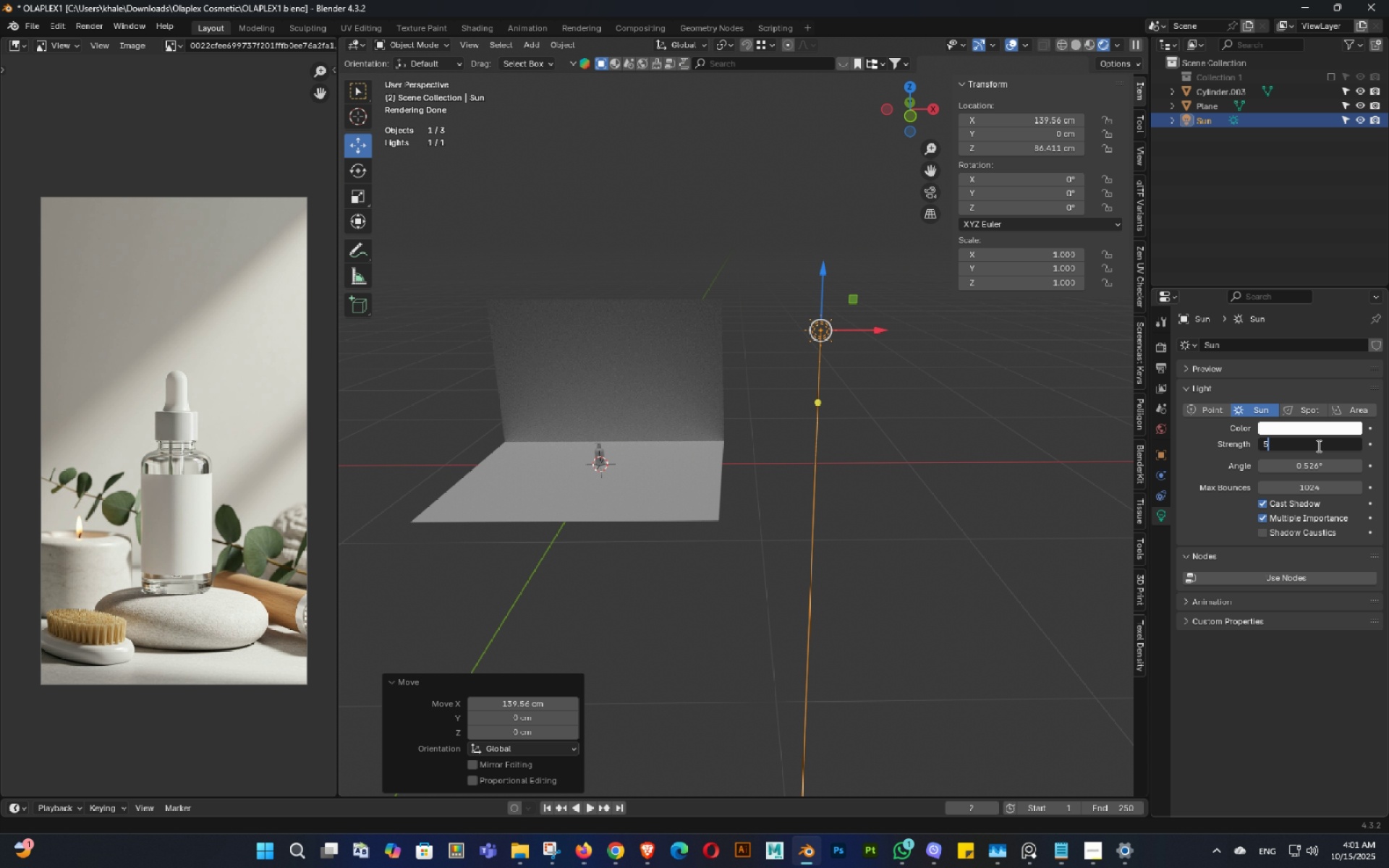 
hold_key(key=Numpad5, duration=25.77)
 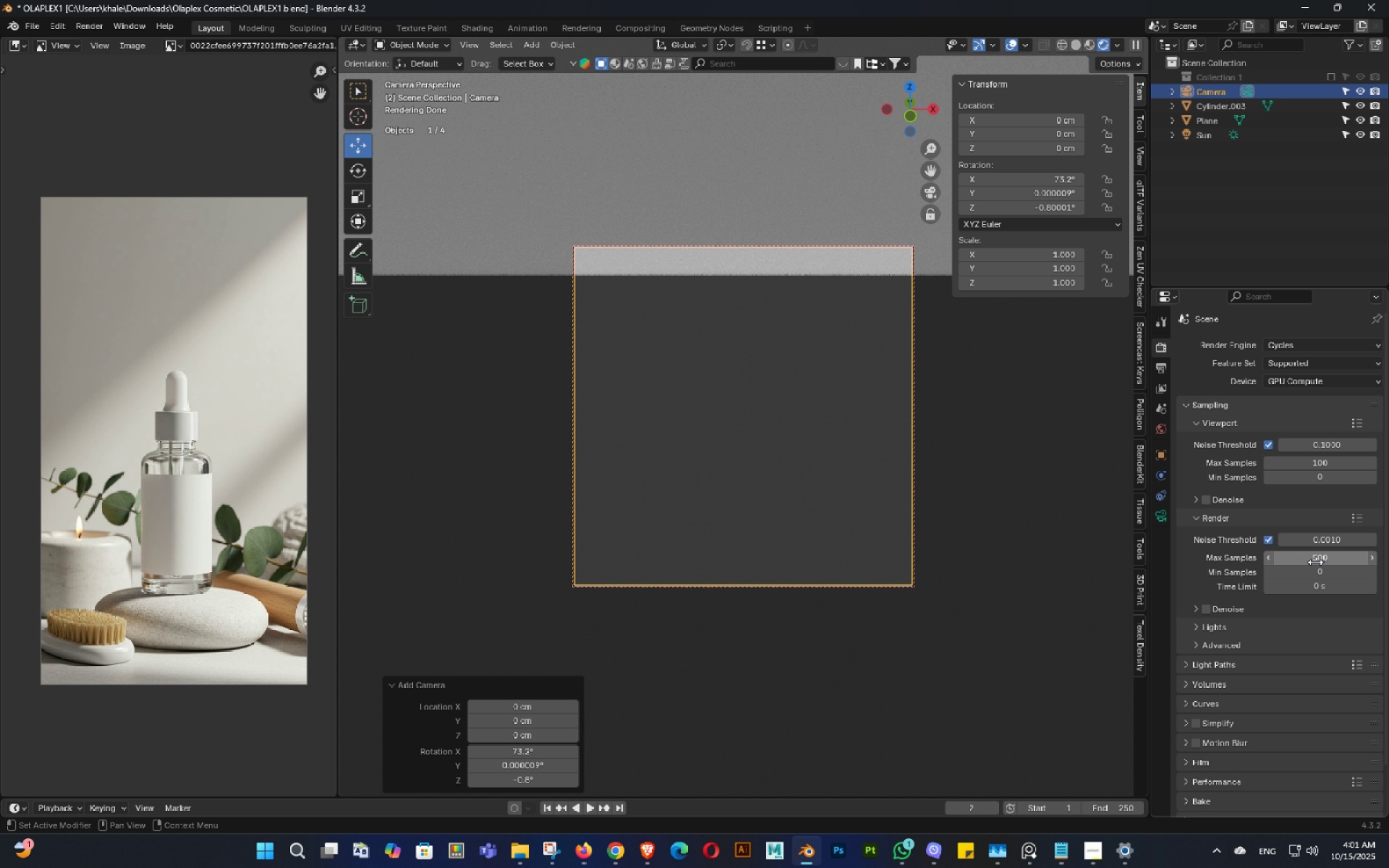 
key(NumpadEnter)
 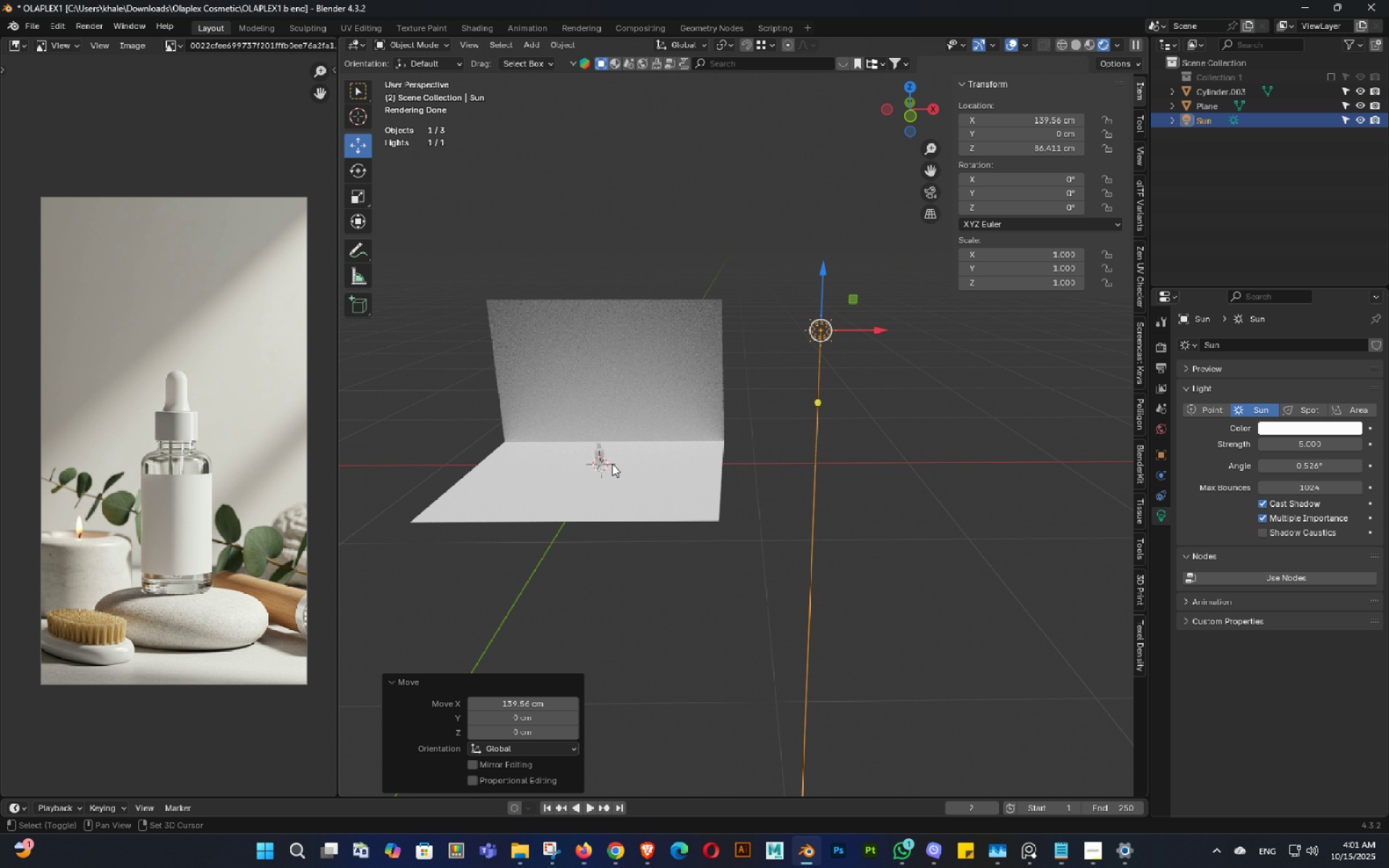 
hold_key(key=ShiftLeft, duration=0.31)
 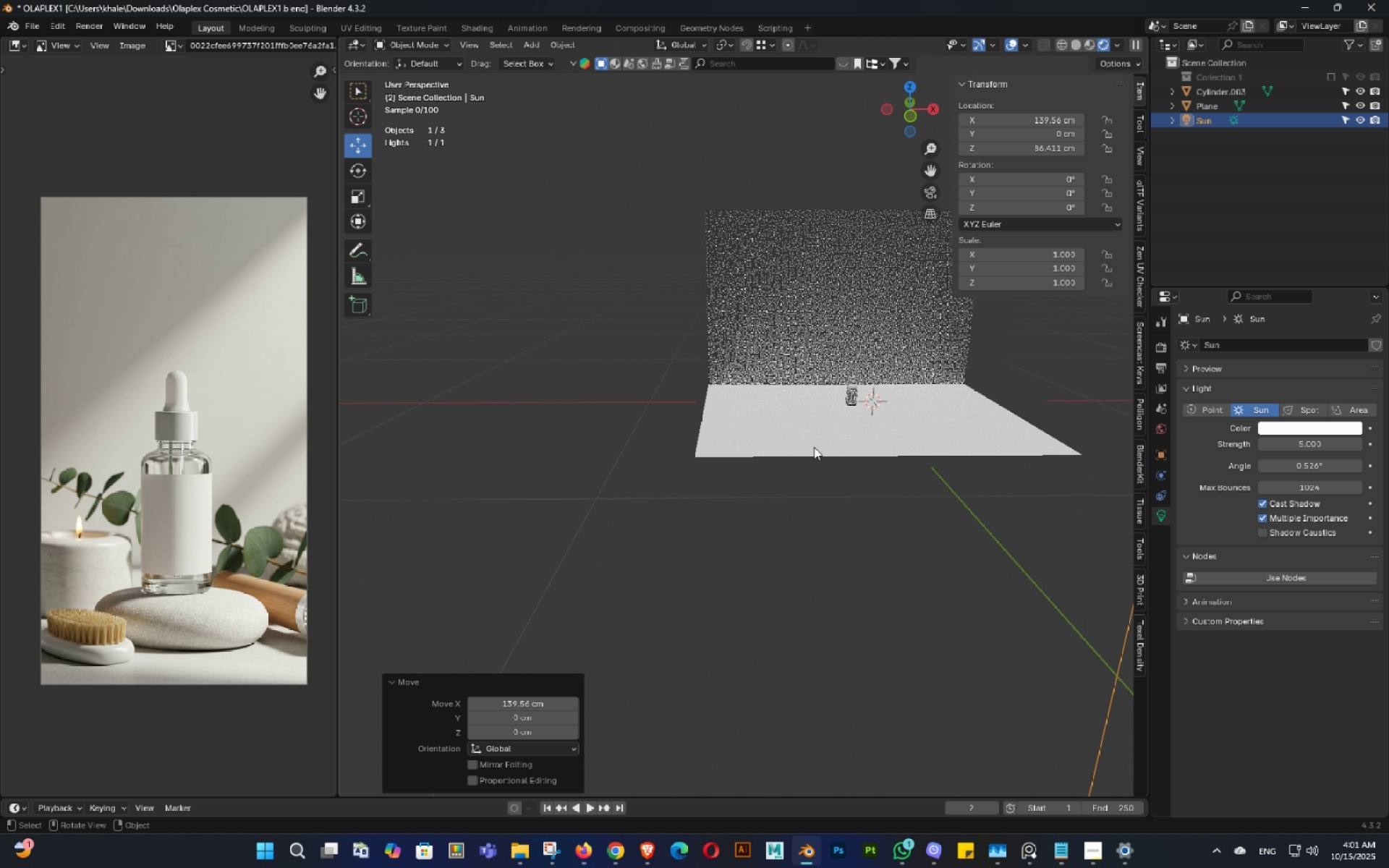 
scroll: coordinate [814, 447], scroll_direction: up, amount: 3.0
 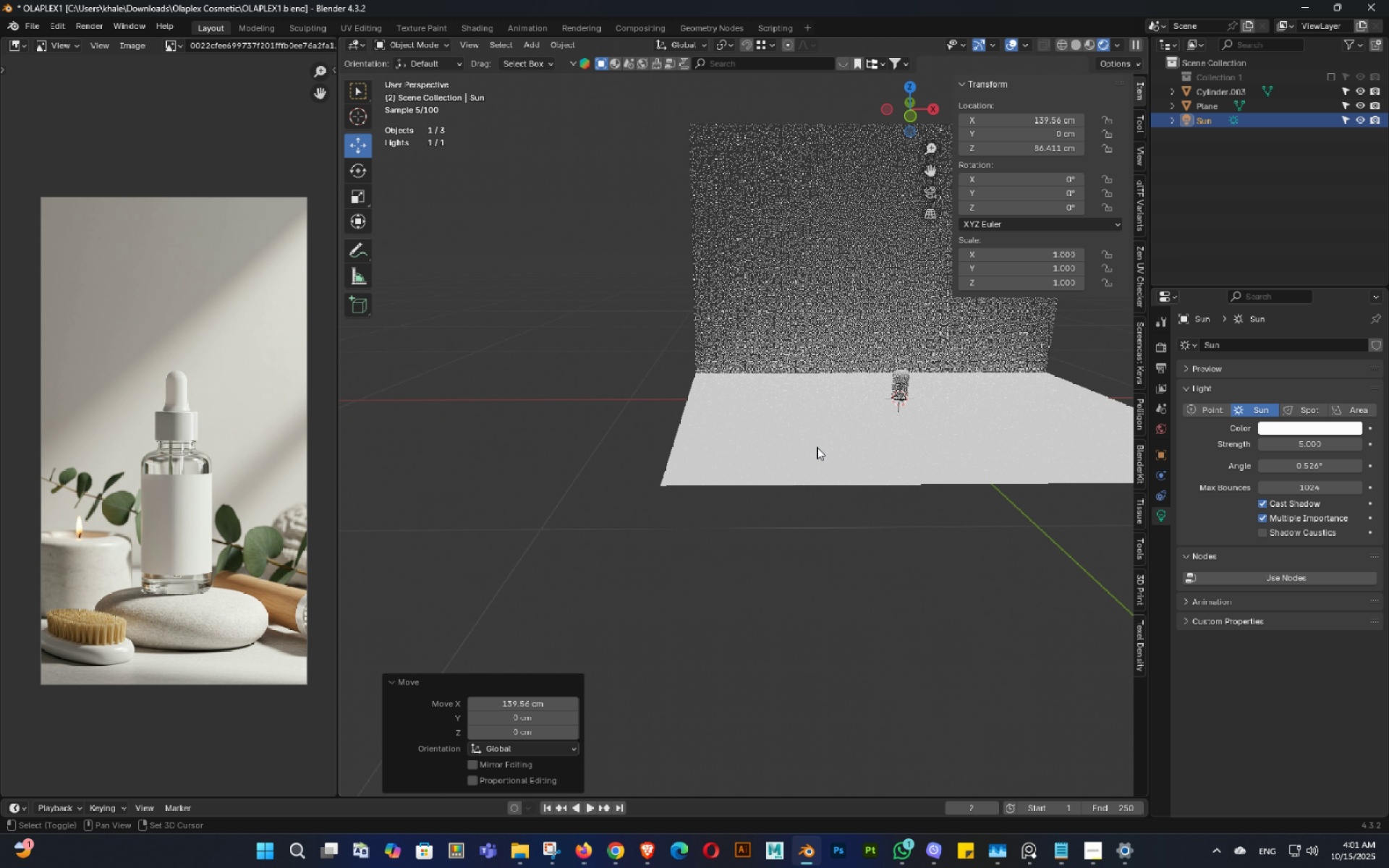 
key(Shift+A)
 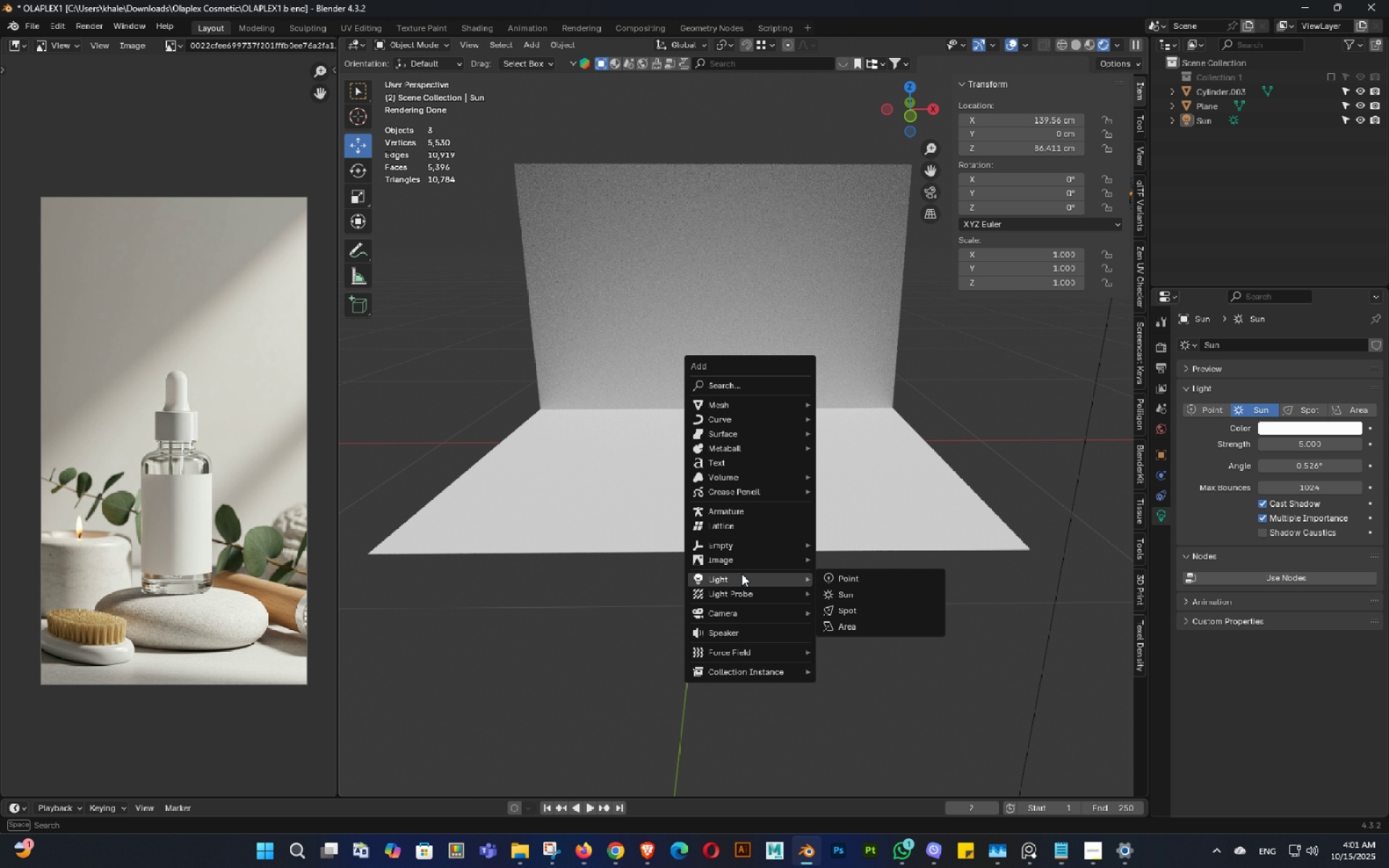 
left_click([742, 574])
 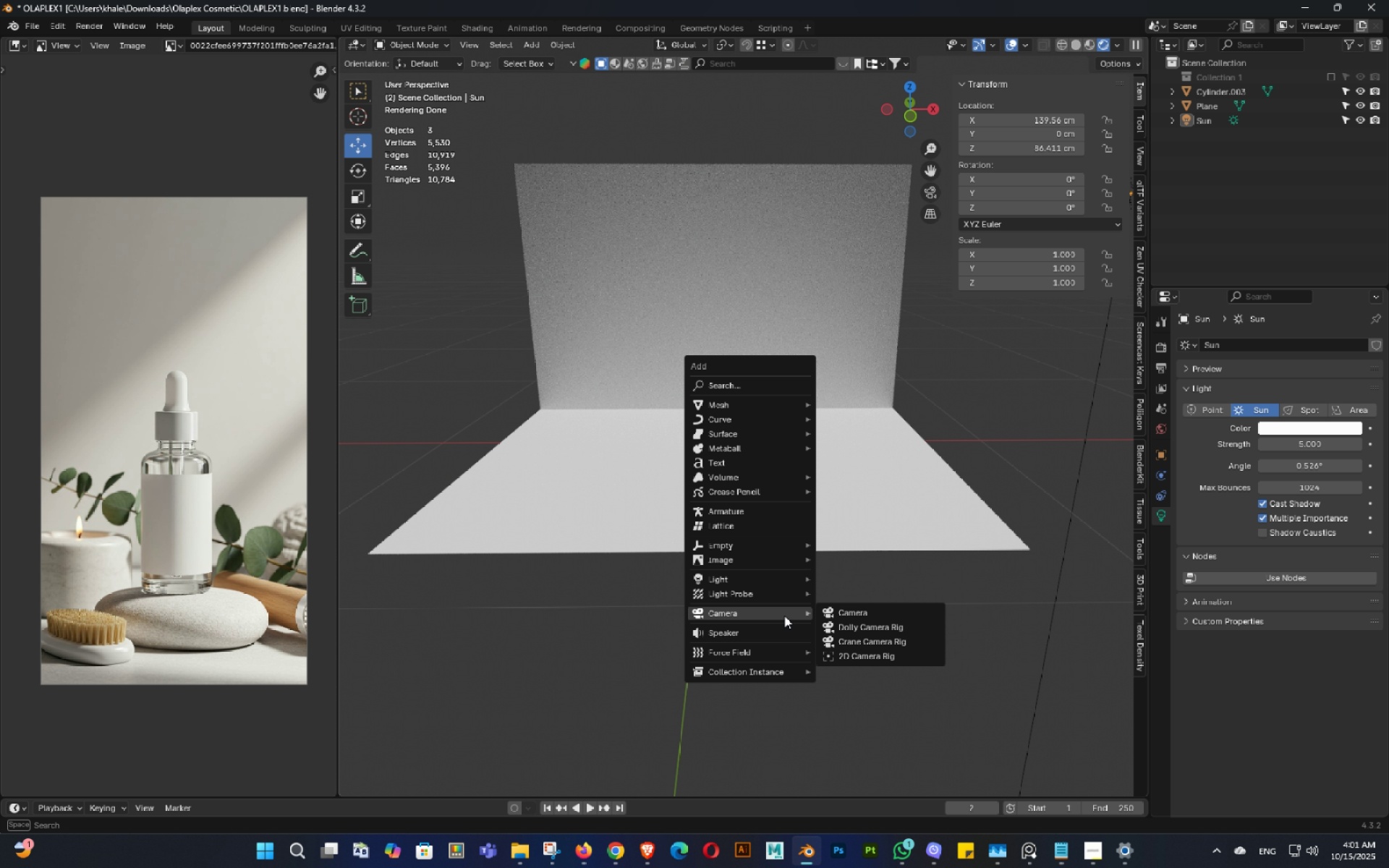 
left_click([854, 601])
 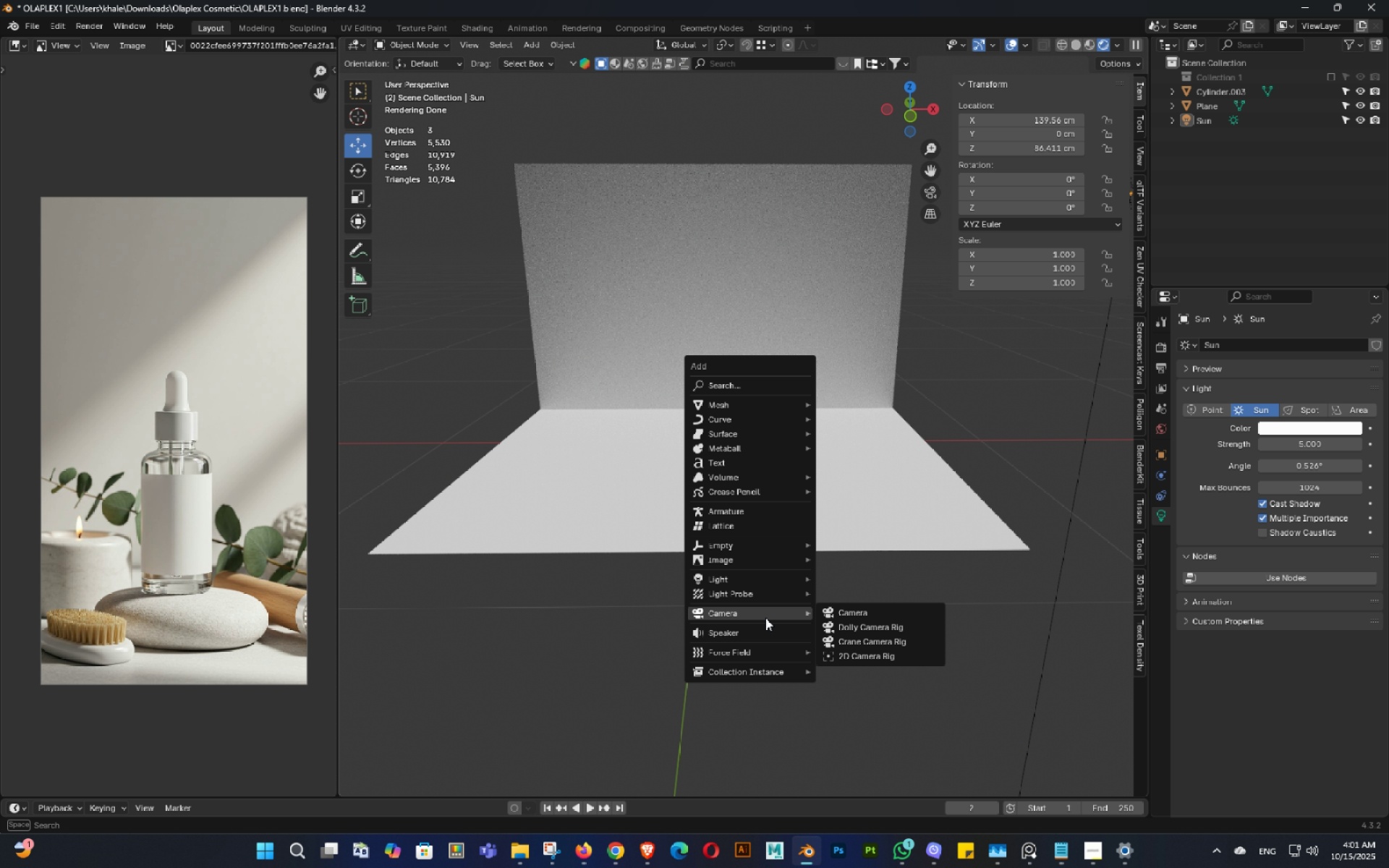 
left_click([765, 618])
 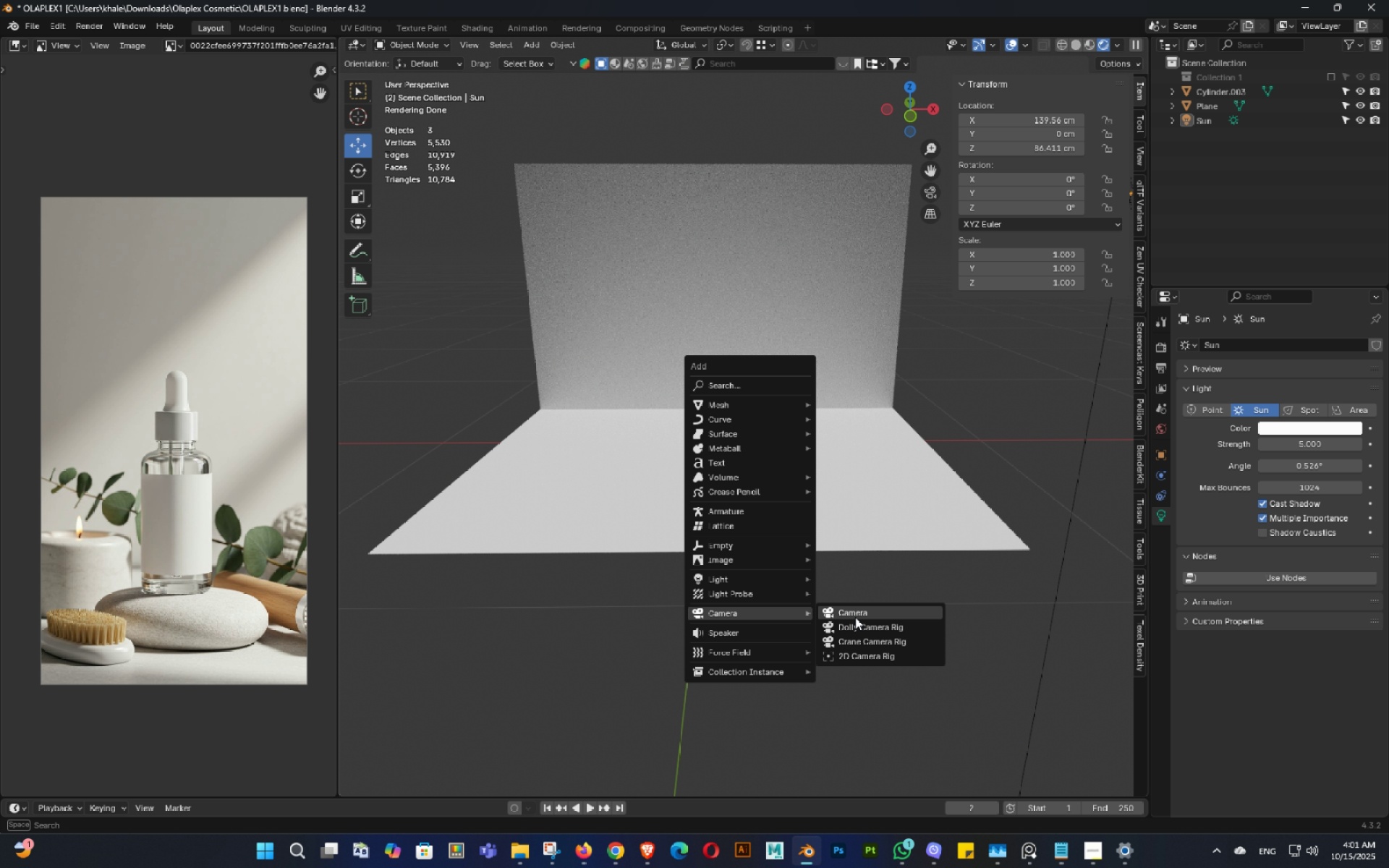 
left_click([855, 617])
 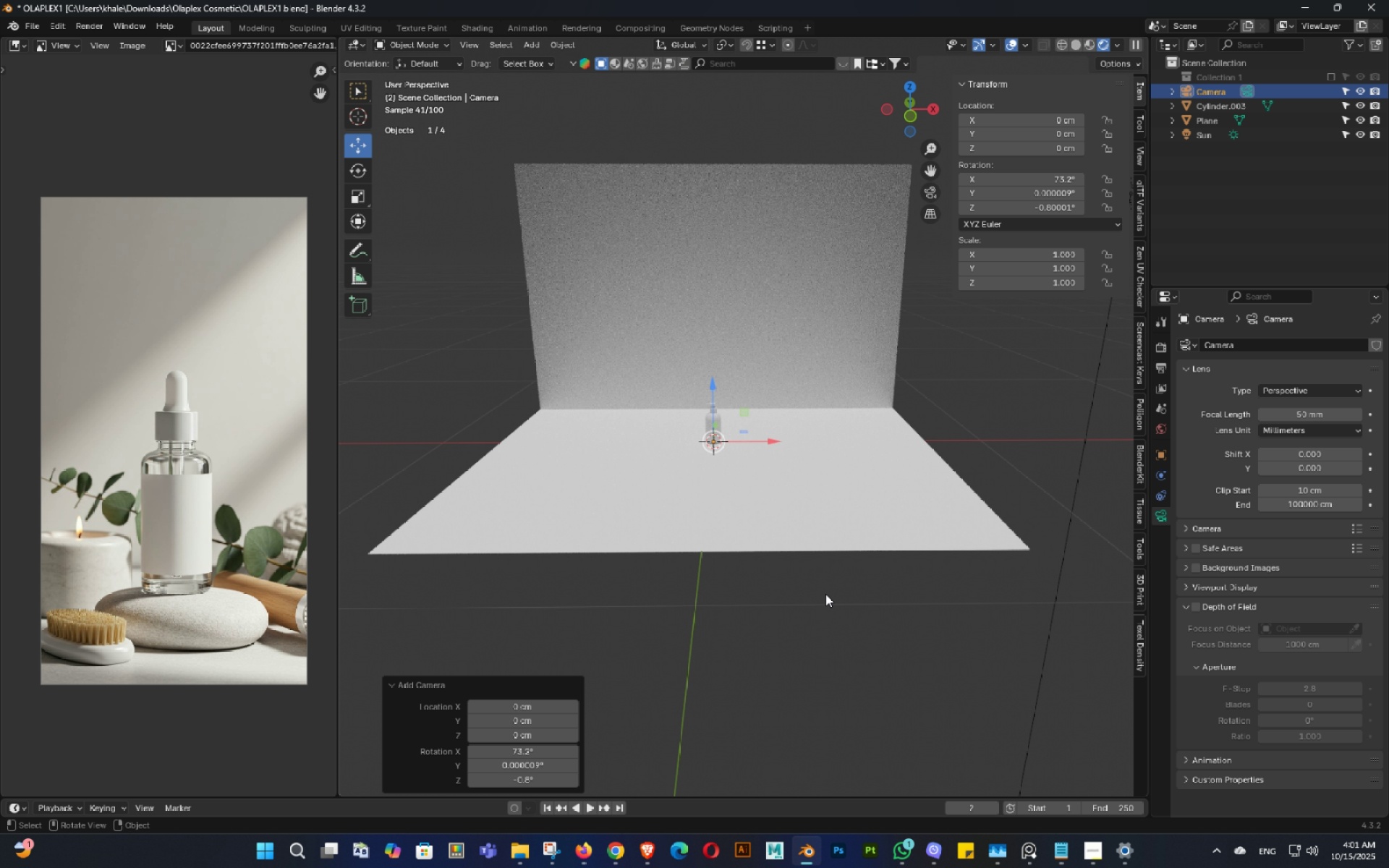 
key(Numpad0)
 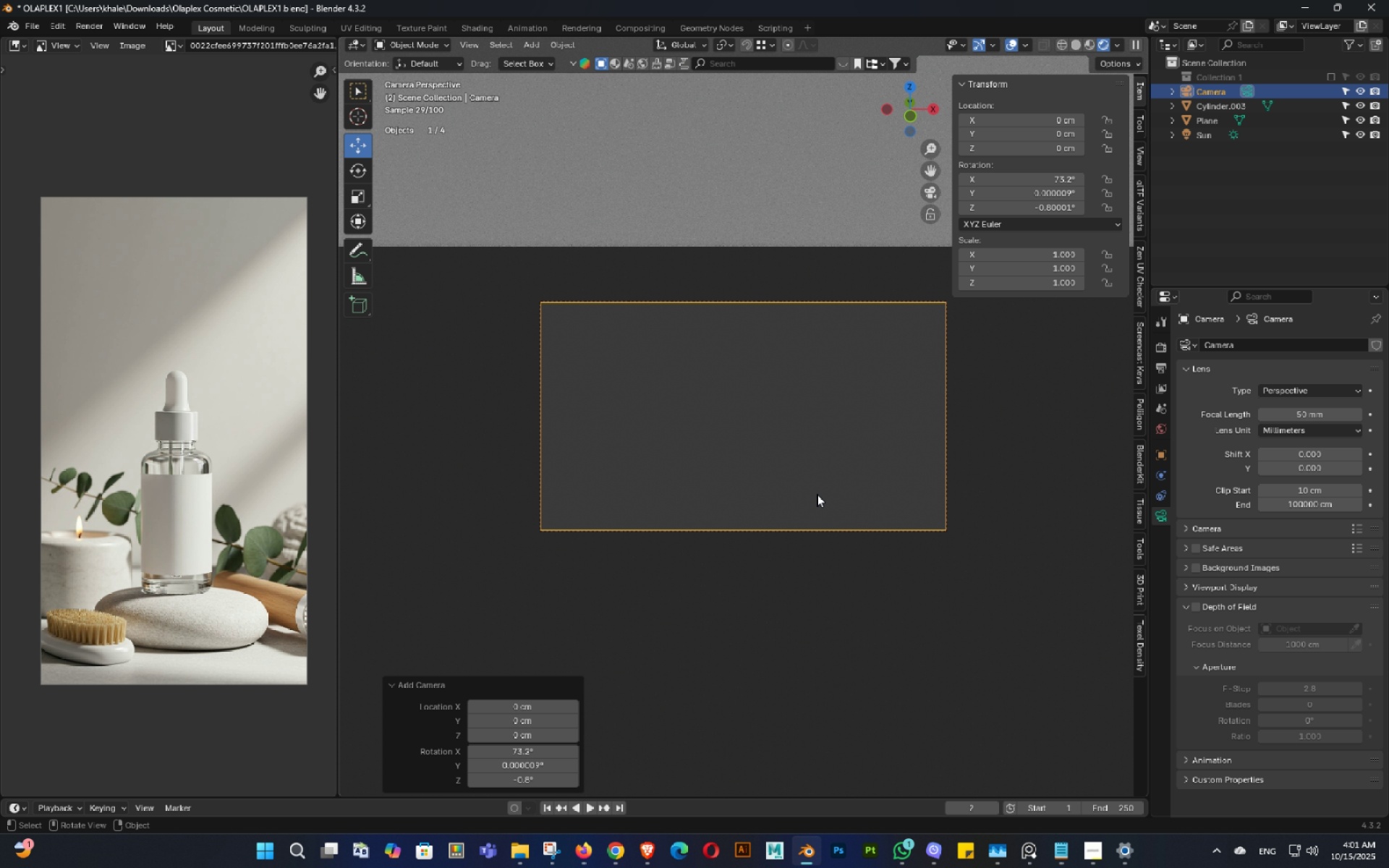 
scroll: coordinate [811, 488], scroll_direction: down, amount: 1.0
 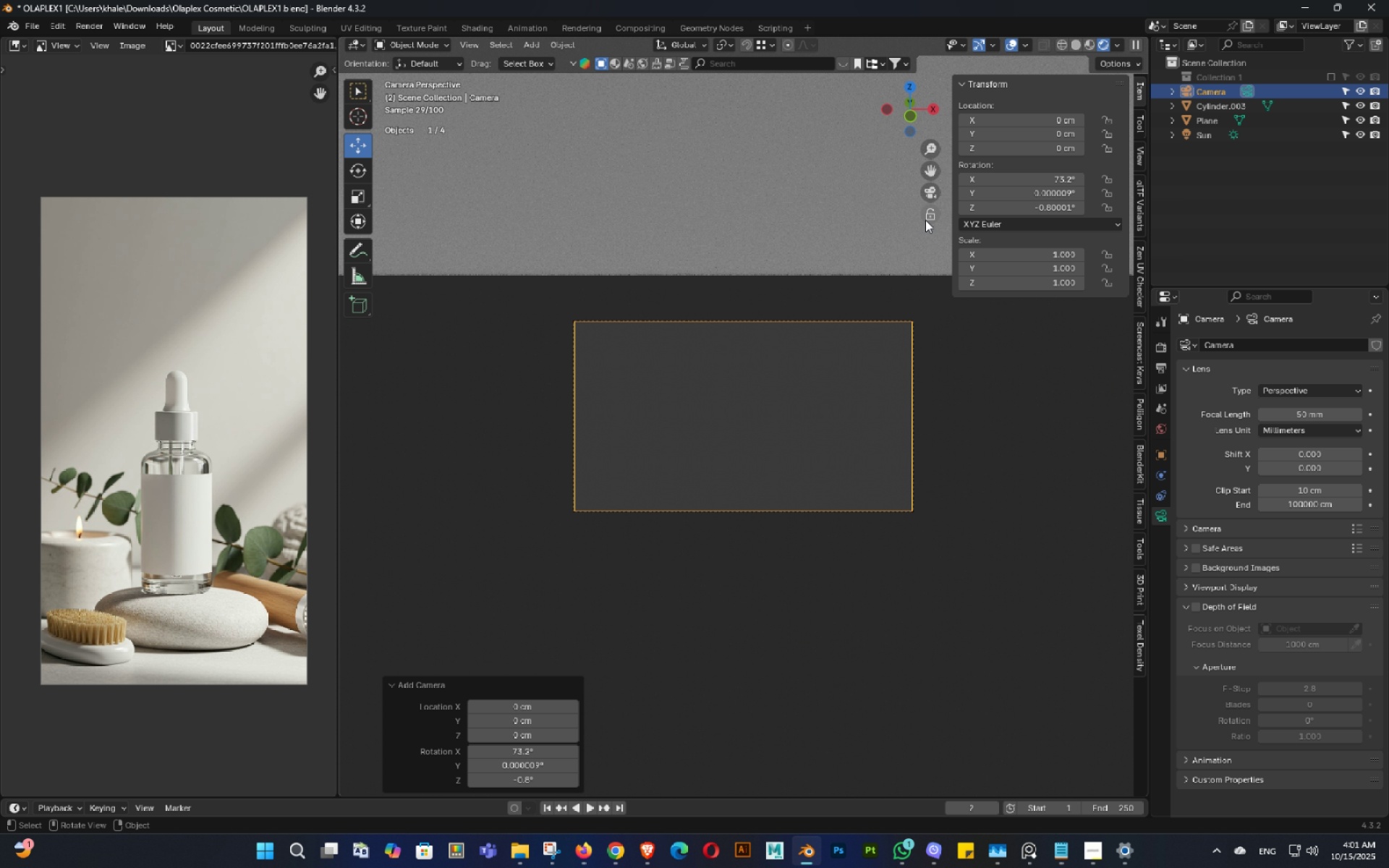 
left_click([925, 220])
 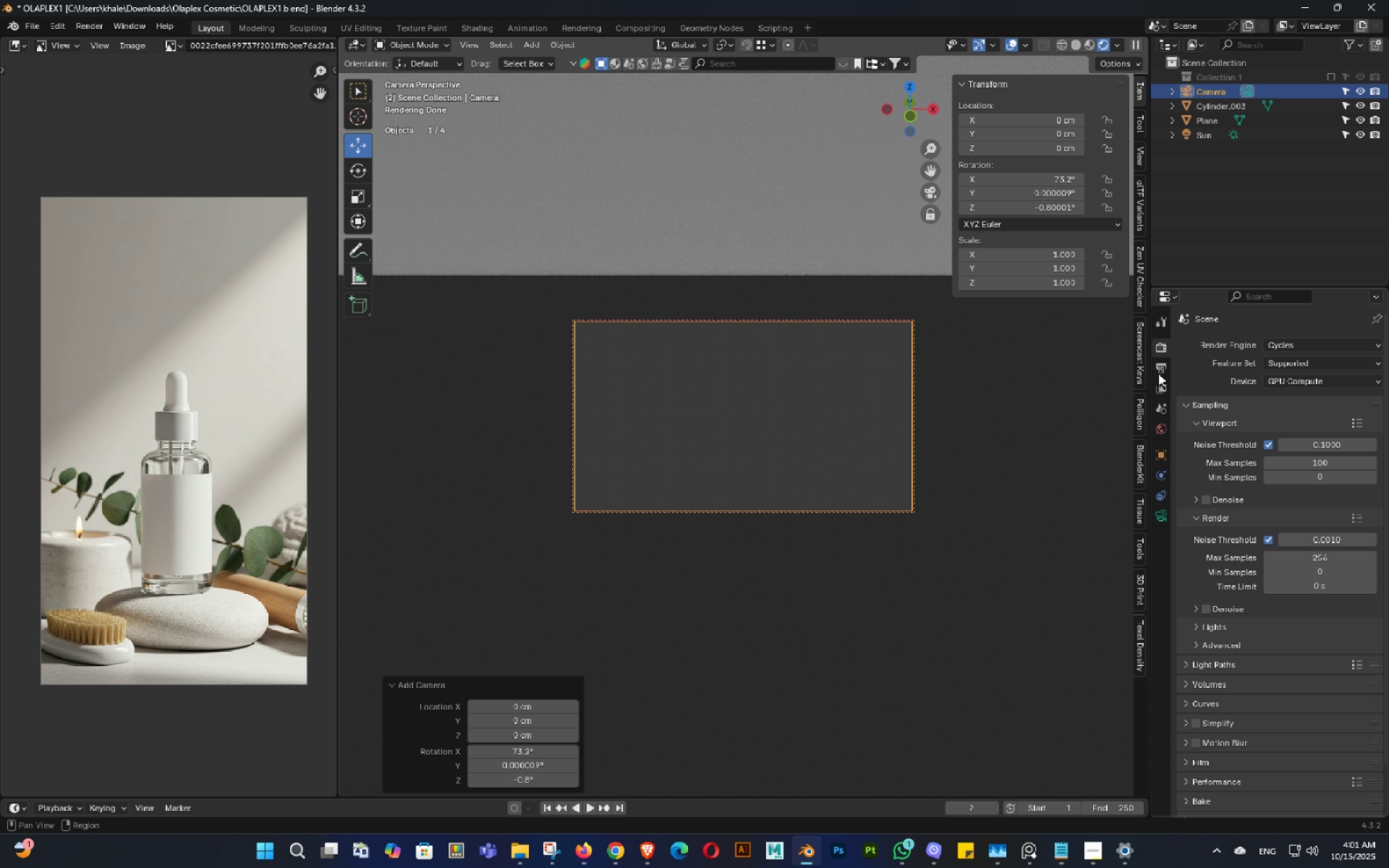 
left_click([1166, 379])
 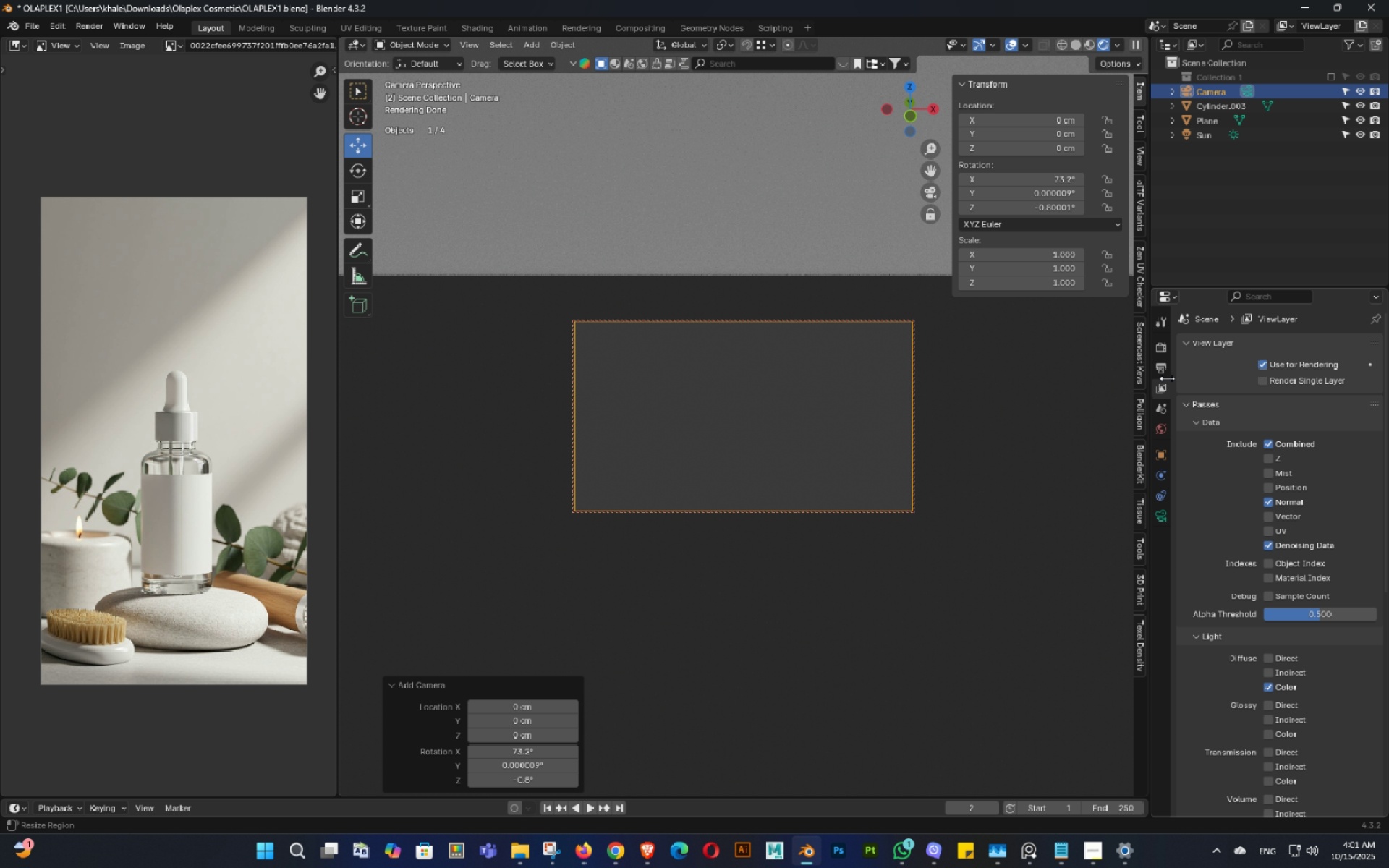 
left_click([1163, 370])
 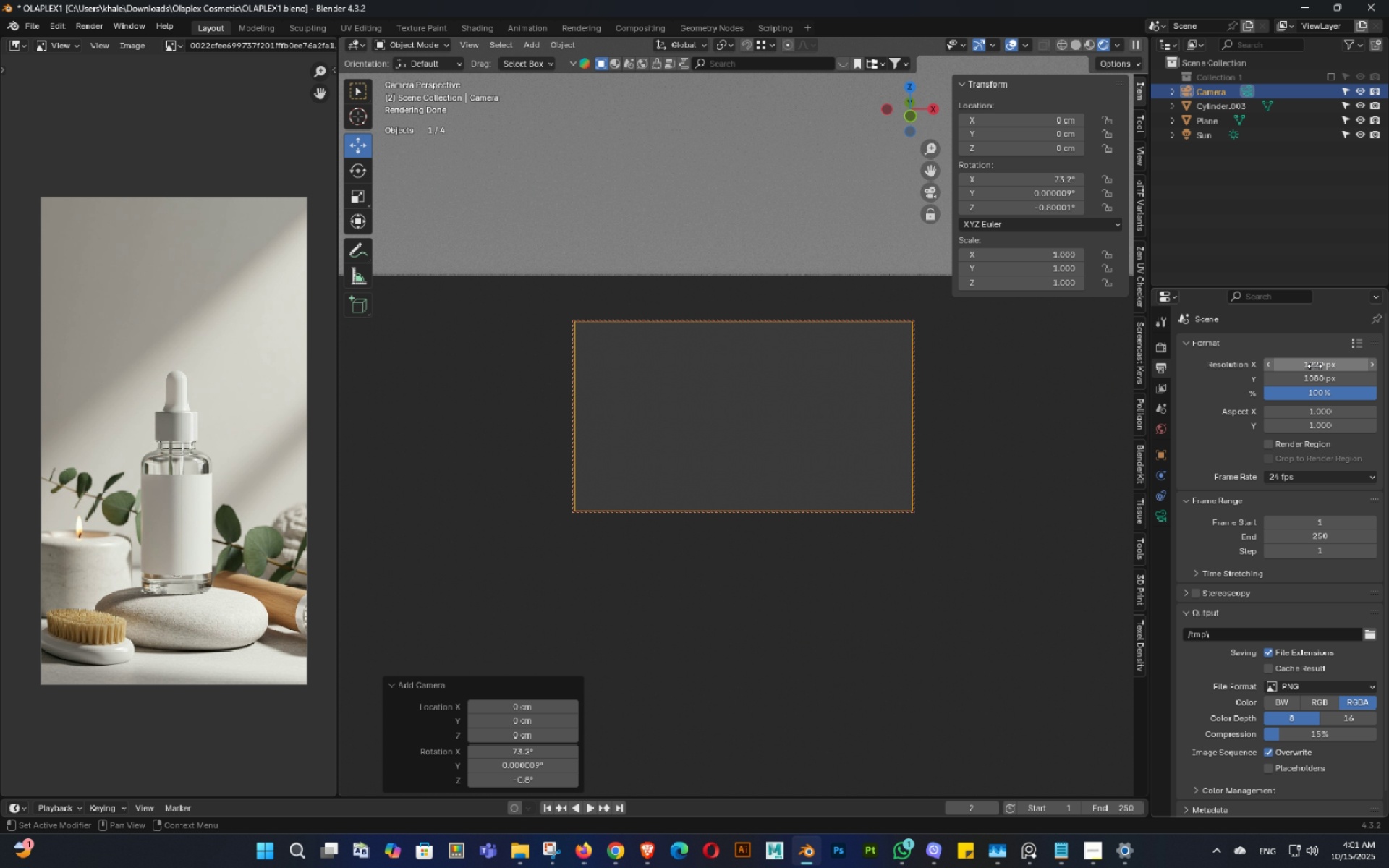 
left_click([1314, 366])
 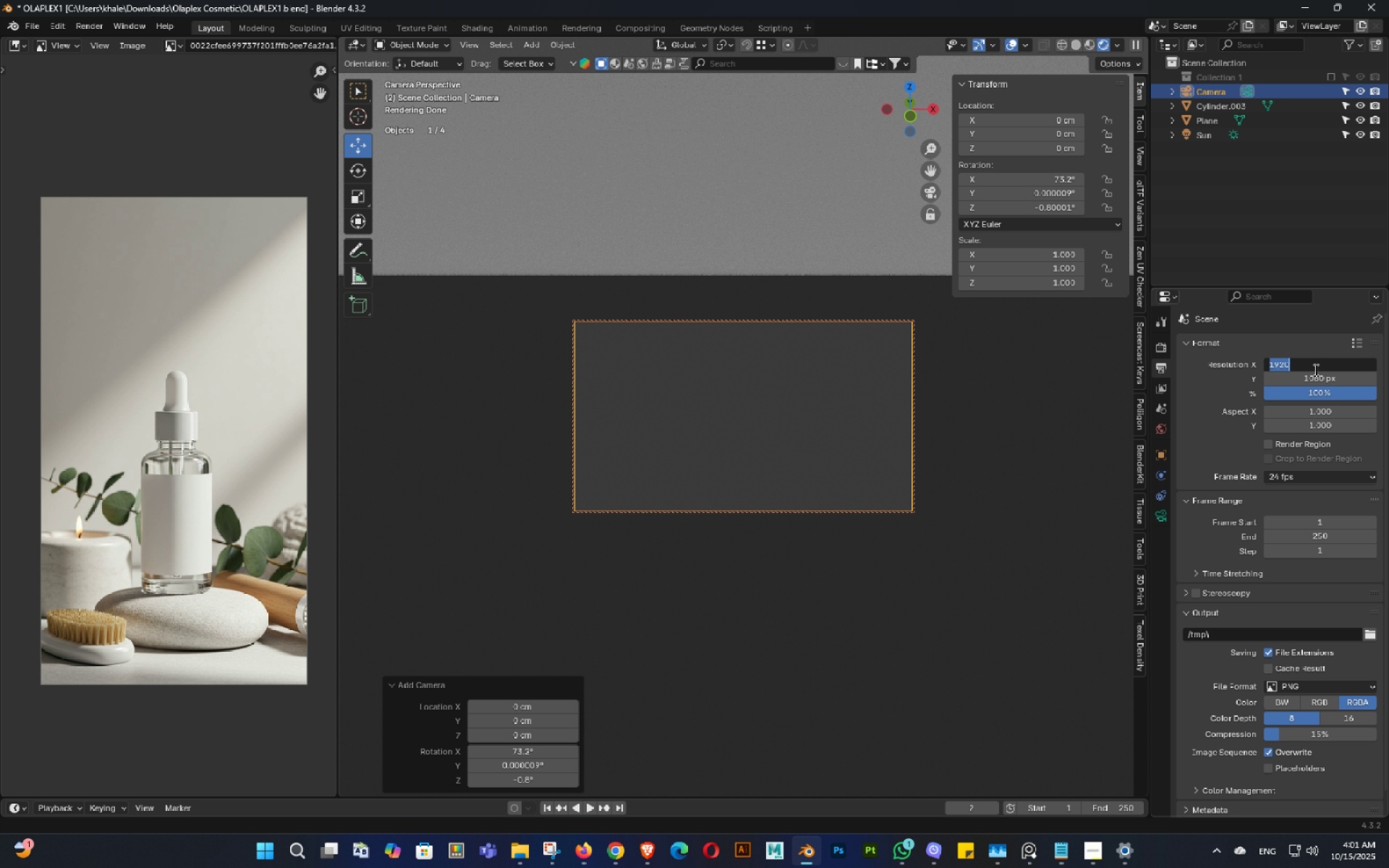 
key(Control+C)
 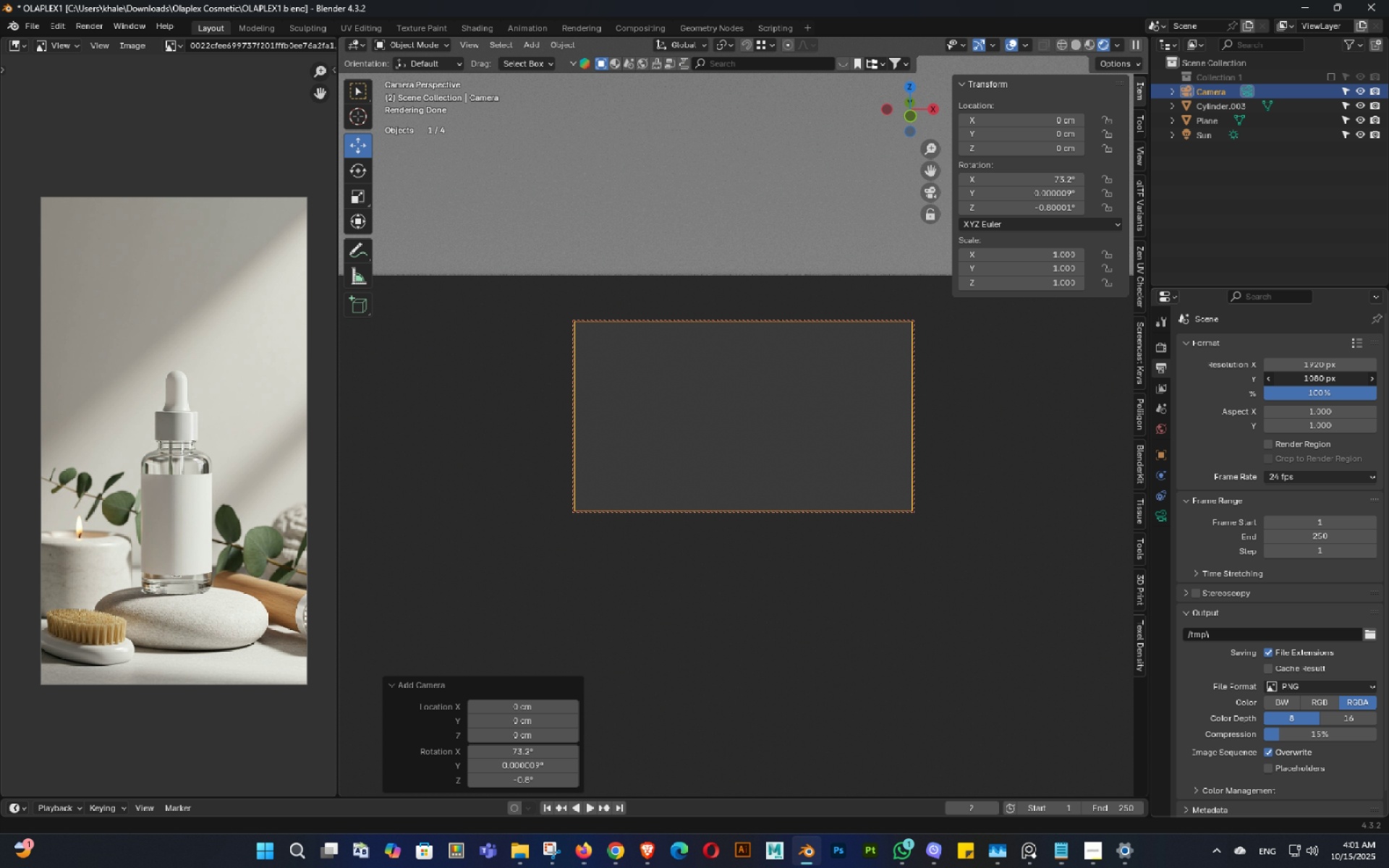 
double_click([1313, 380])
 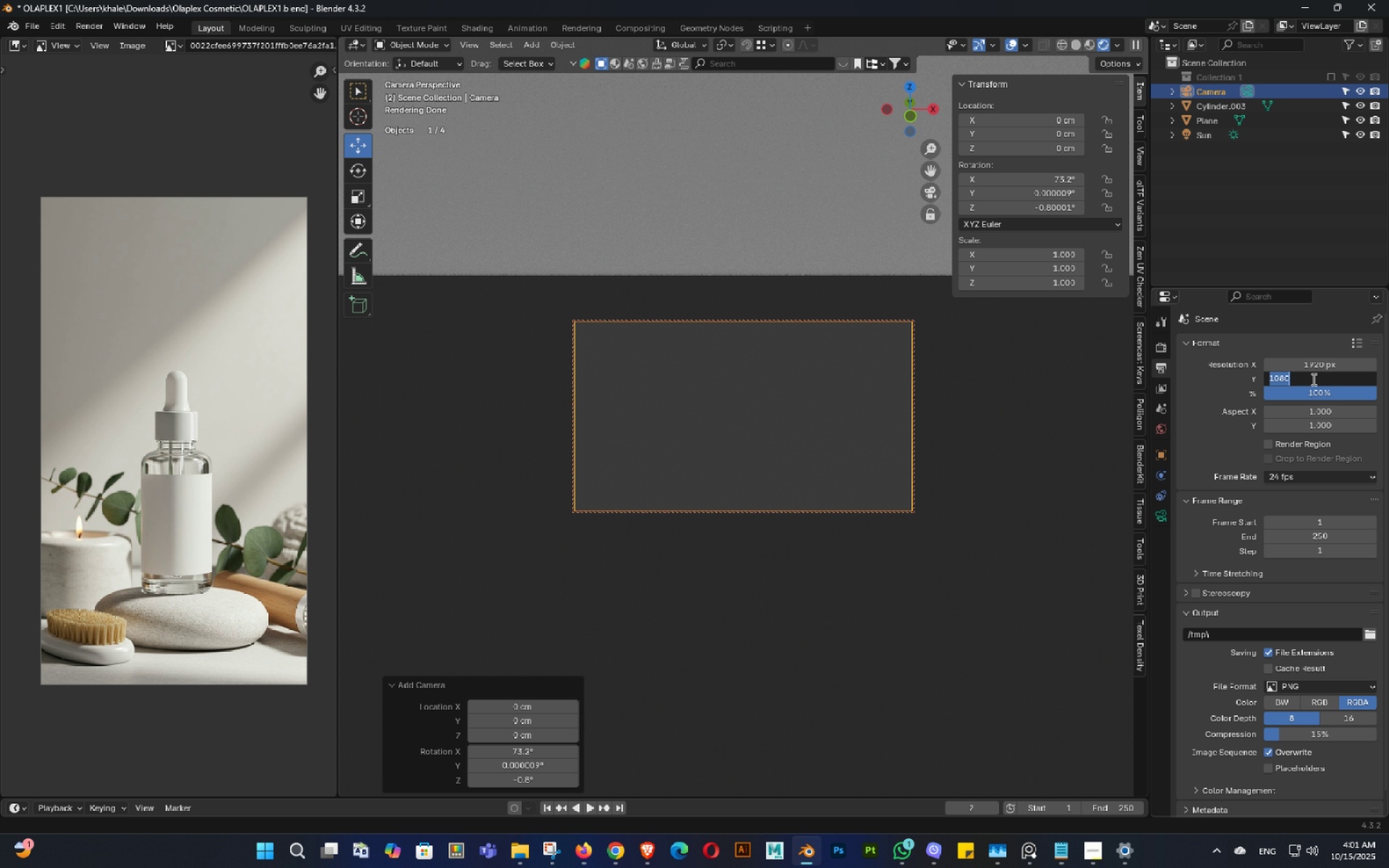 
key(Control+V)
 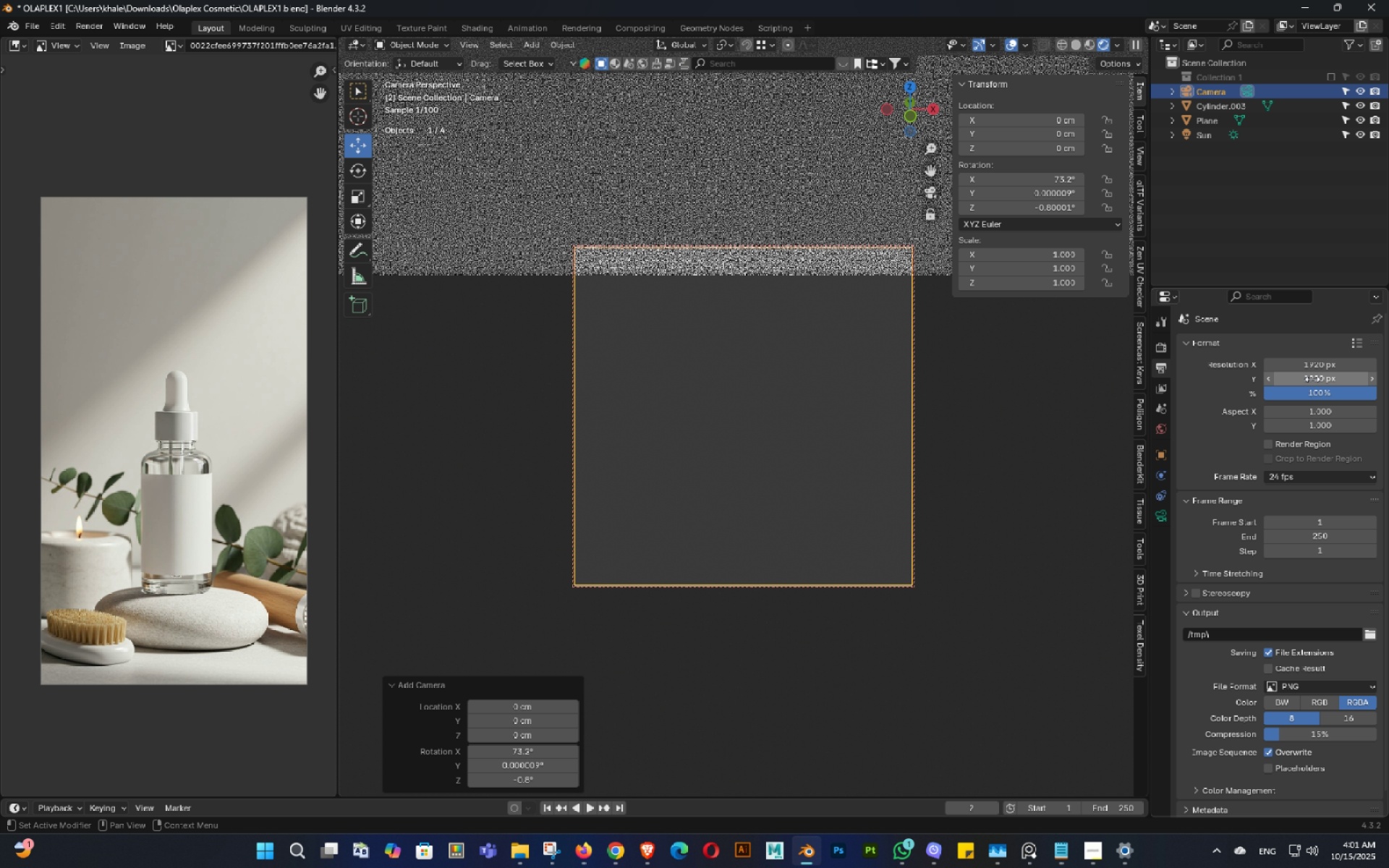 
key(NumpadEnter)
 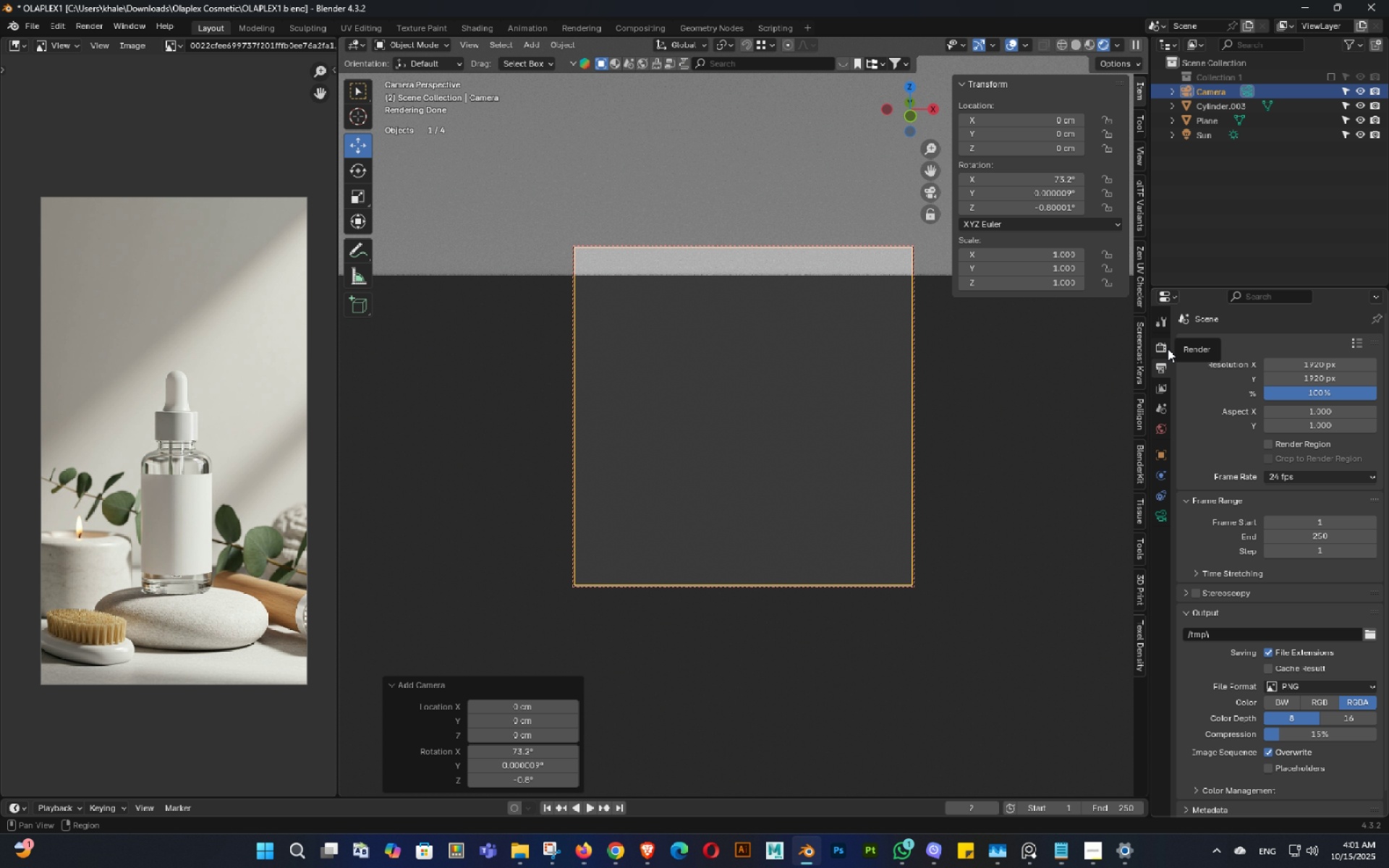 
left_click([1168, 351])
 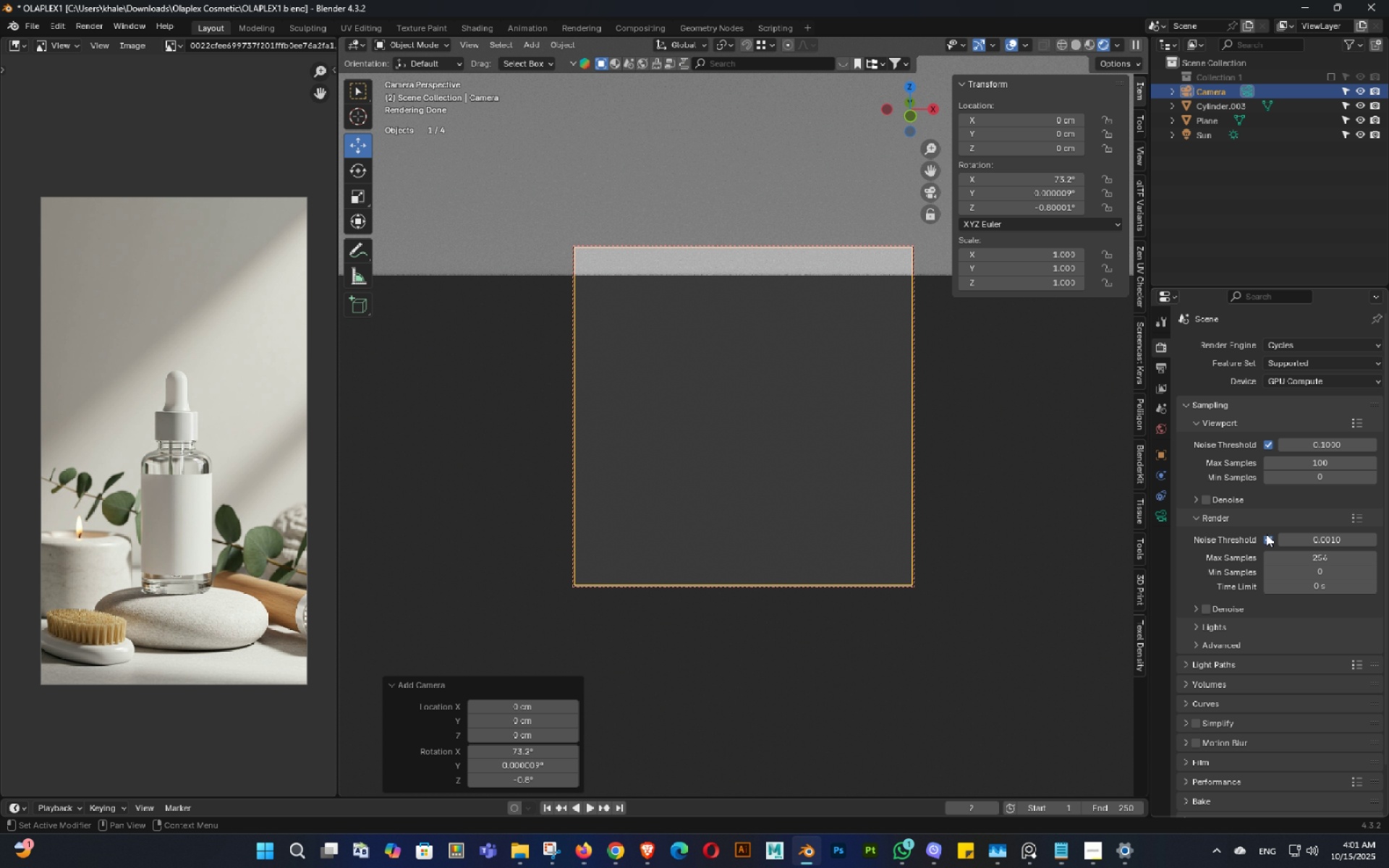 
left_click([1319, 540])
 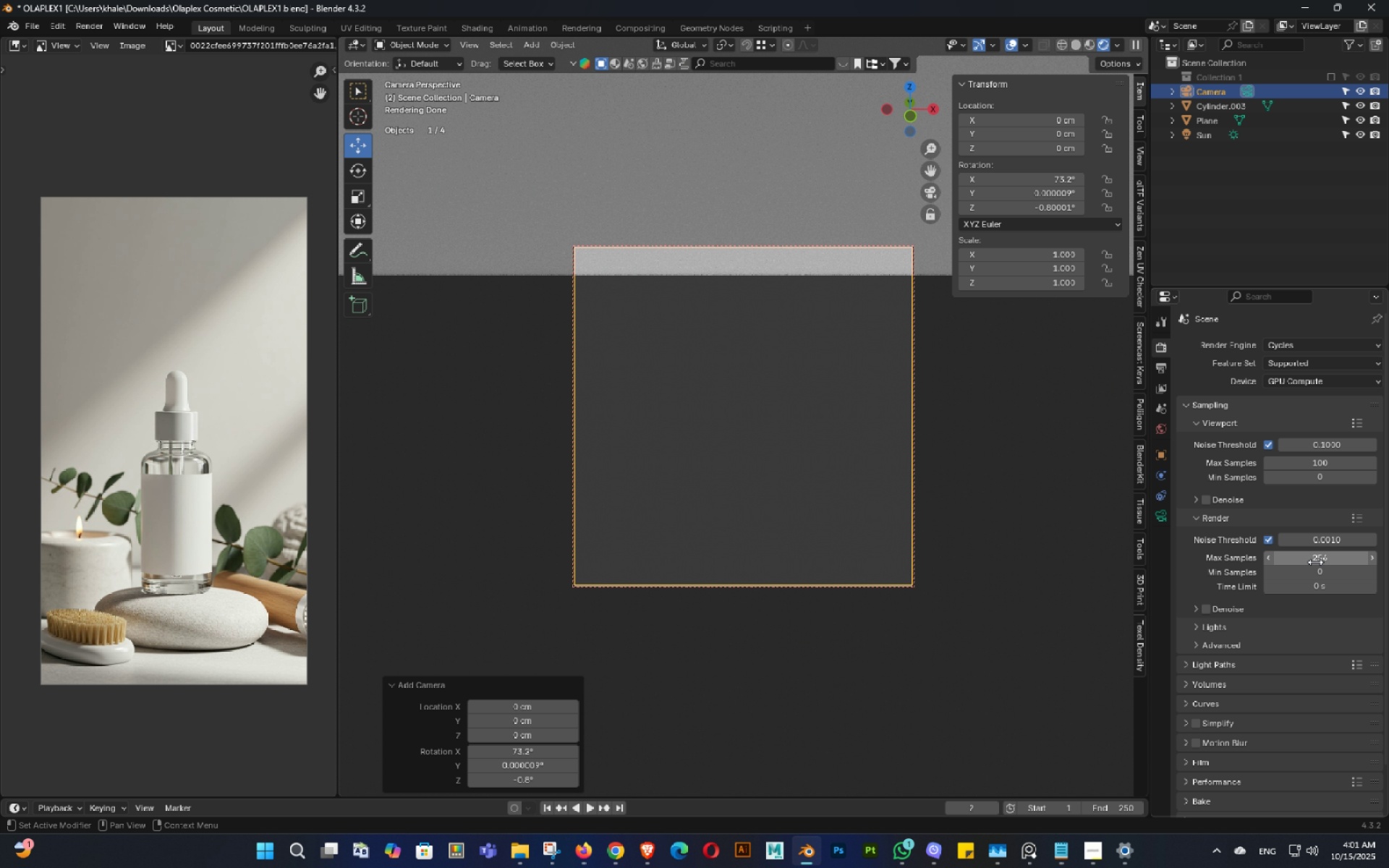 
double_click([1315, 562])
 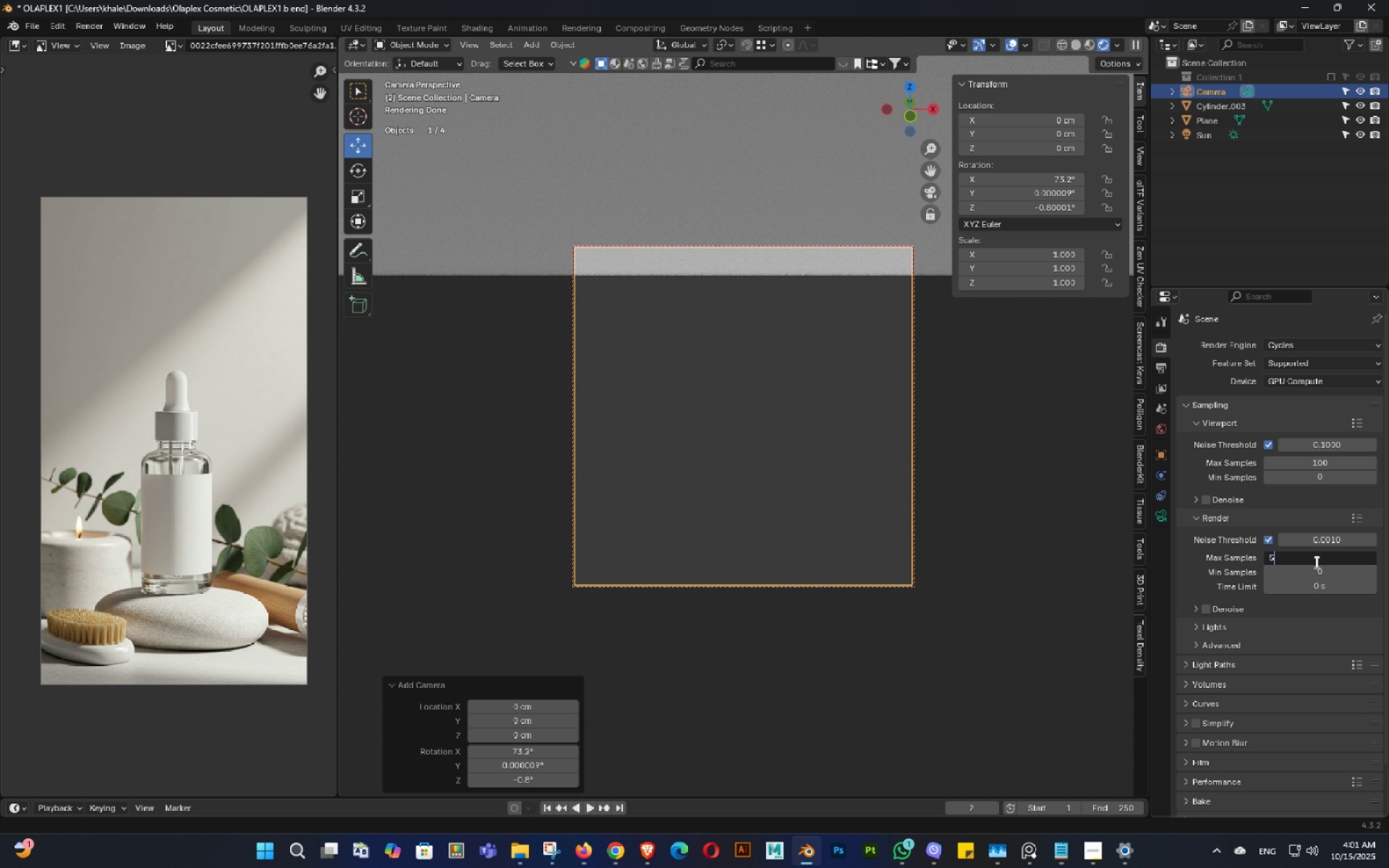 
key(Numpad0)
 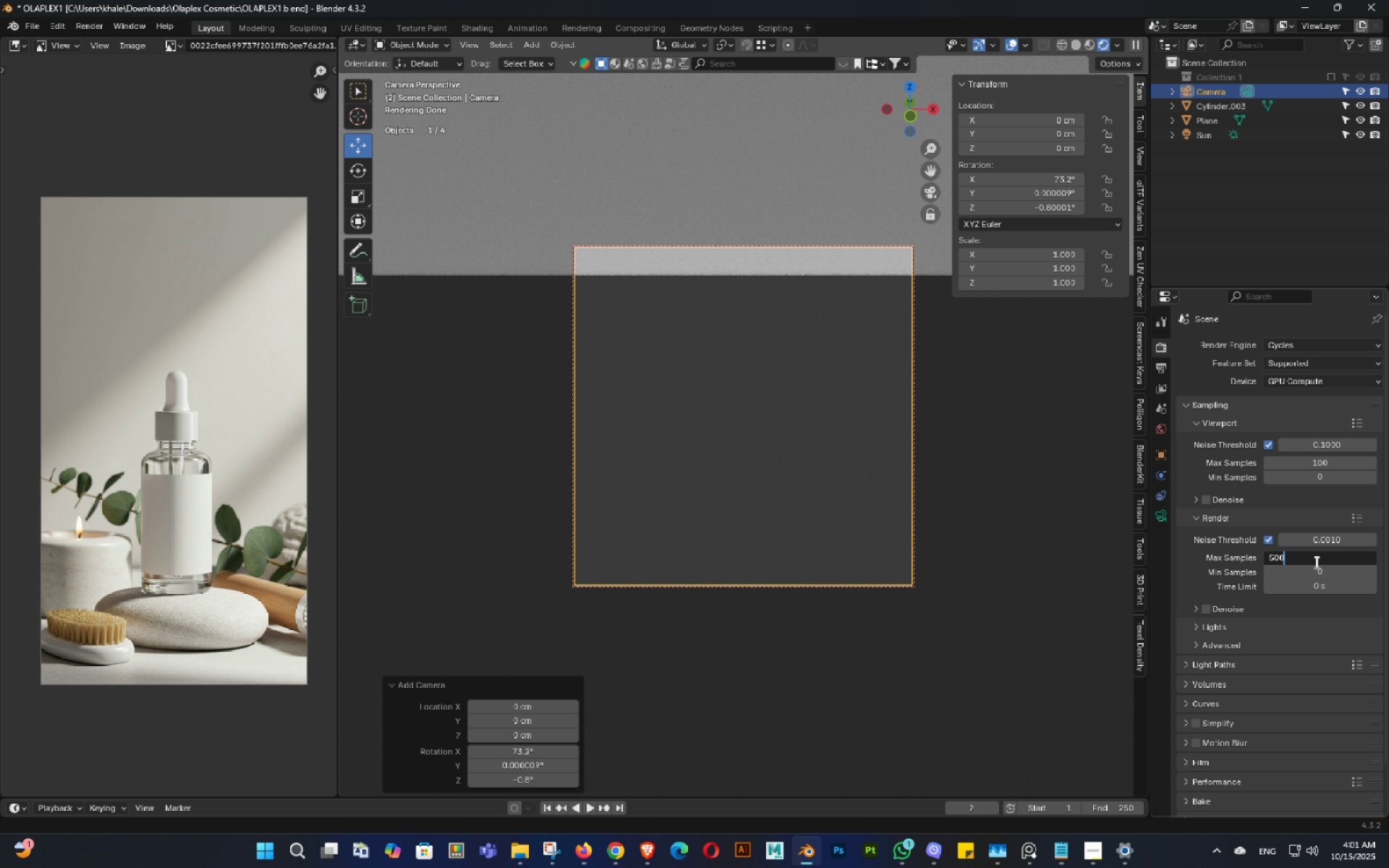 
key(Numpad0)
 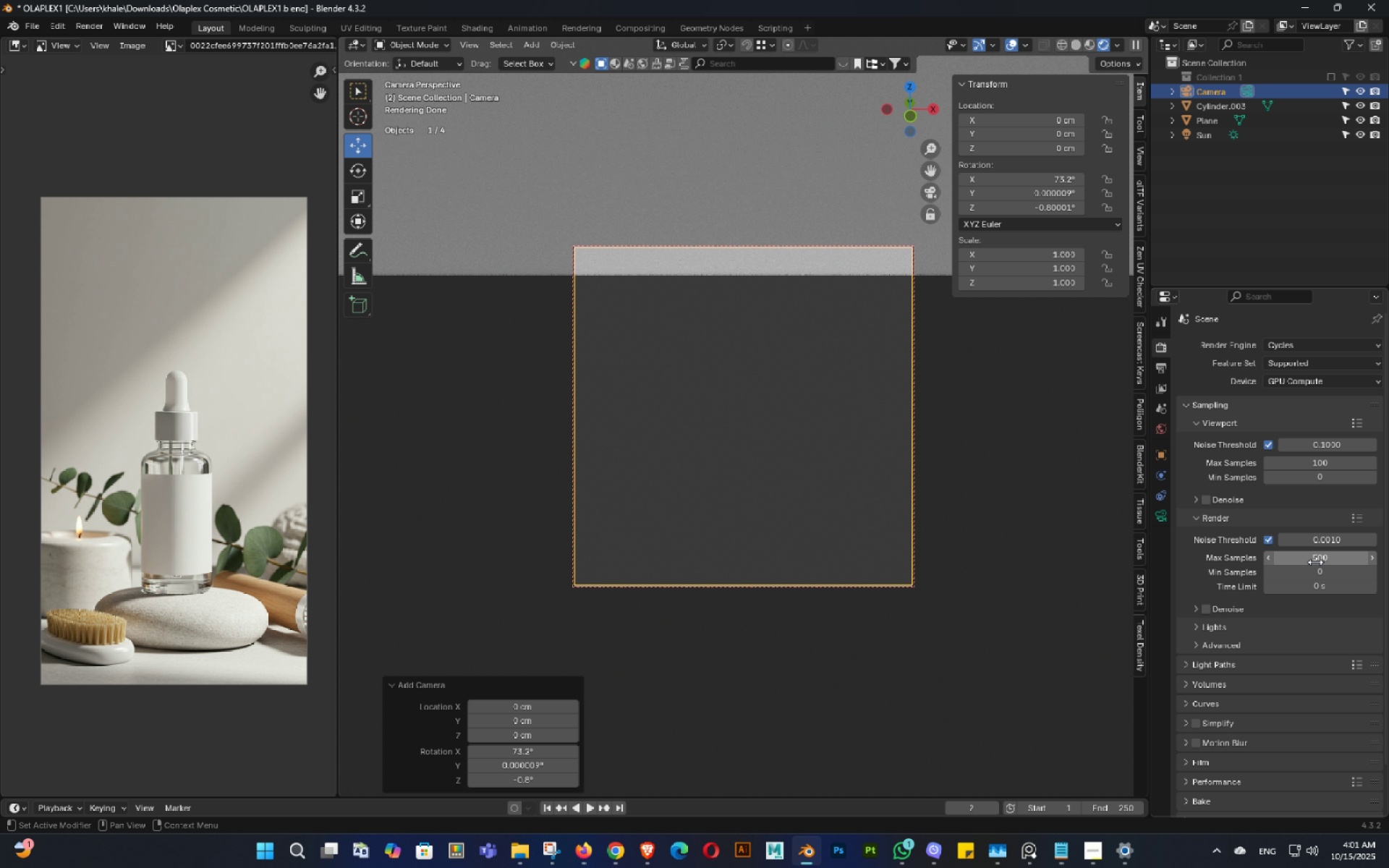 
key(NumpadEnter)
 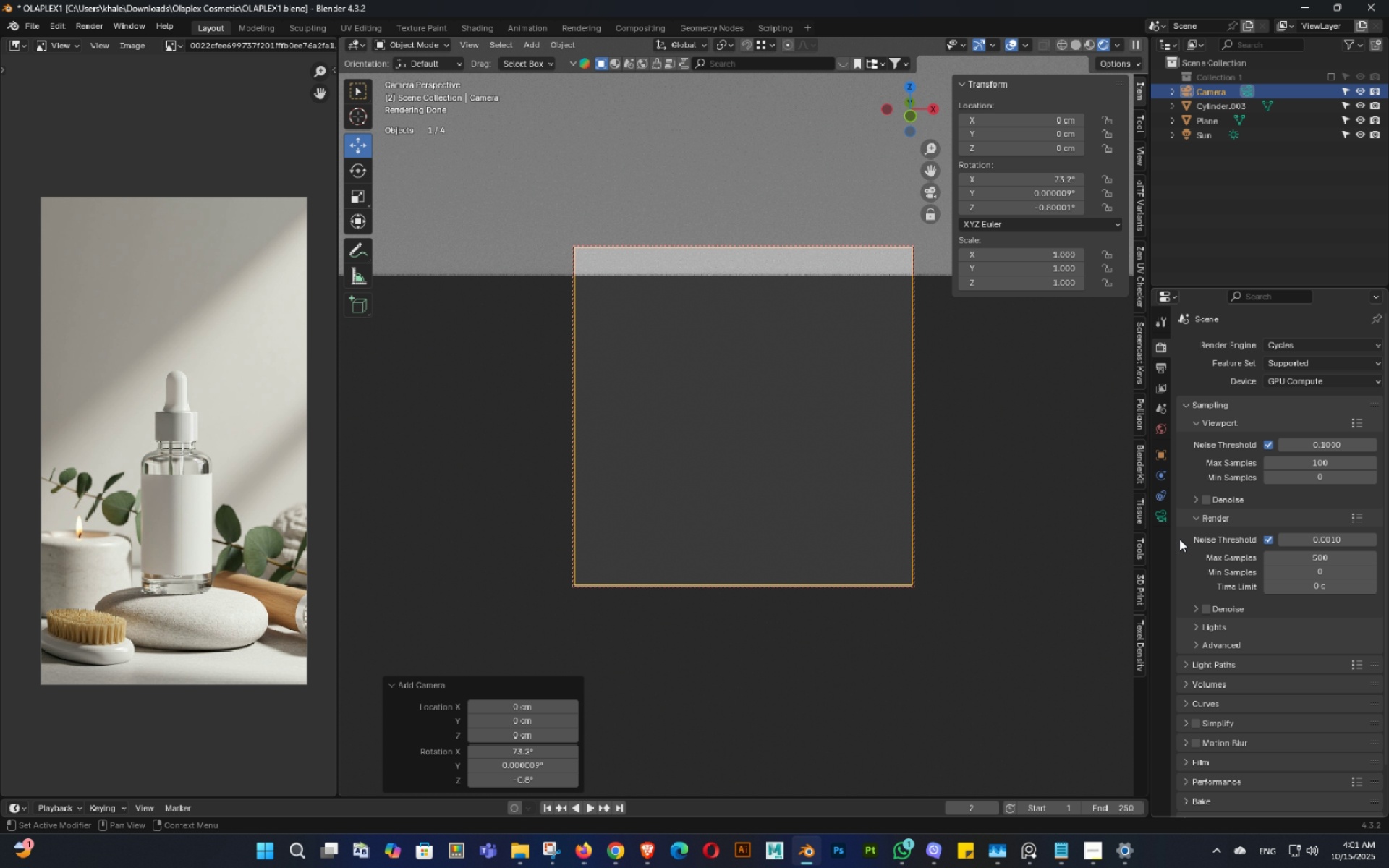 
hold_key(key=ShiftLeft, duration=0.37)
 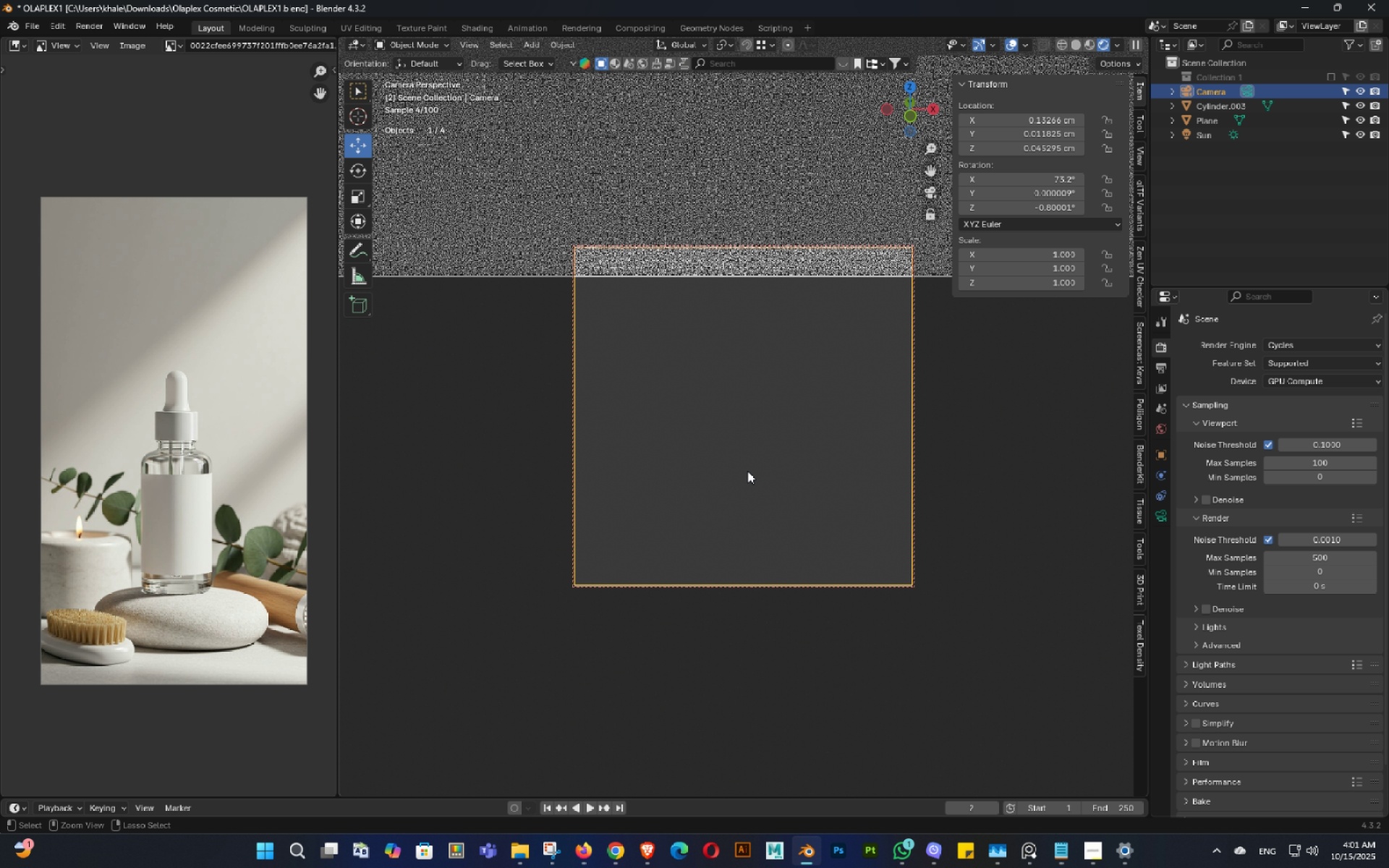 
key(Control+ControlLeft)
 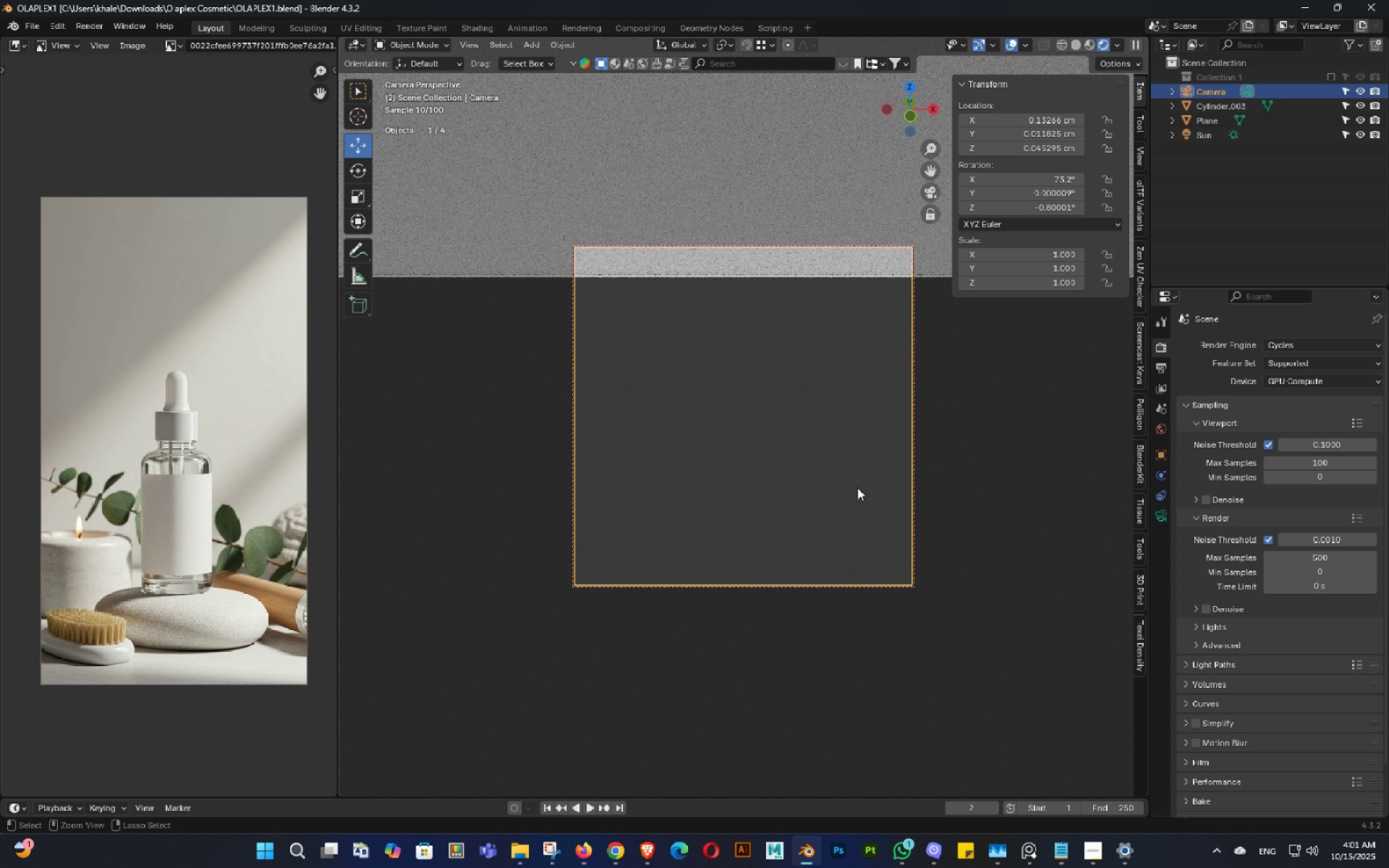 
key(Control+S)
 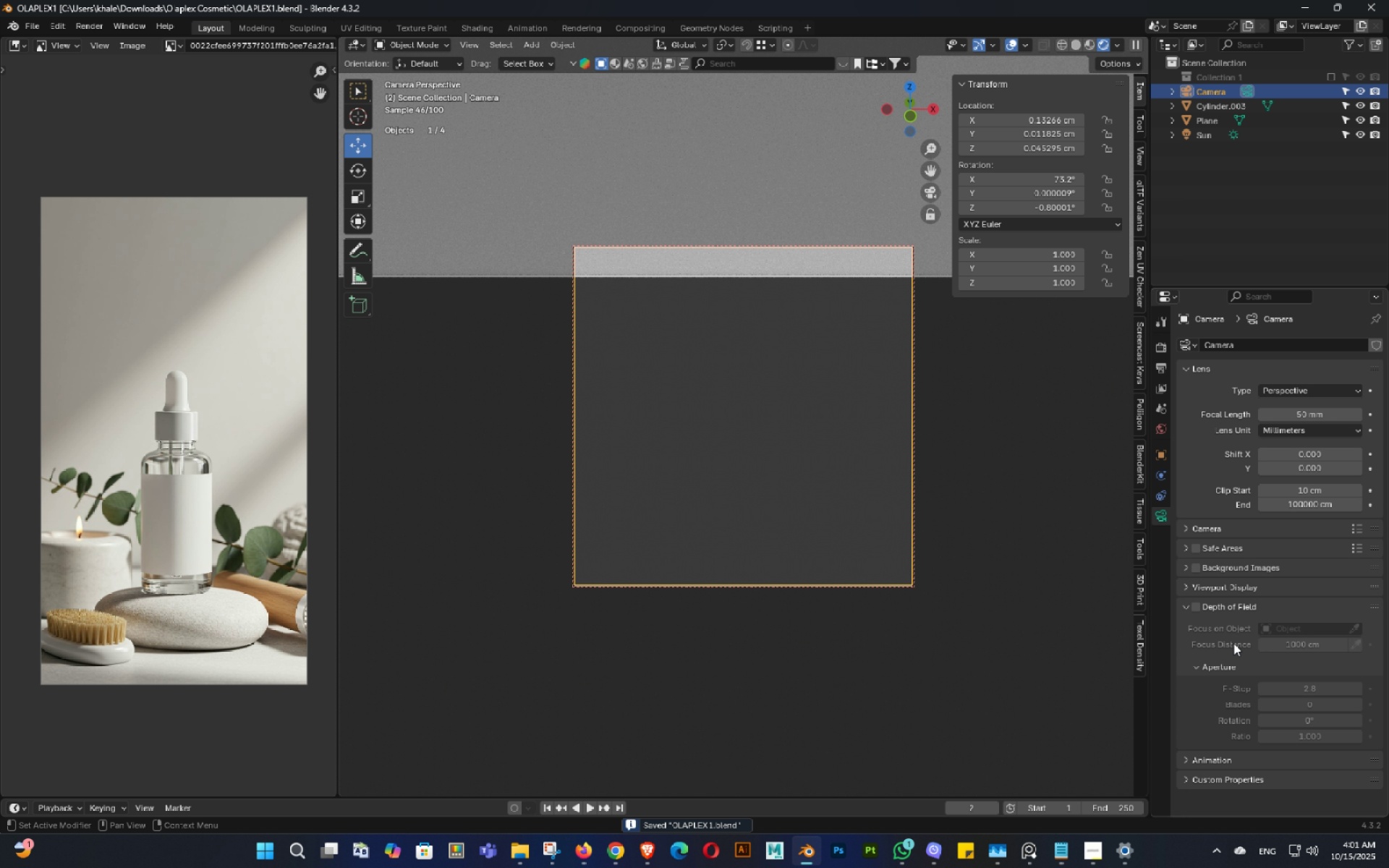 
scroll: coordinate [1237, 660], scroll_direction: down, amount: 2.0
 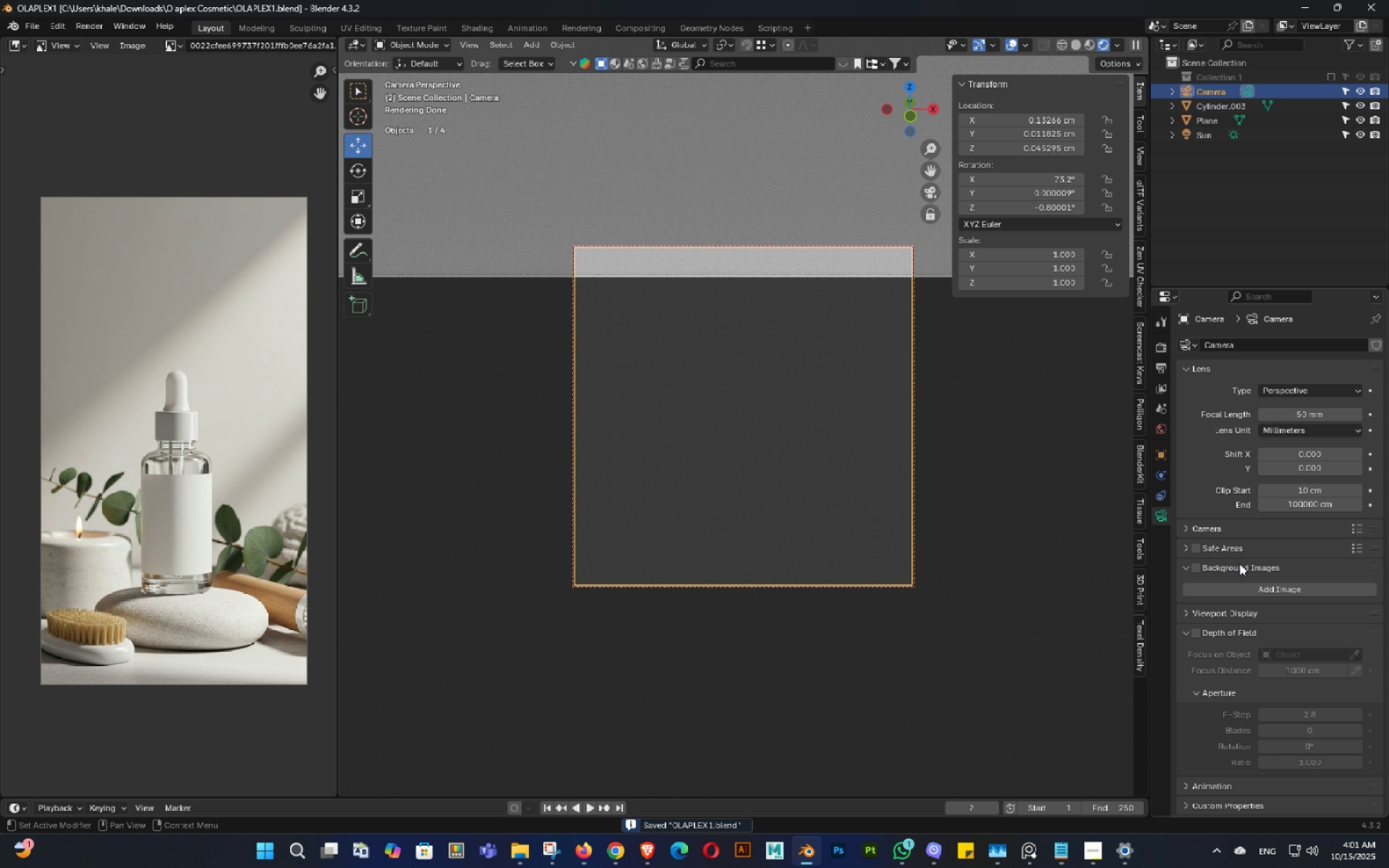 
double_click([1239, 563])
 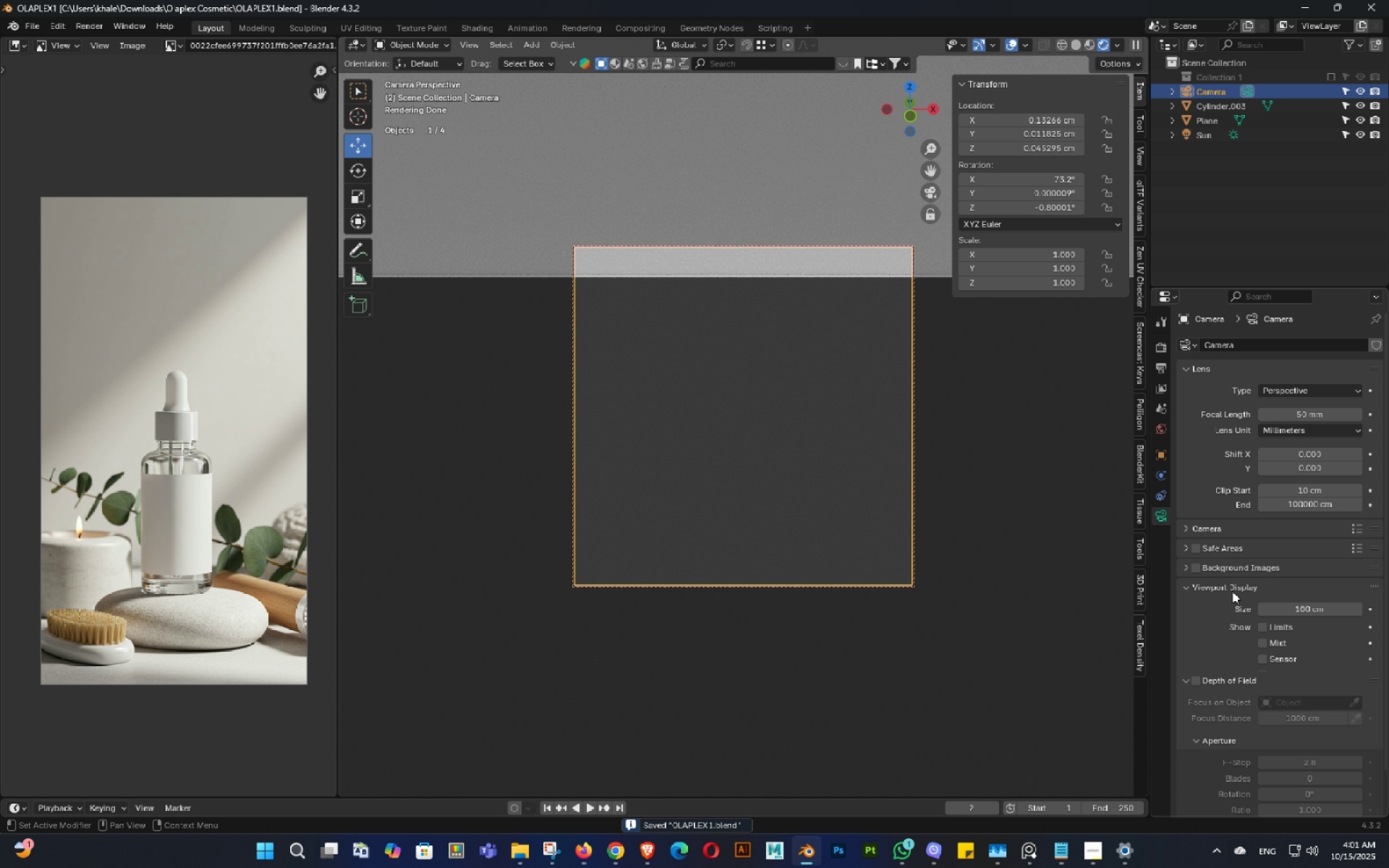 
left_click([1232, 591])
 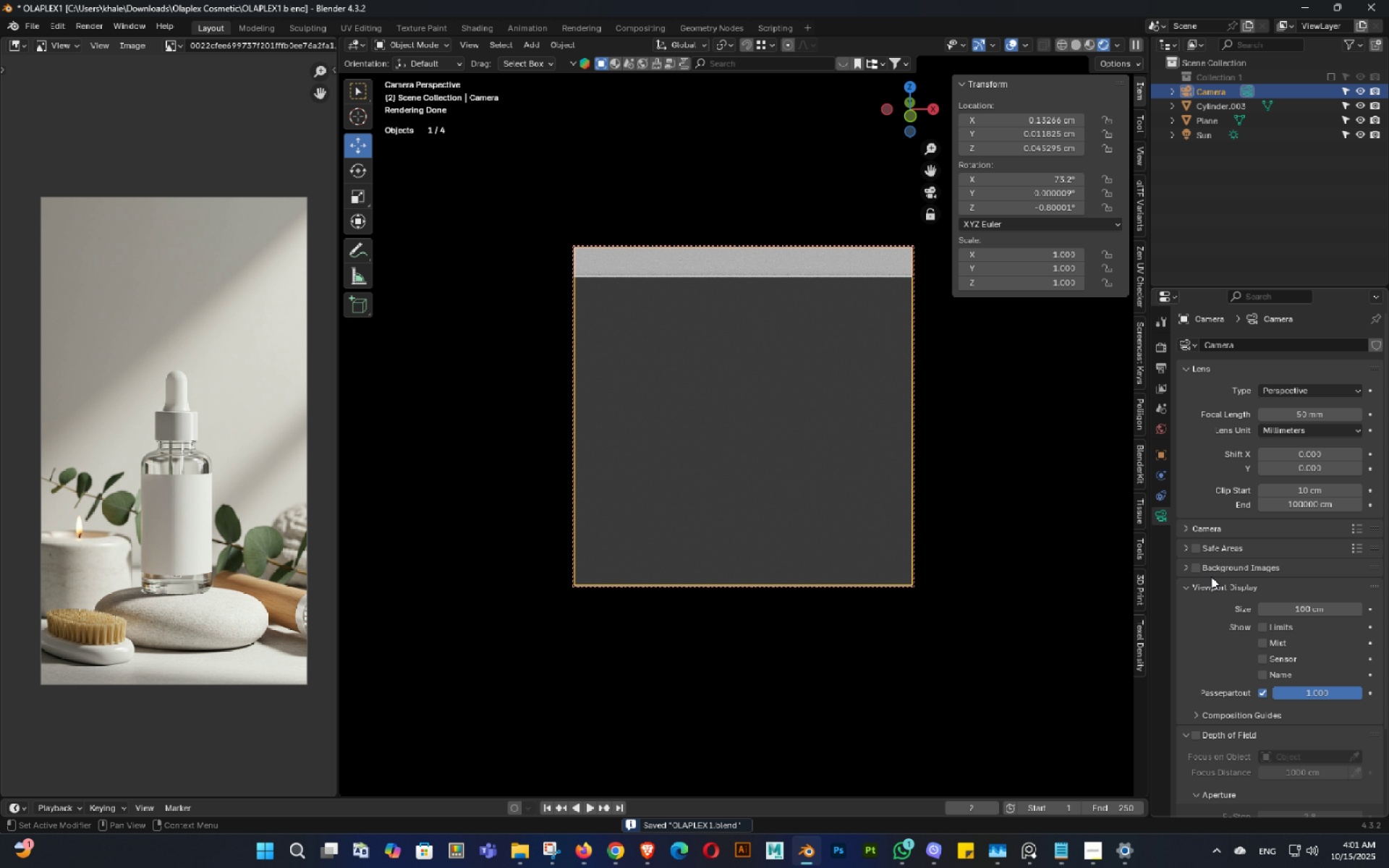 
left_click([1213, 586])
 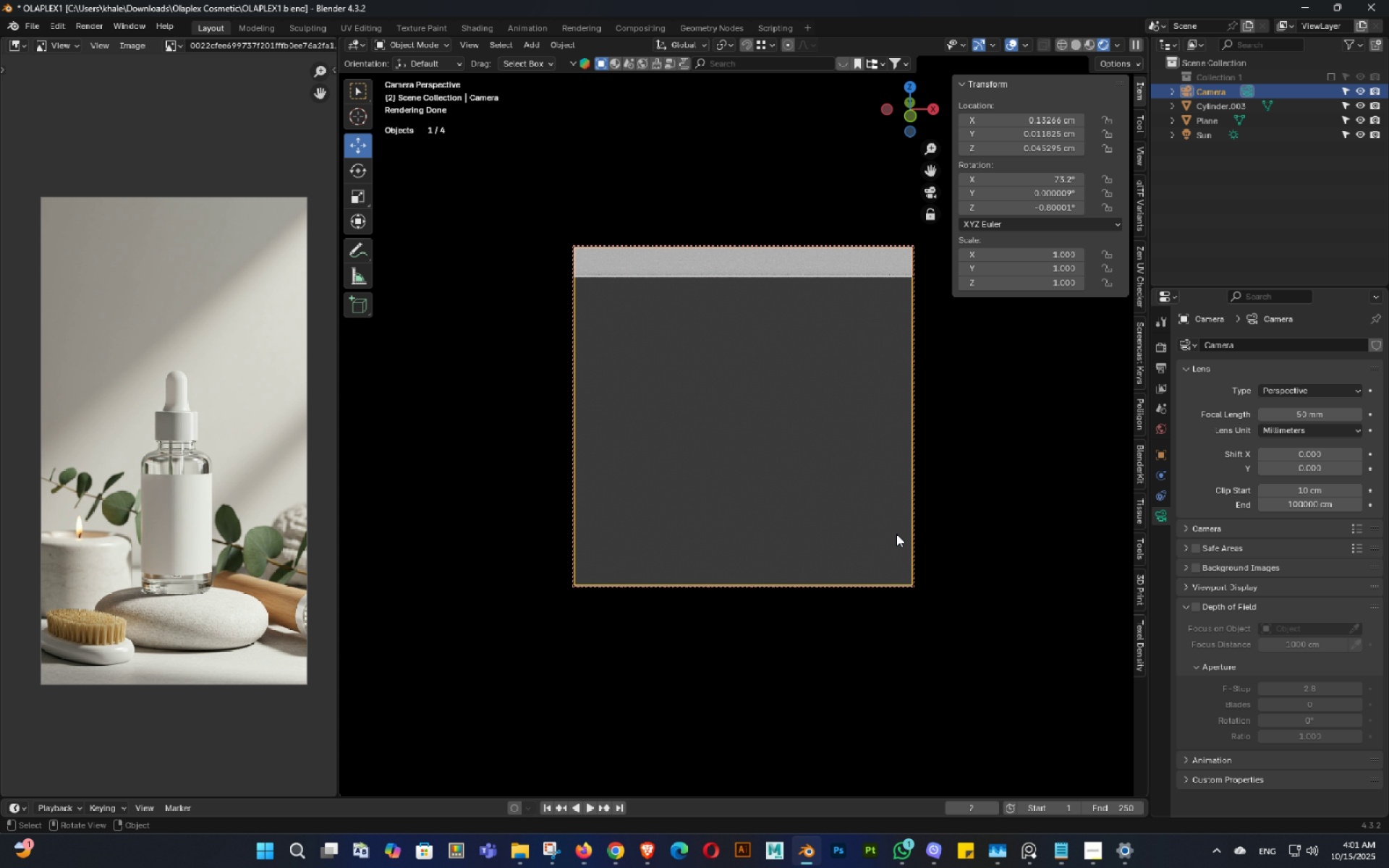 
scroll: coordinate [825, 442], scroll_direction: down, amount: 16.0
 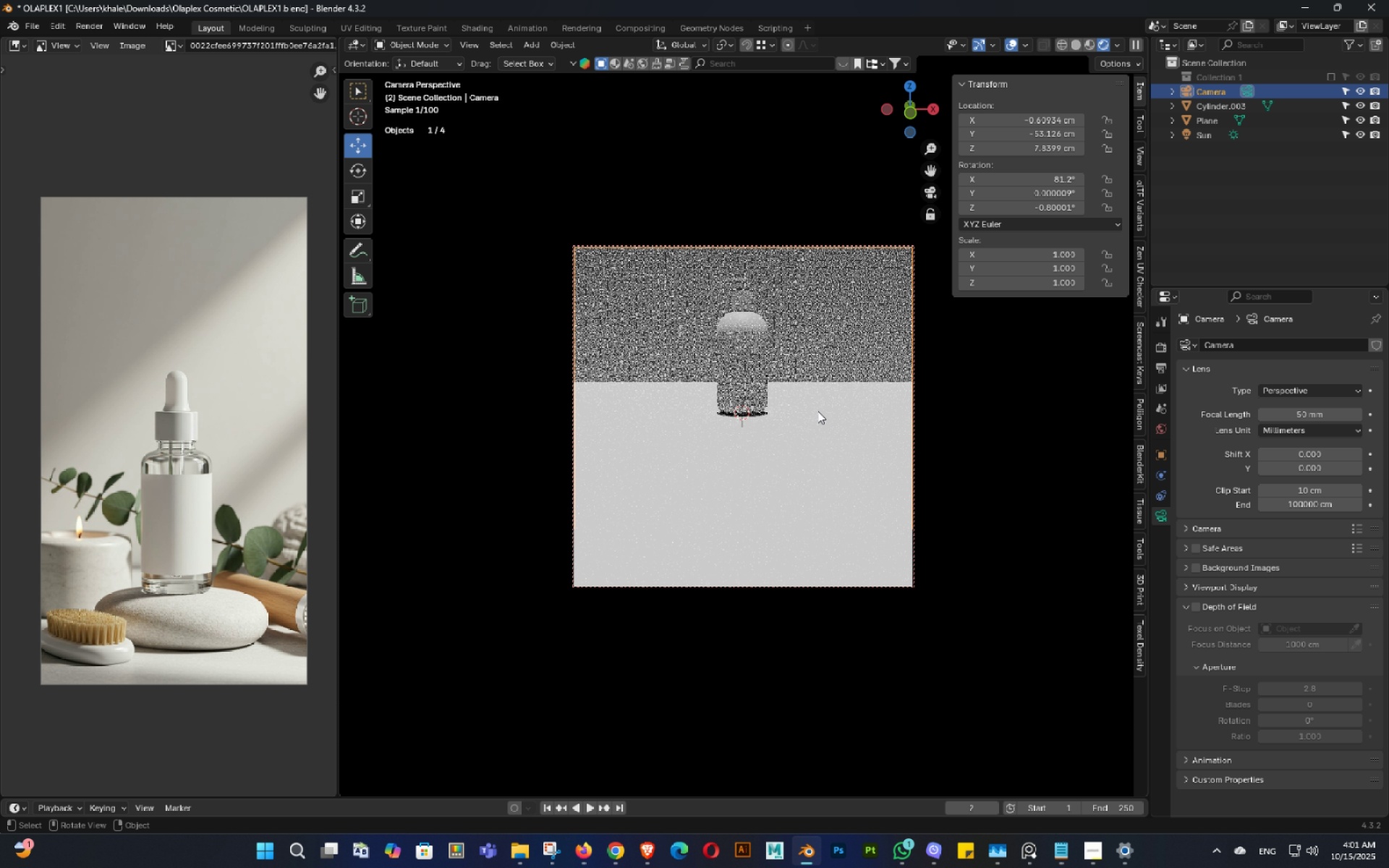 
hold_key(key=ShiftLeft, duration=0.38)
 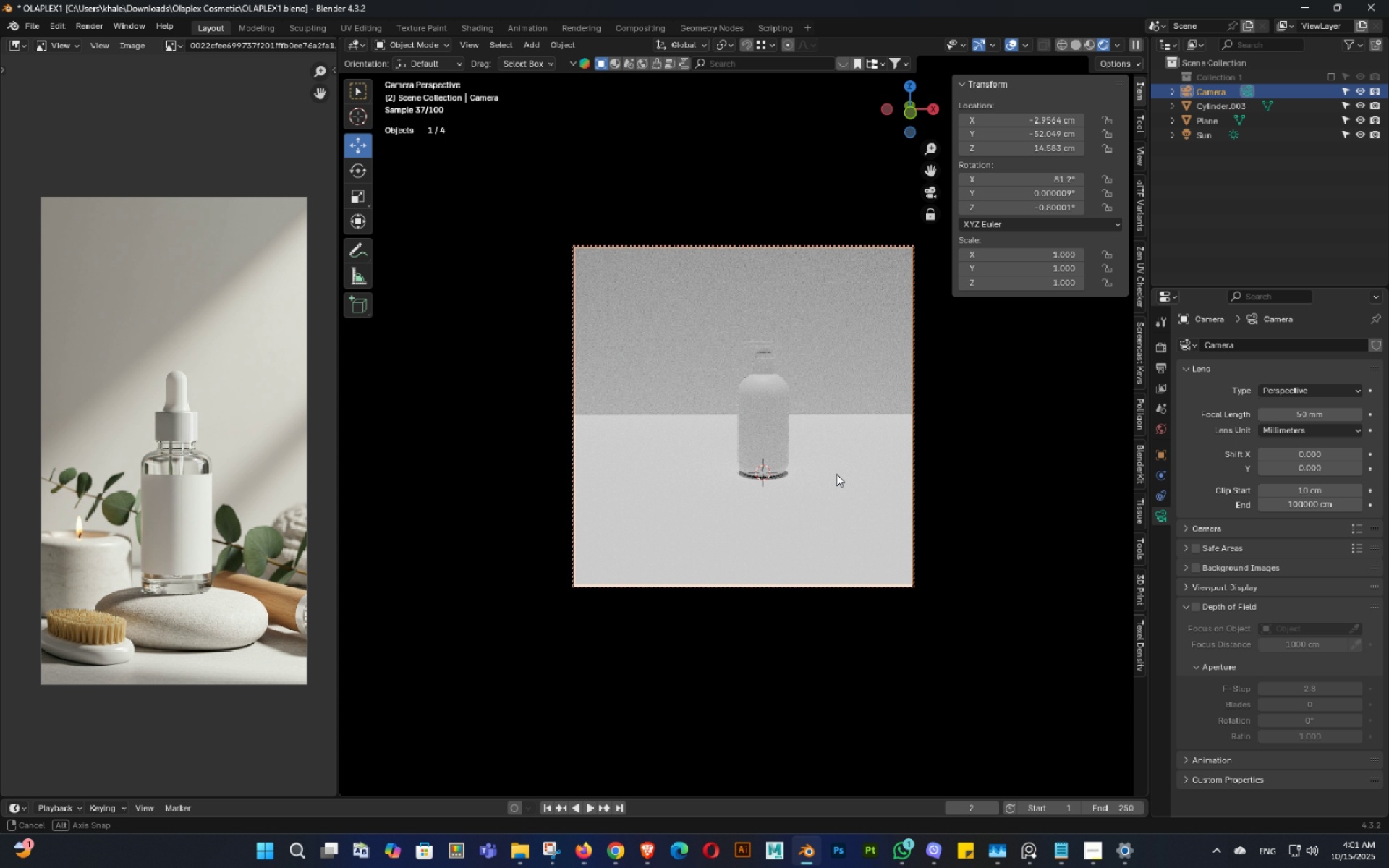 
triple_click([836, 474])
 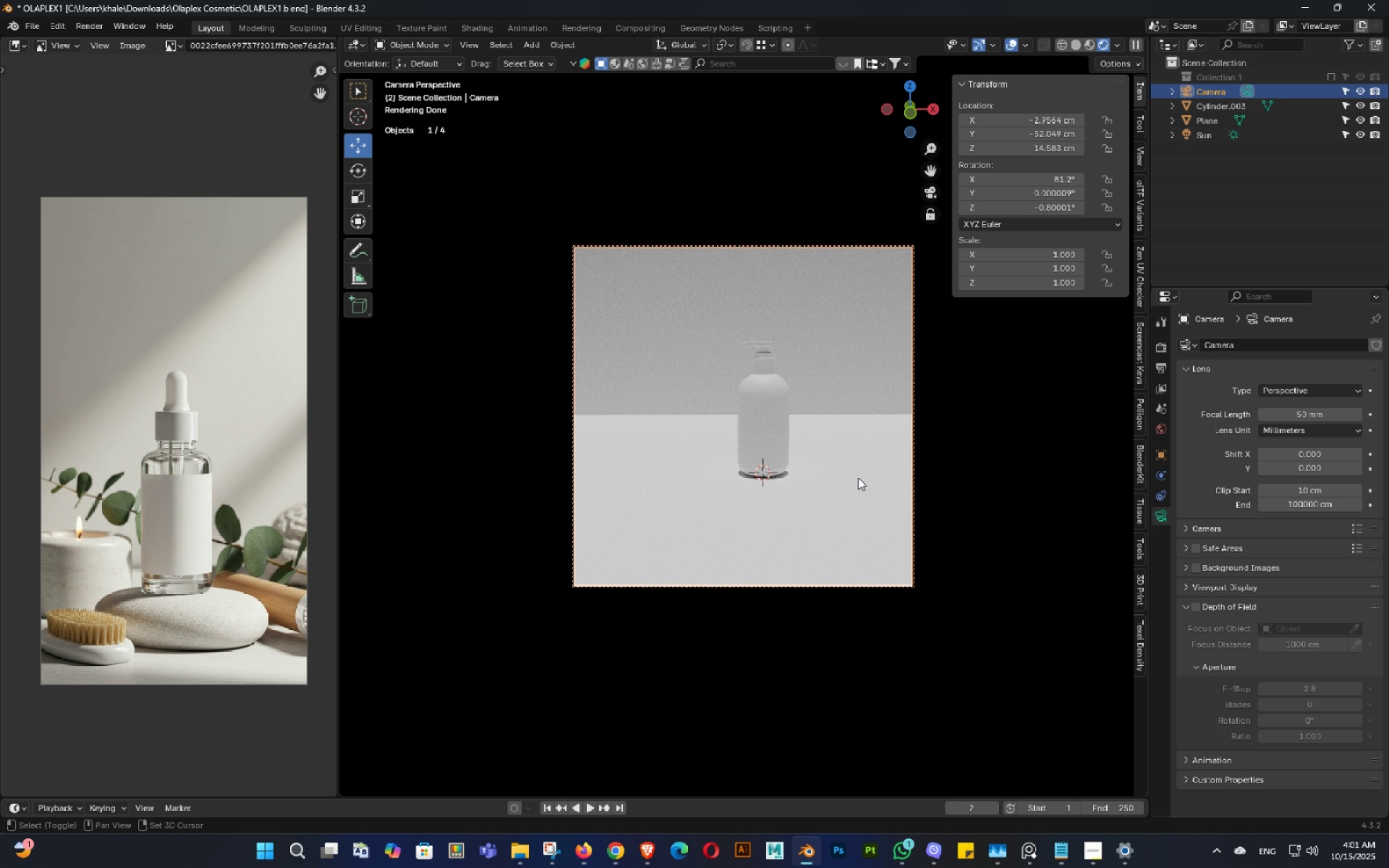 
hold_key(key=ShiftLeft, duration=0.32)
 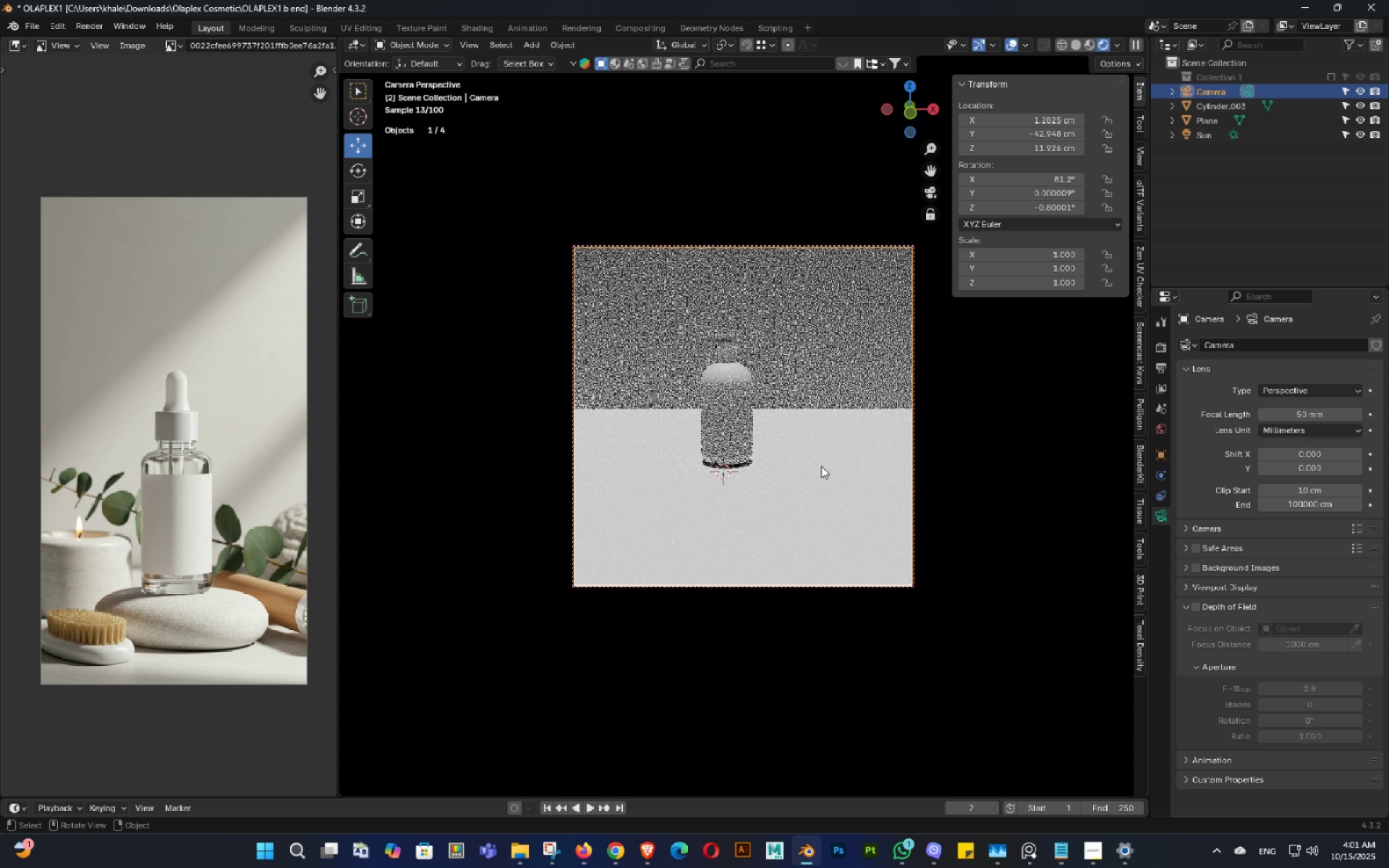 
scroll: coordinate [821, 466], scroll_direction: up, amount: 1.0
 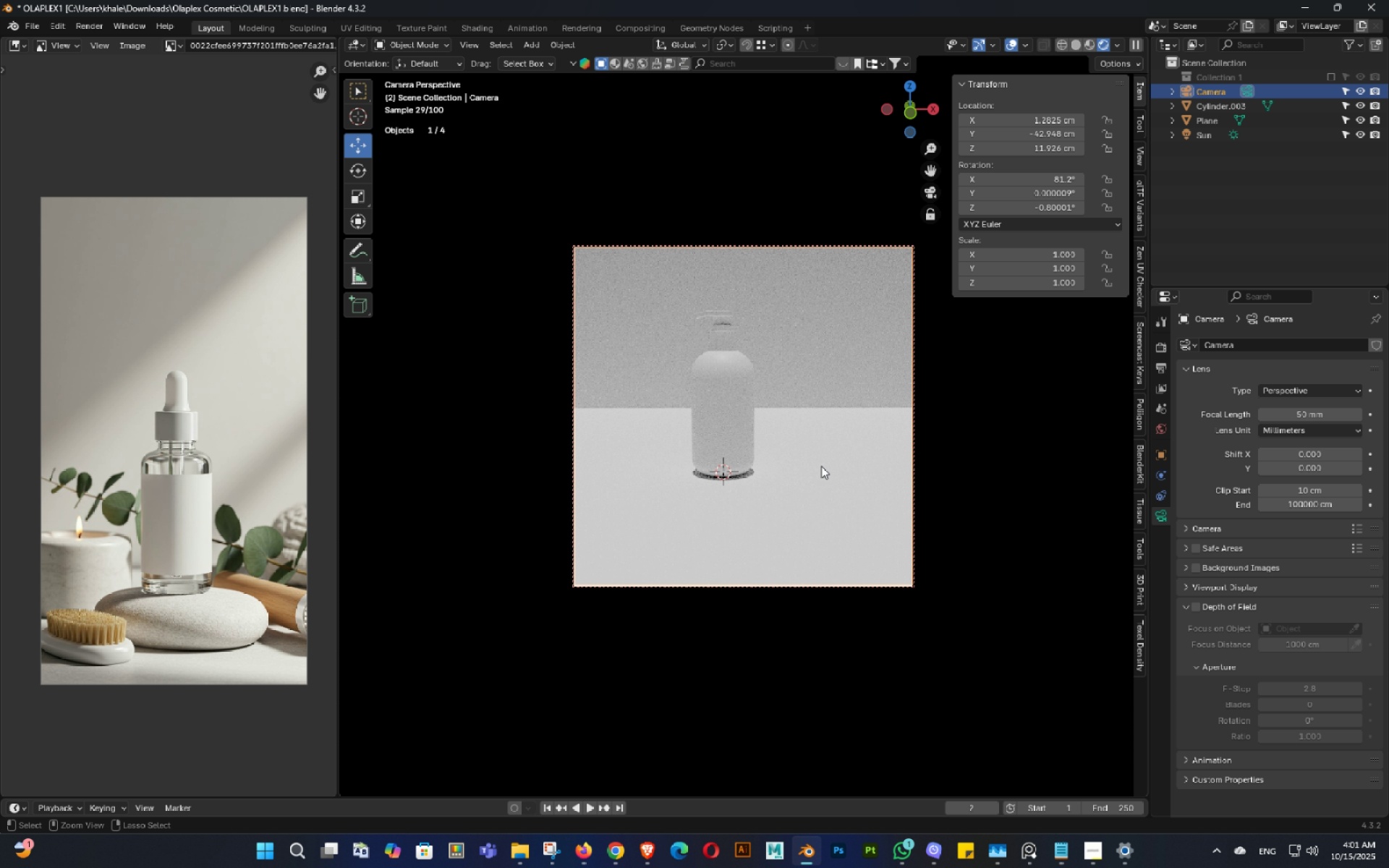 
key(Control+S)
 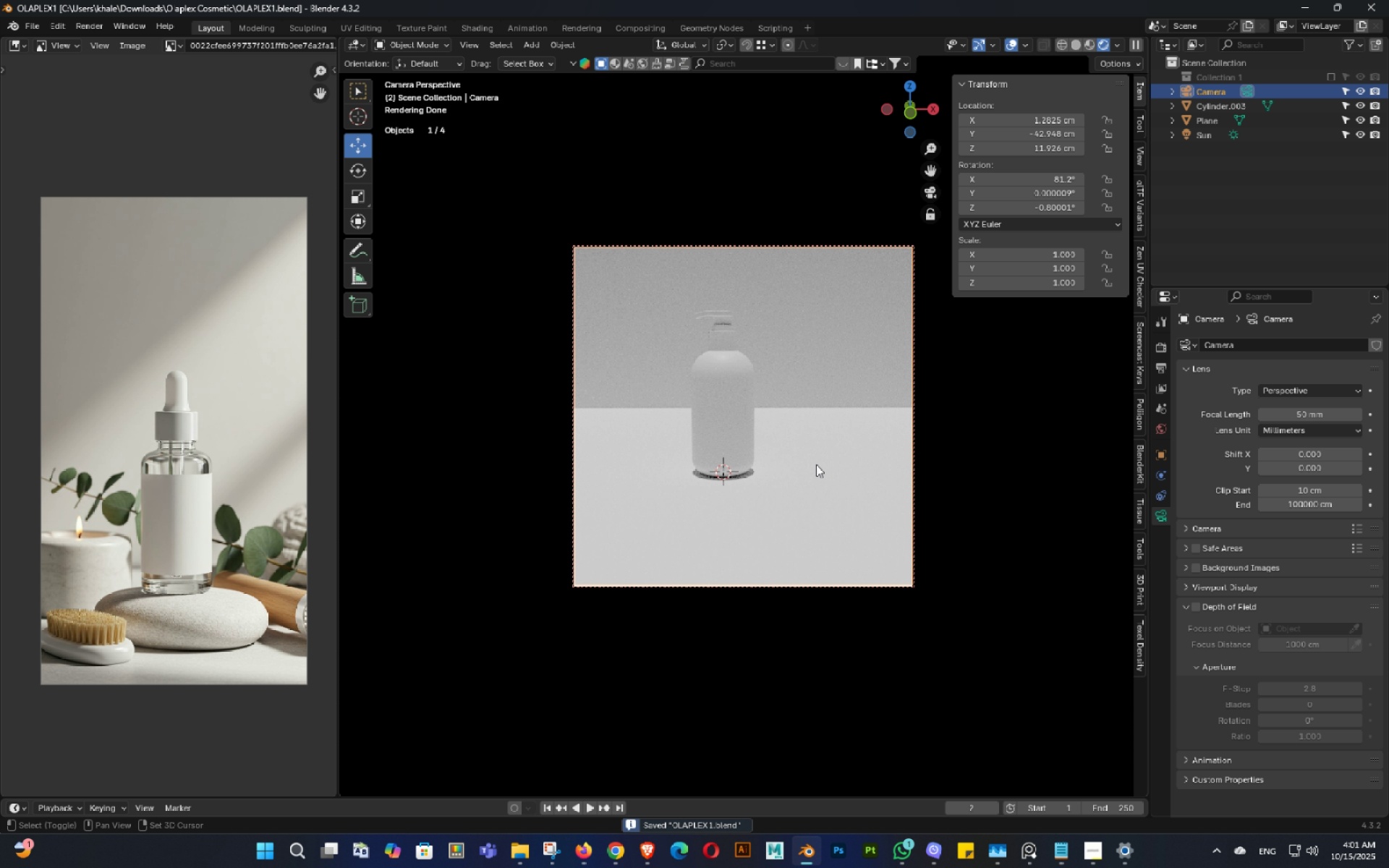 
key(Shift+ShiftLeft)
 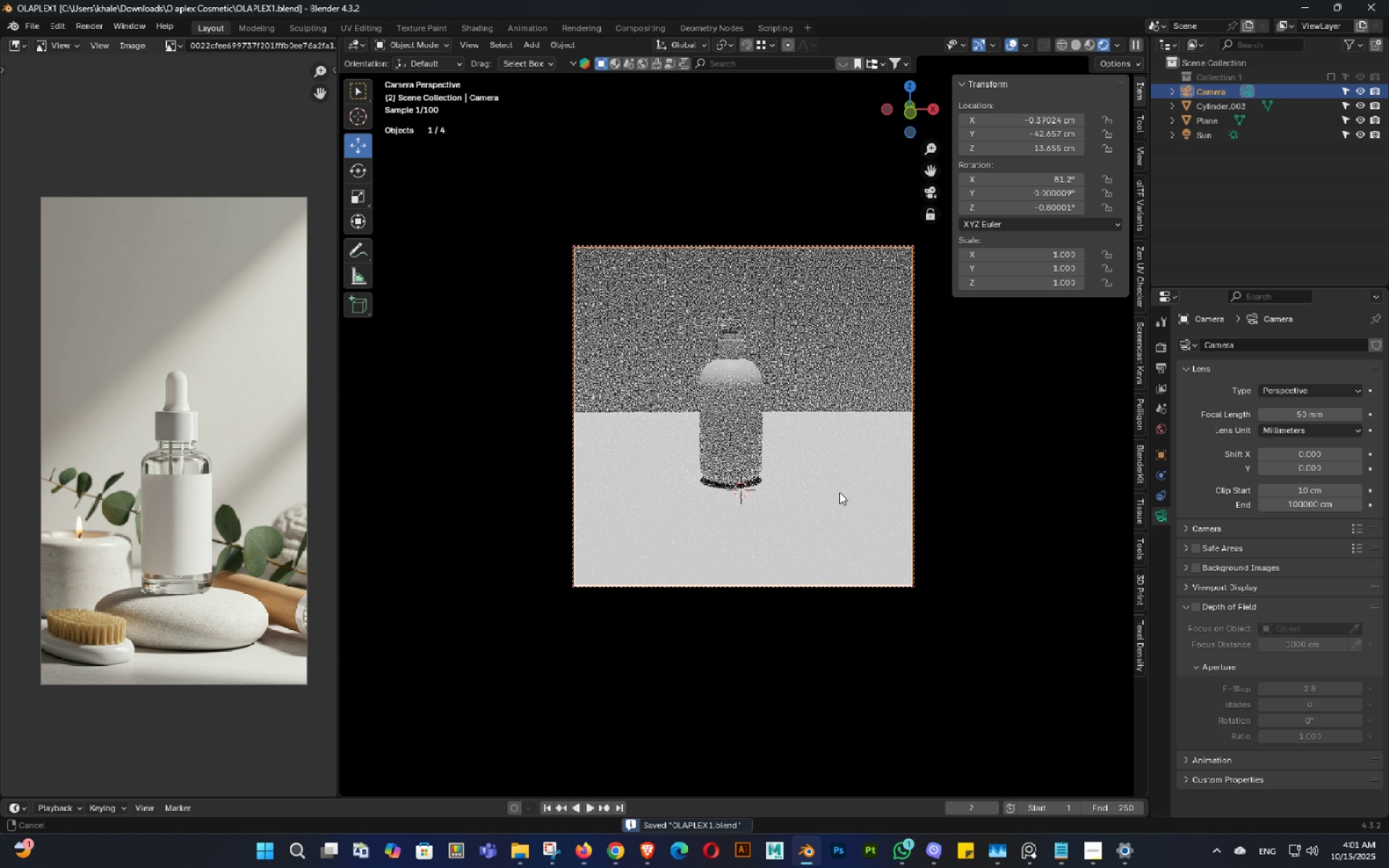 
scroll: coordinate [819, 468], scroll_direction: up, amount: 1.0
 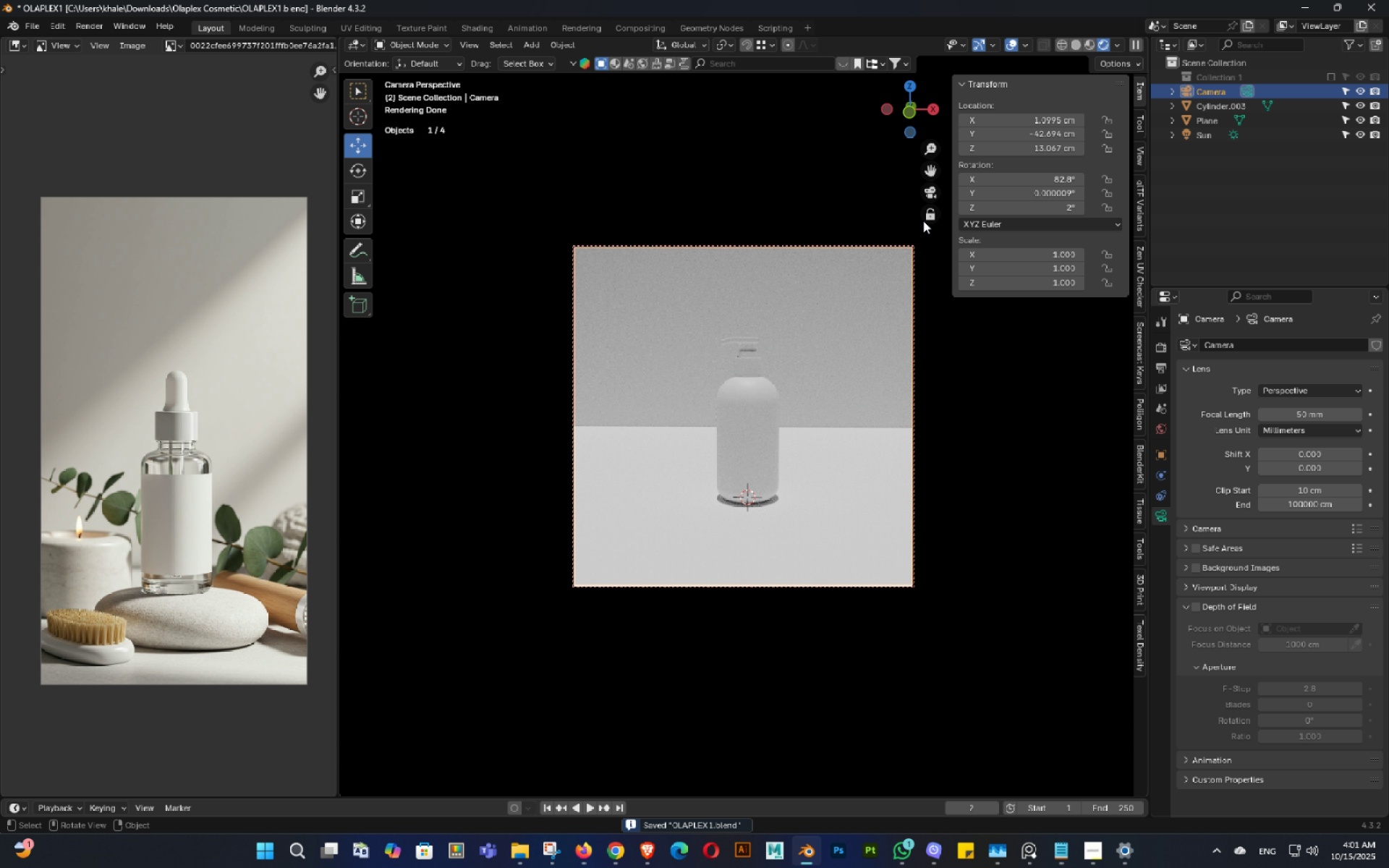 
double_click([927, 220])
 